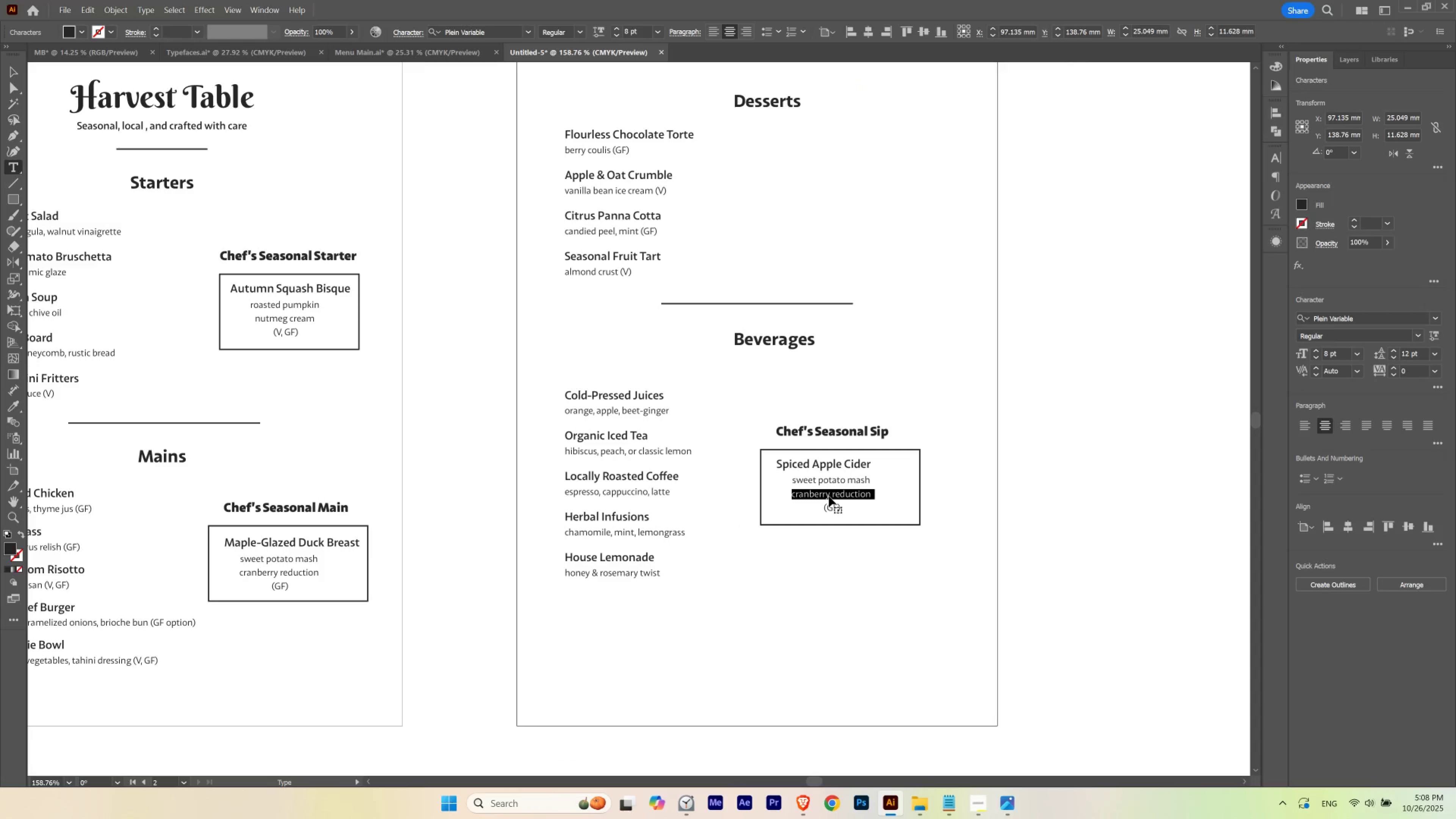 
key(Control+A)
 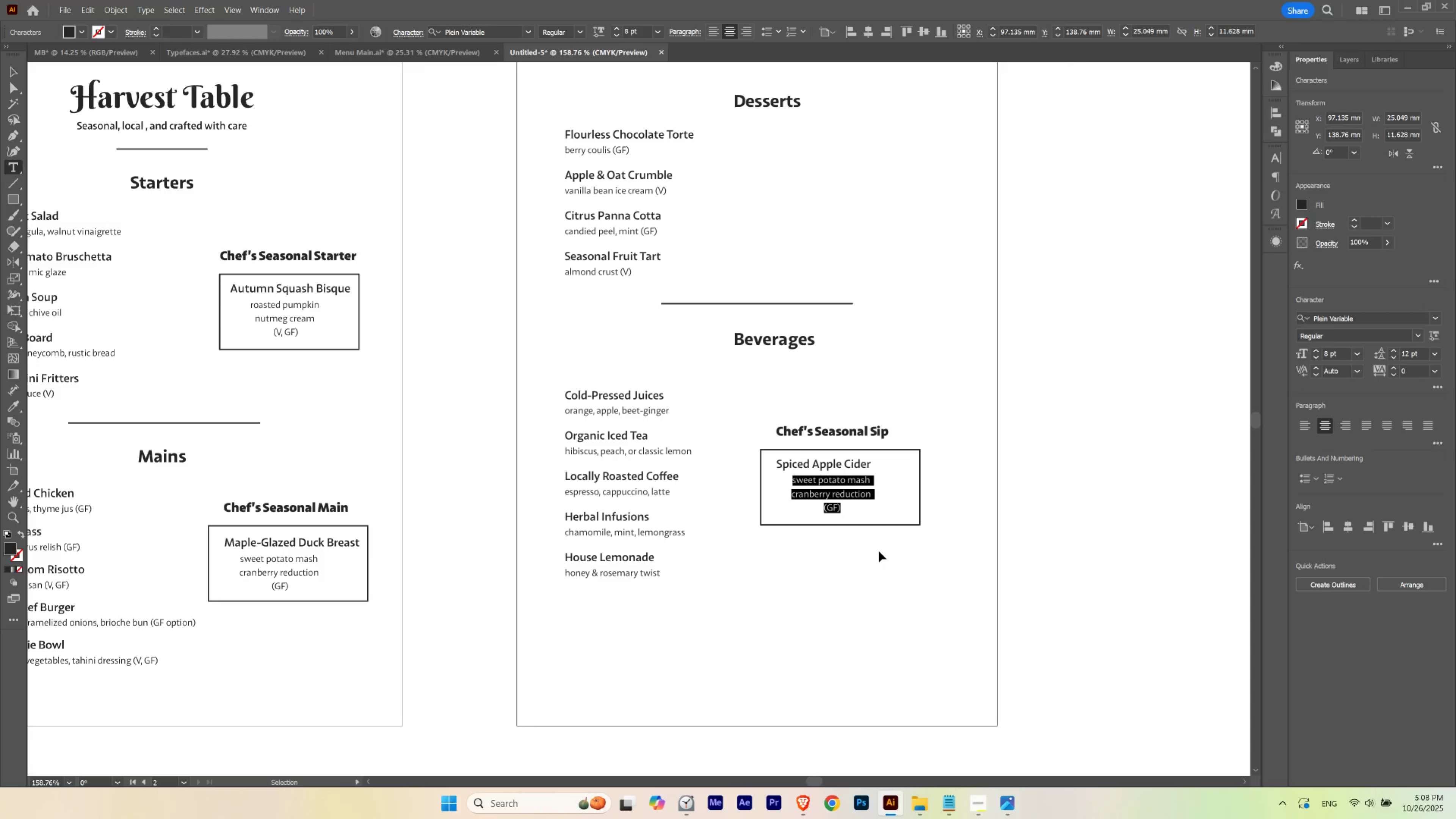 
key(Control+V)
 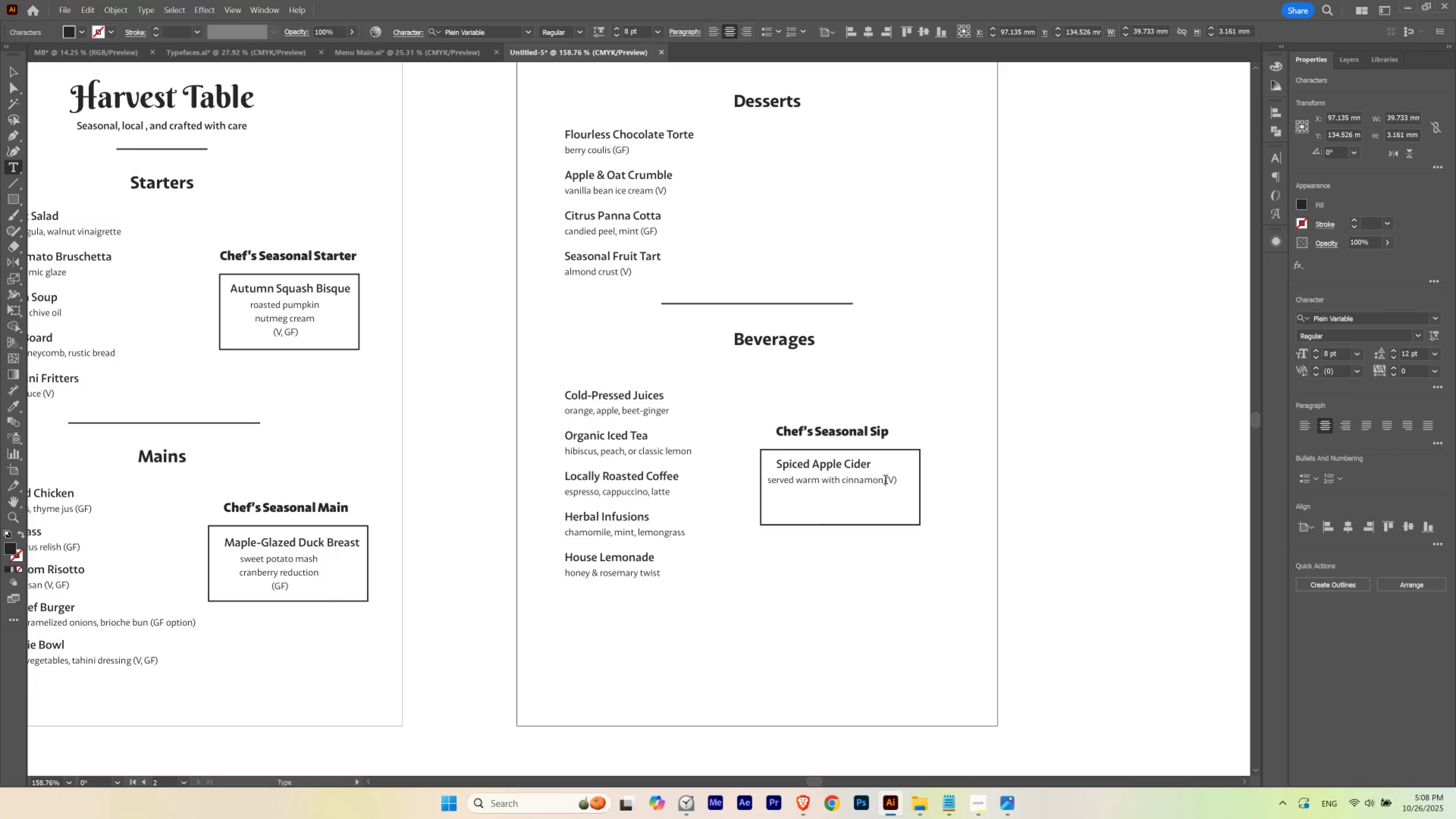 
key(Enter)
 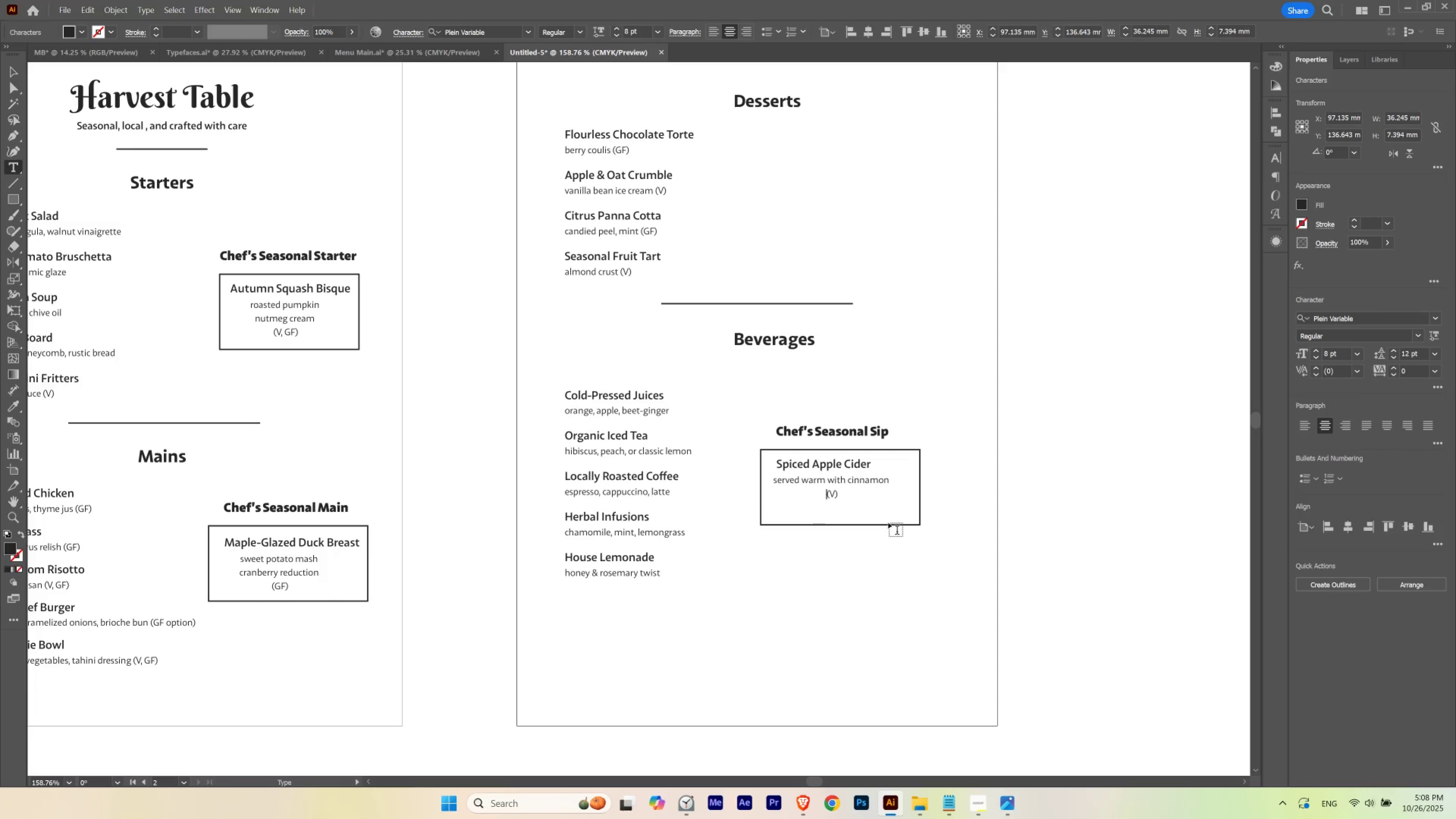 
key(Escape)
 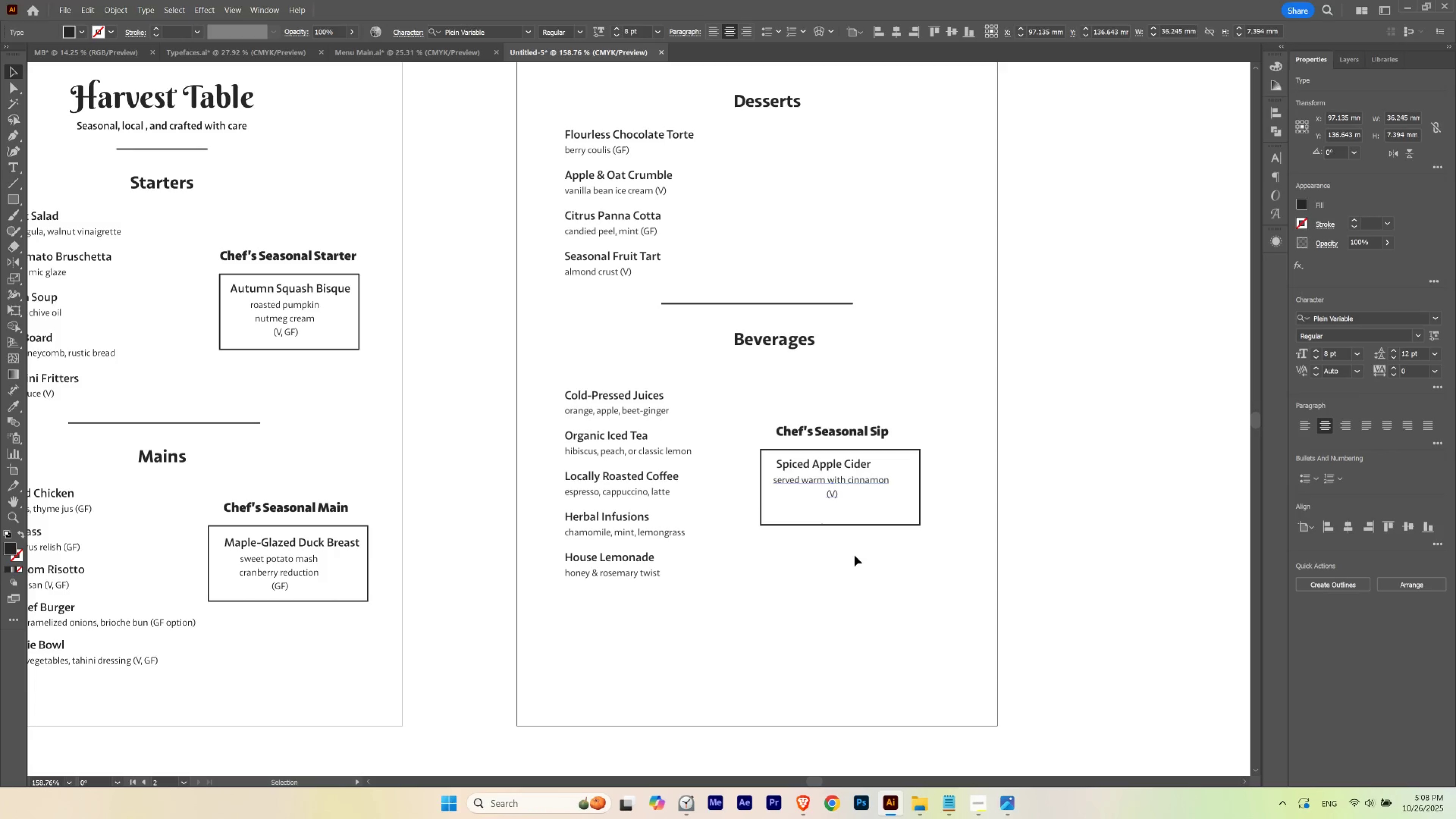 
left_click([854, 555])
 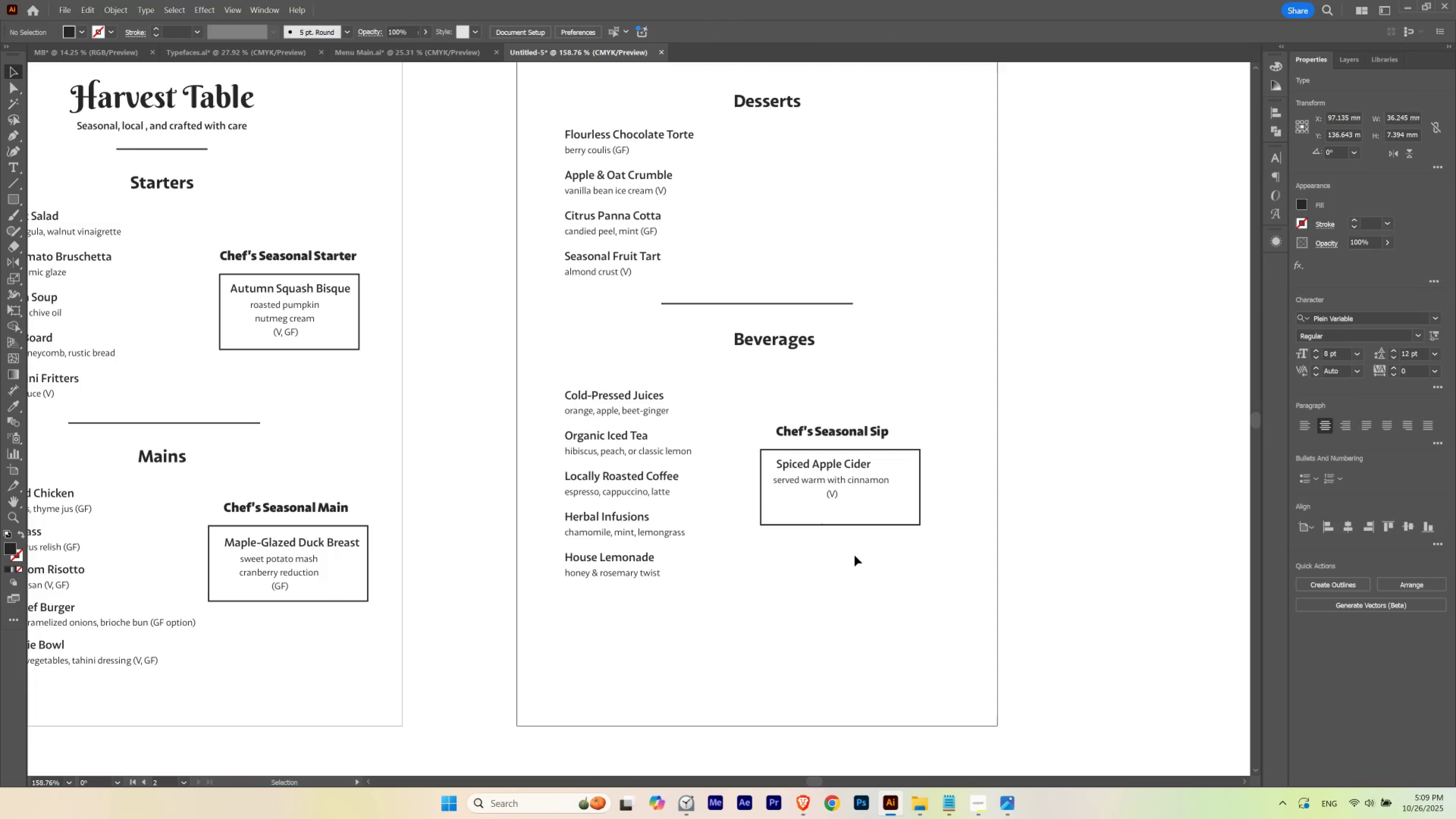 
hold_key(key=Space, duration=0.92)
 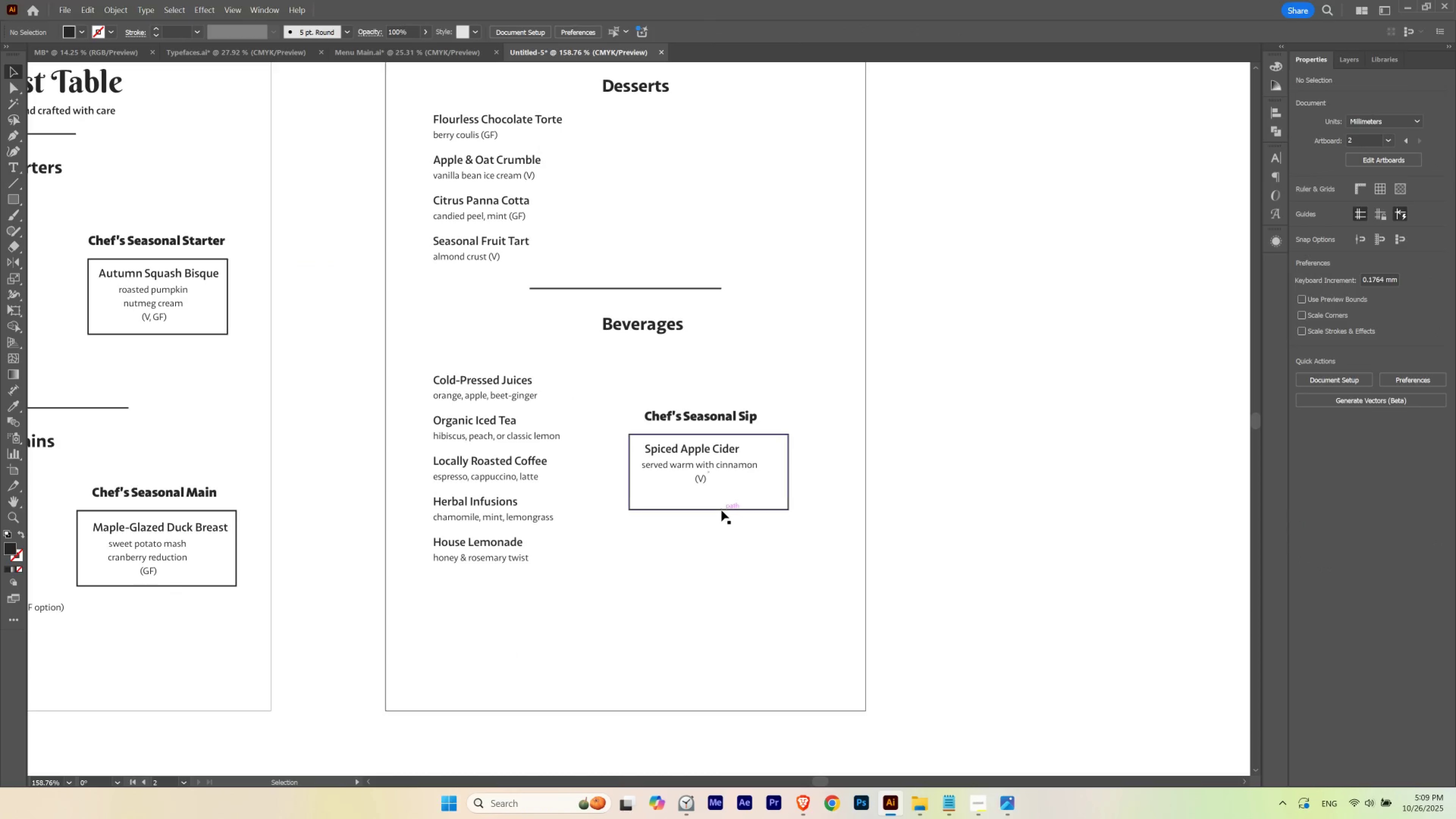 
left_click_drag(start_coordinate=[852, 544], to_coordinate=[720, 528])
 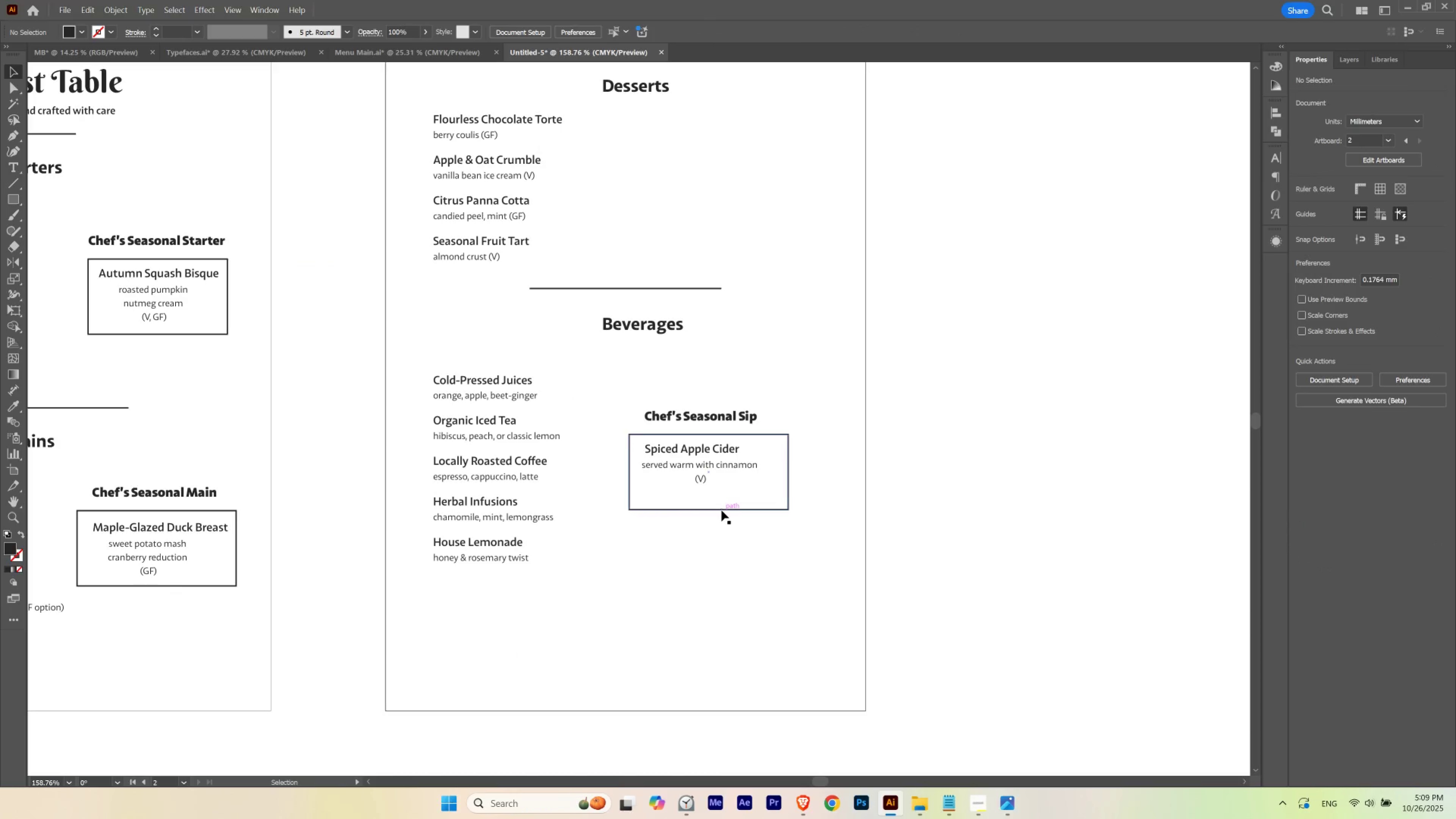 
left_click_drag(start_coordinate=[721, 510], to_coordinate=[712, 512])
 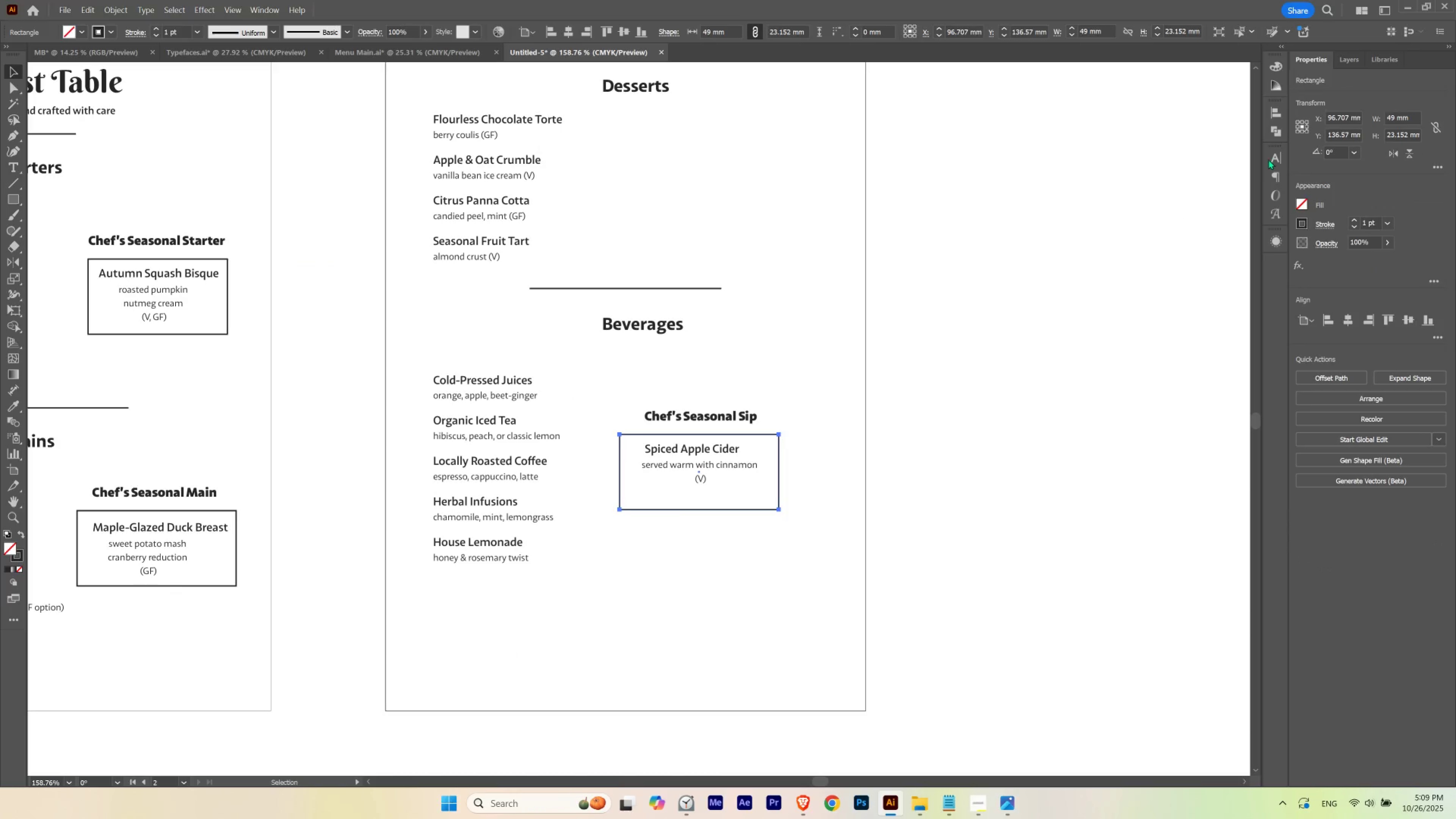 
hold_key(key=ShiftLeft, duration=1.53)
 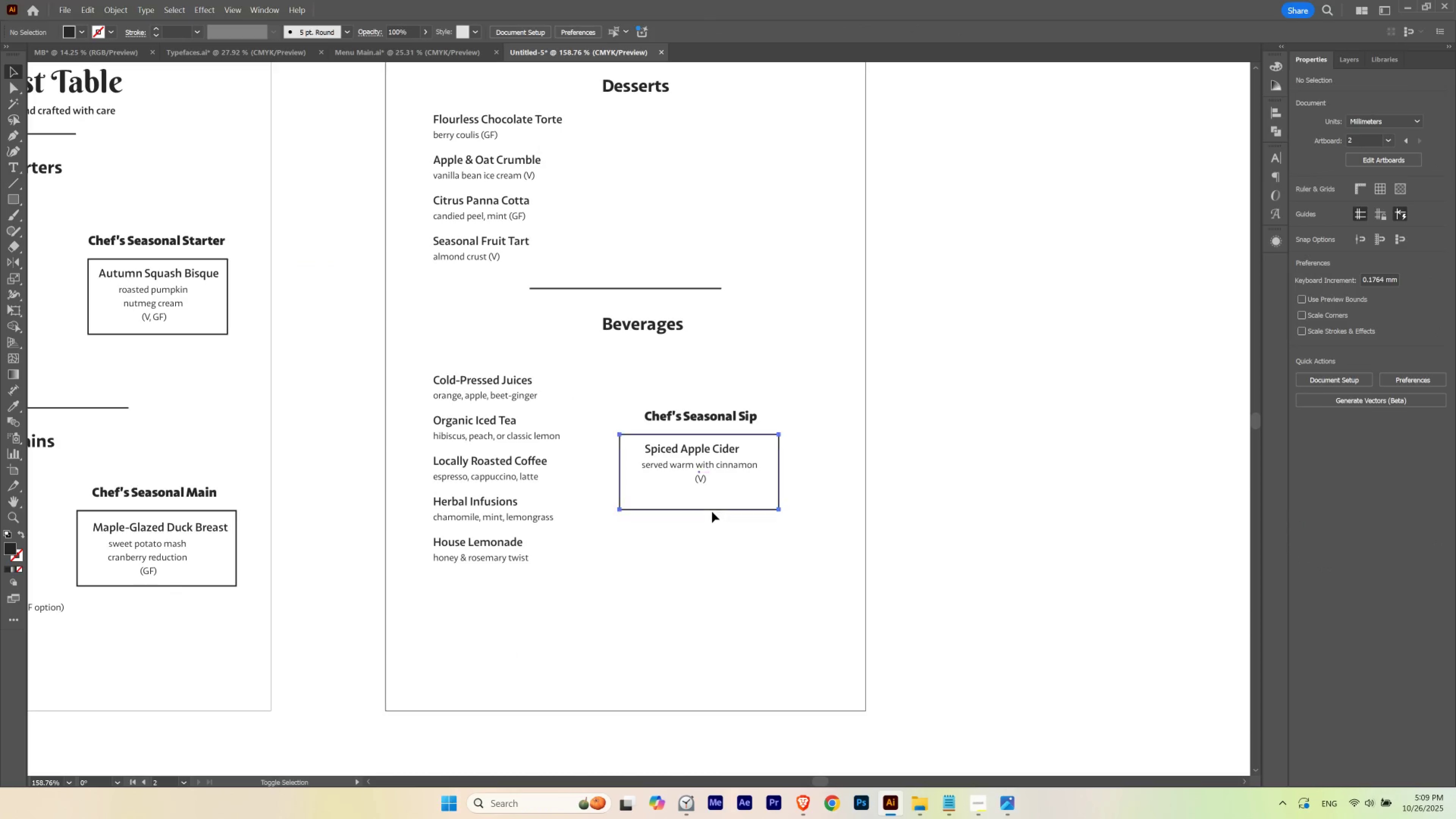 
key(Shift+ShiftLeft)
 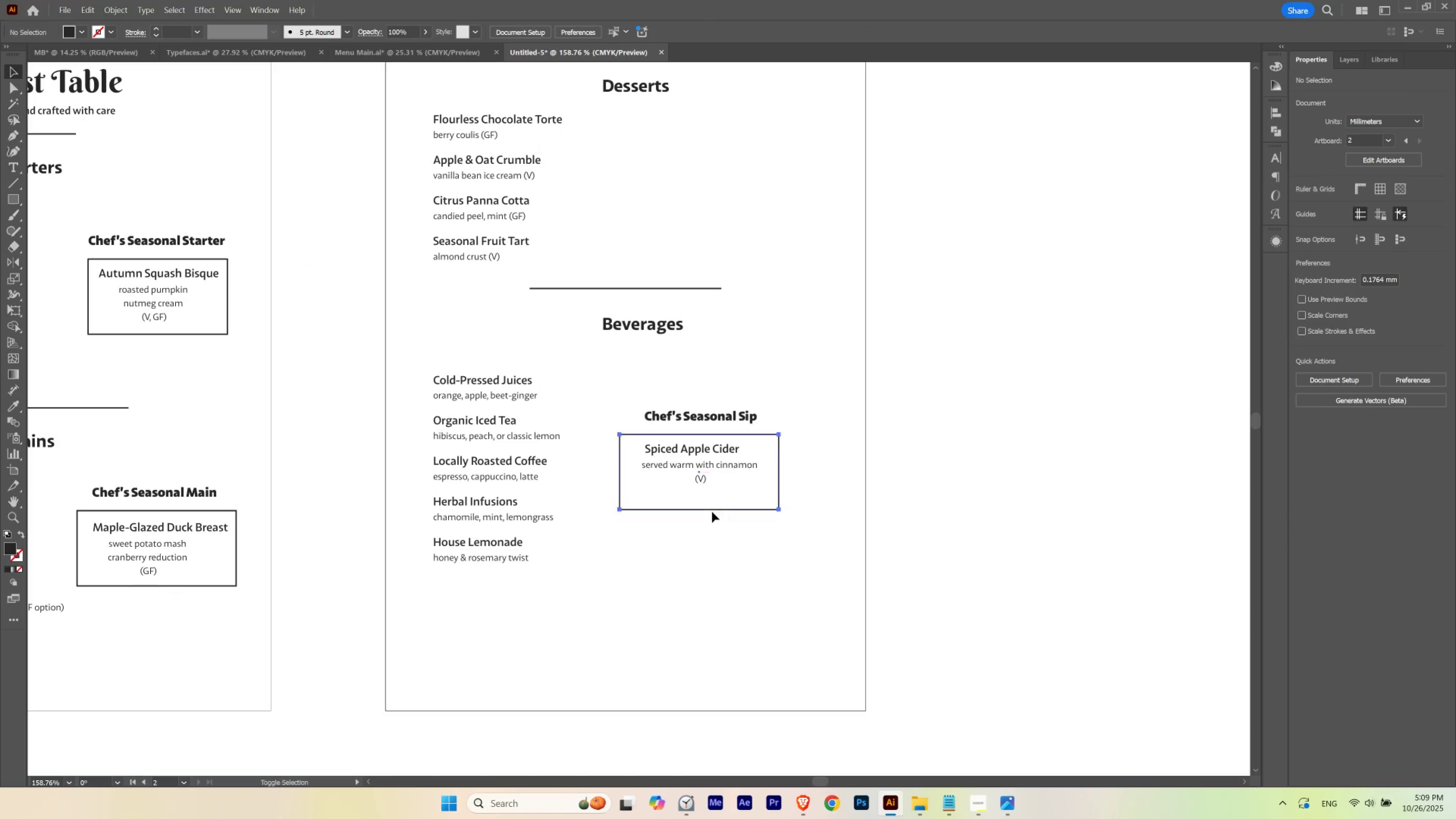 
key(Shift+ShiftLeft)
 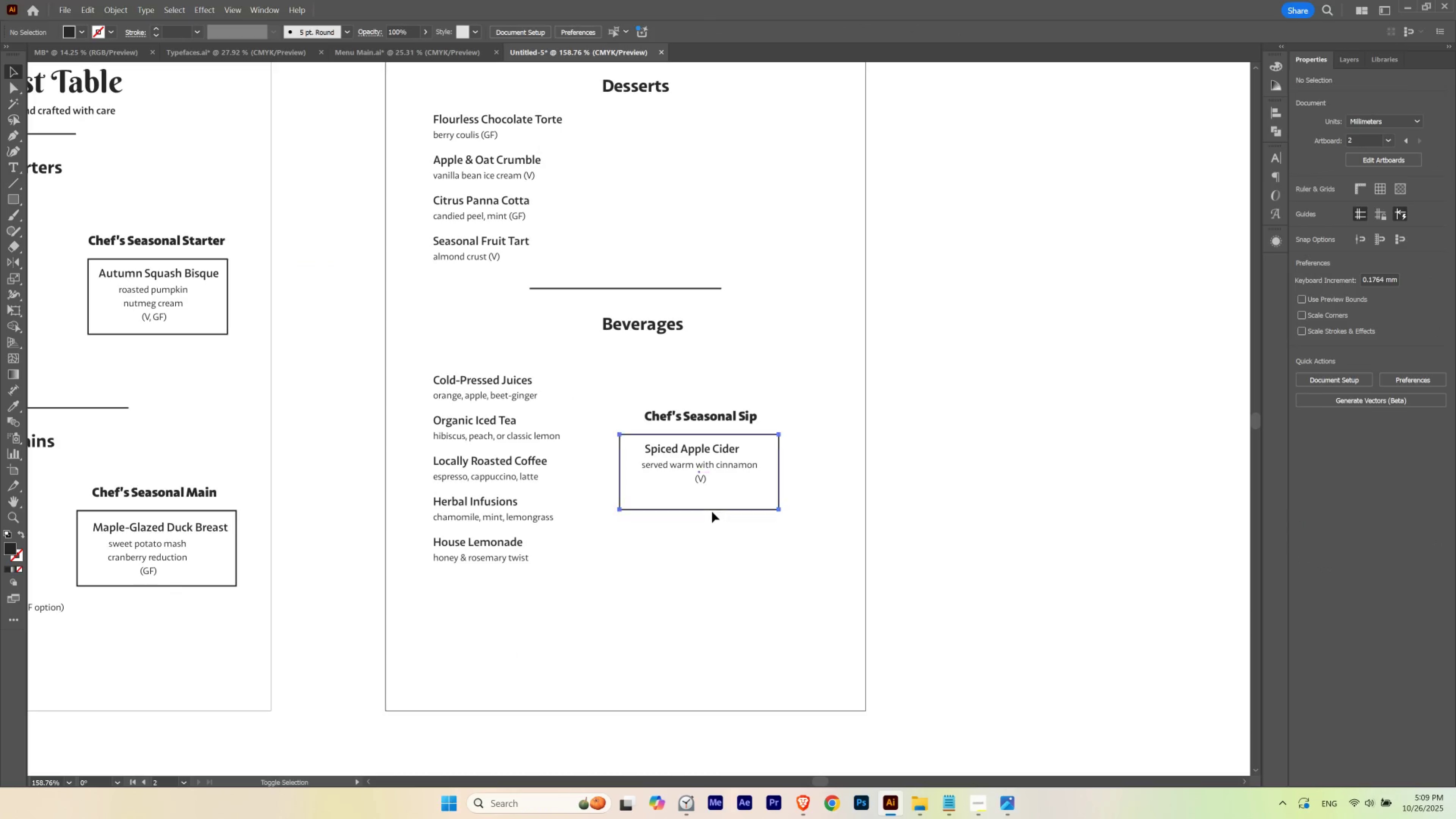 
key(Shift+ShiftLeft)
 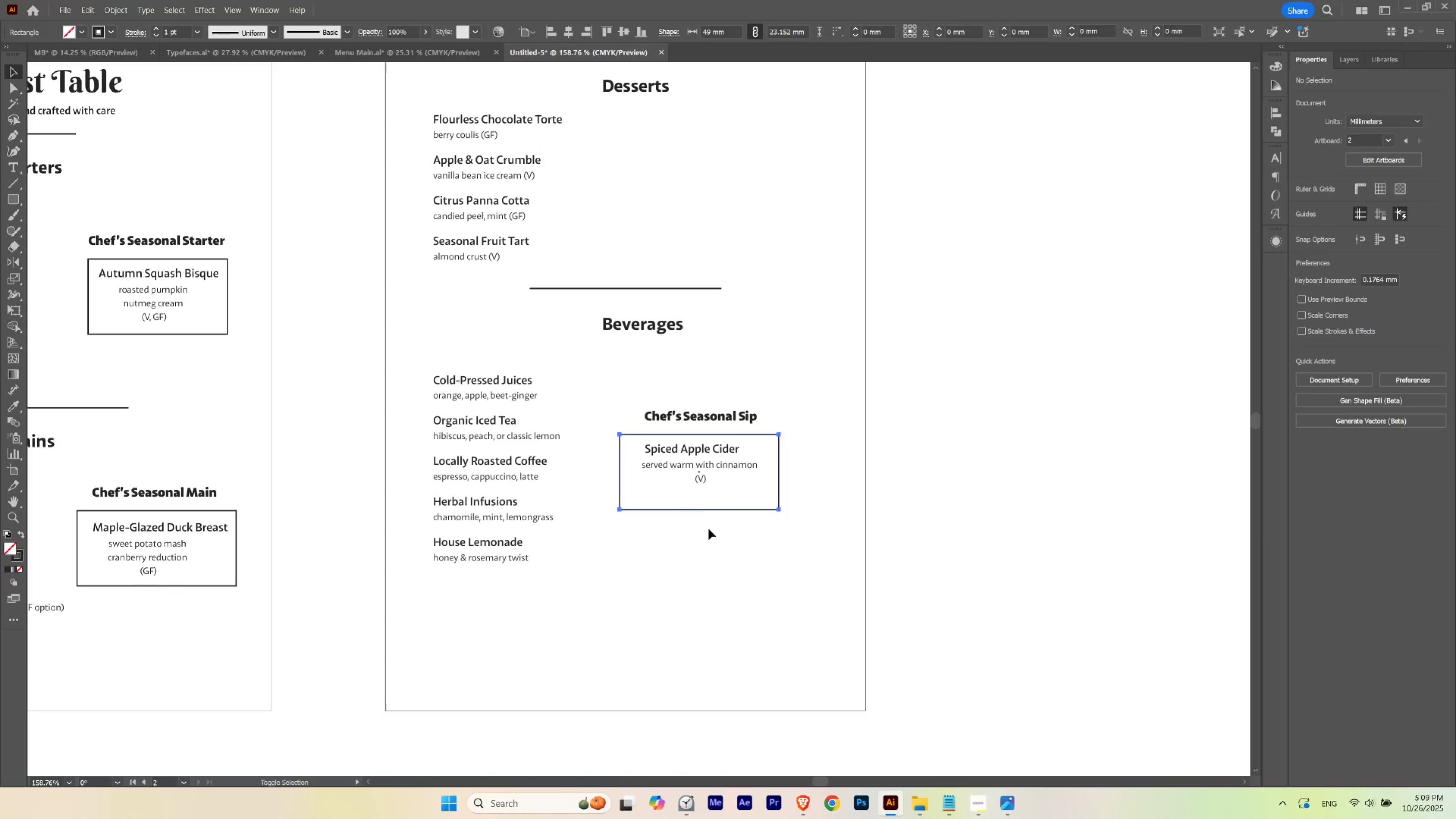 
key(Shift+ShiftLeft)
 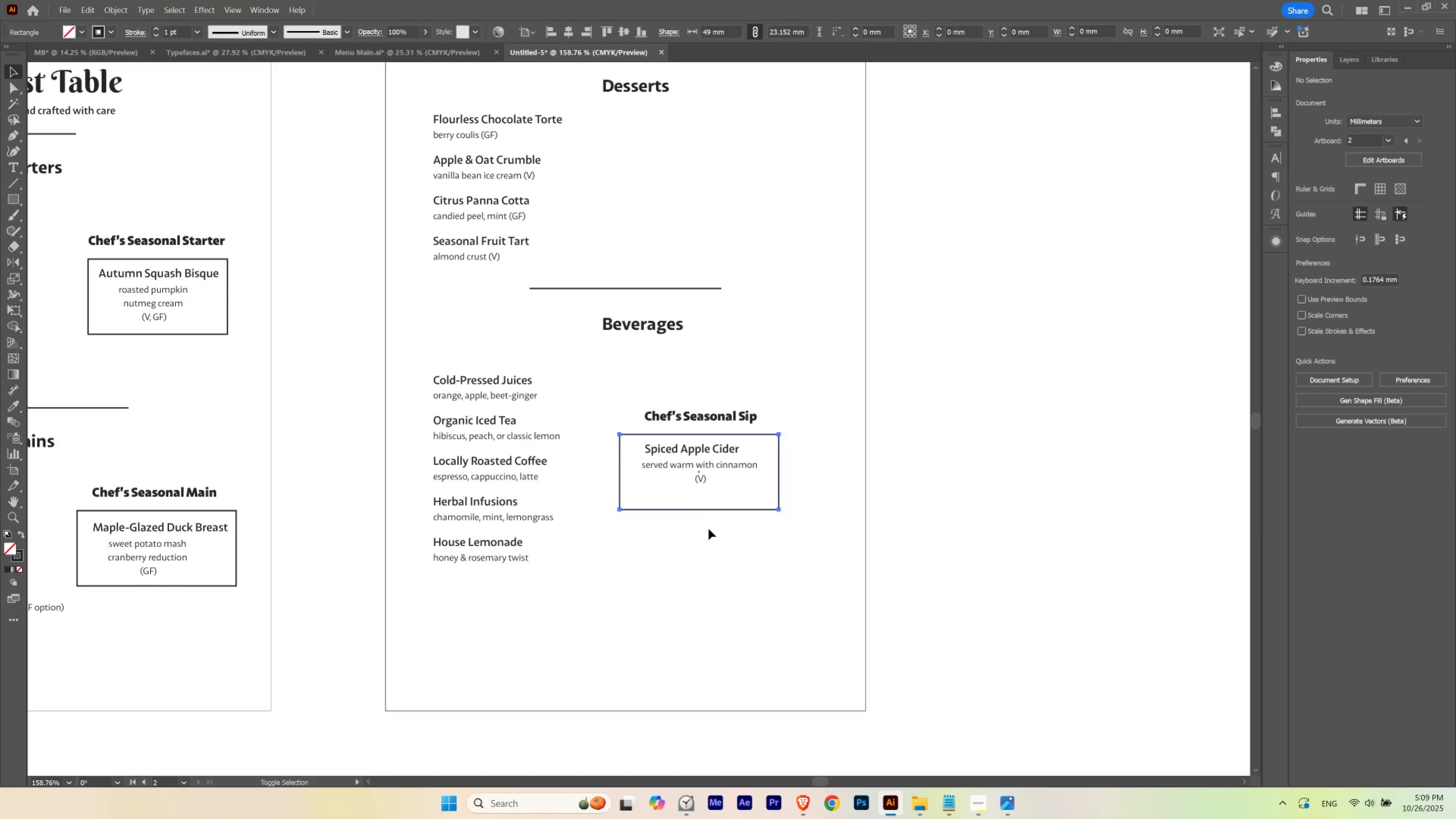 
key(Shift+ShiftLeft)
 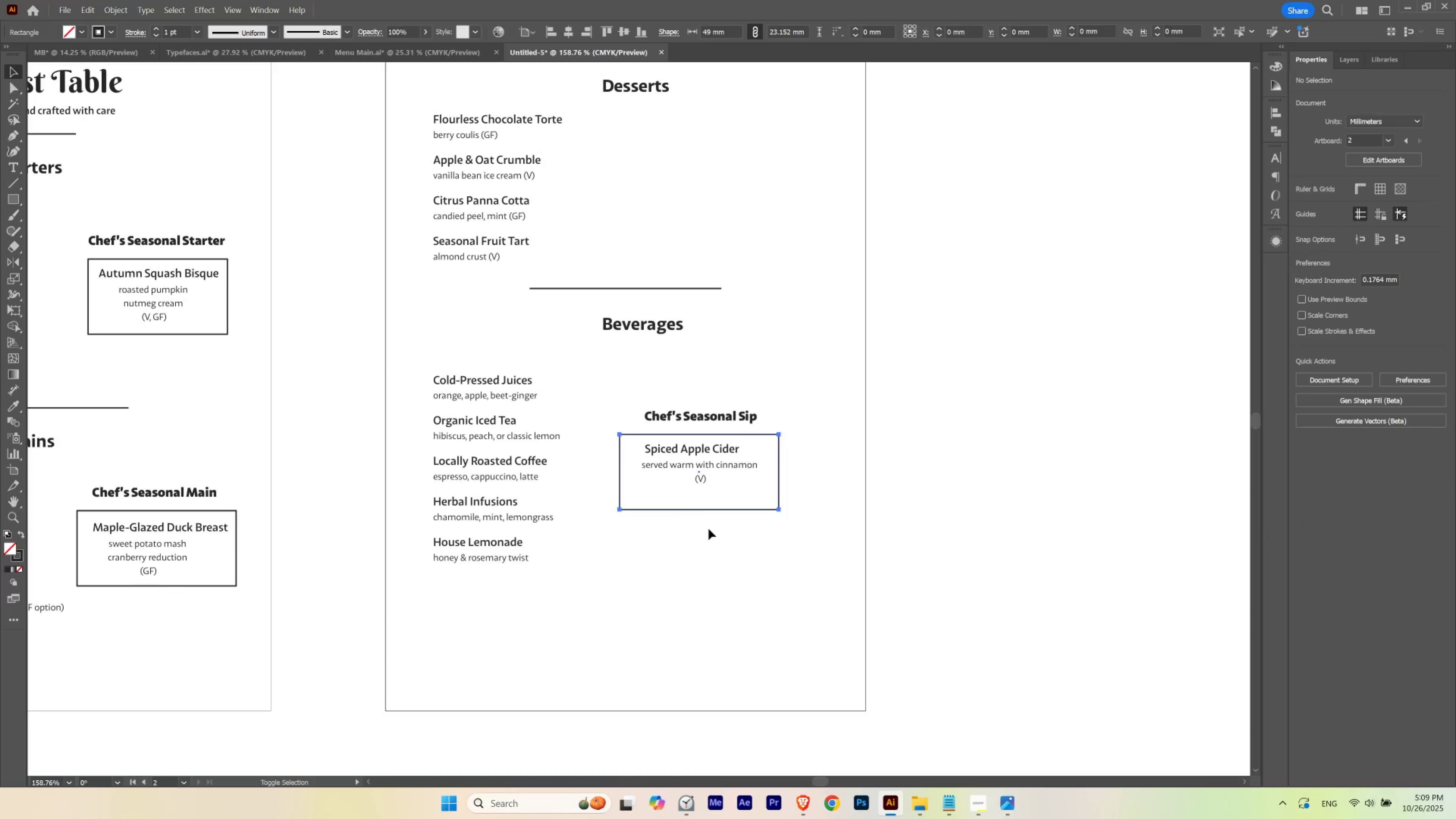 
key(Shift+ShiftLeft)
 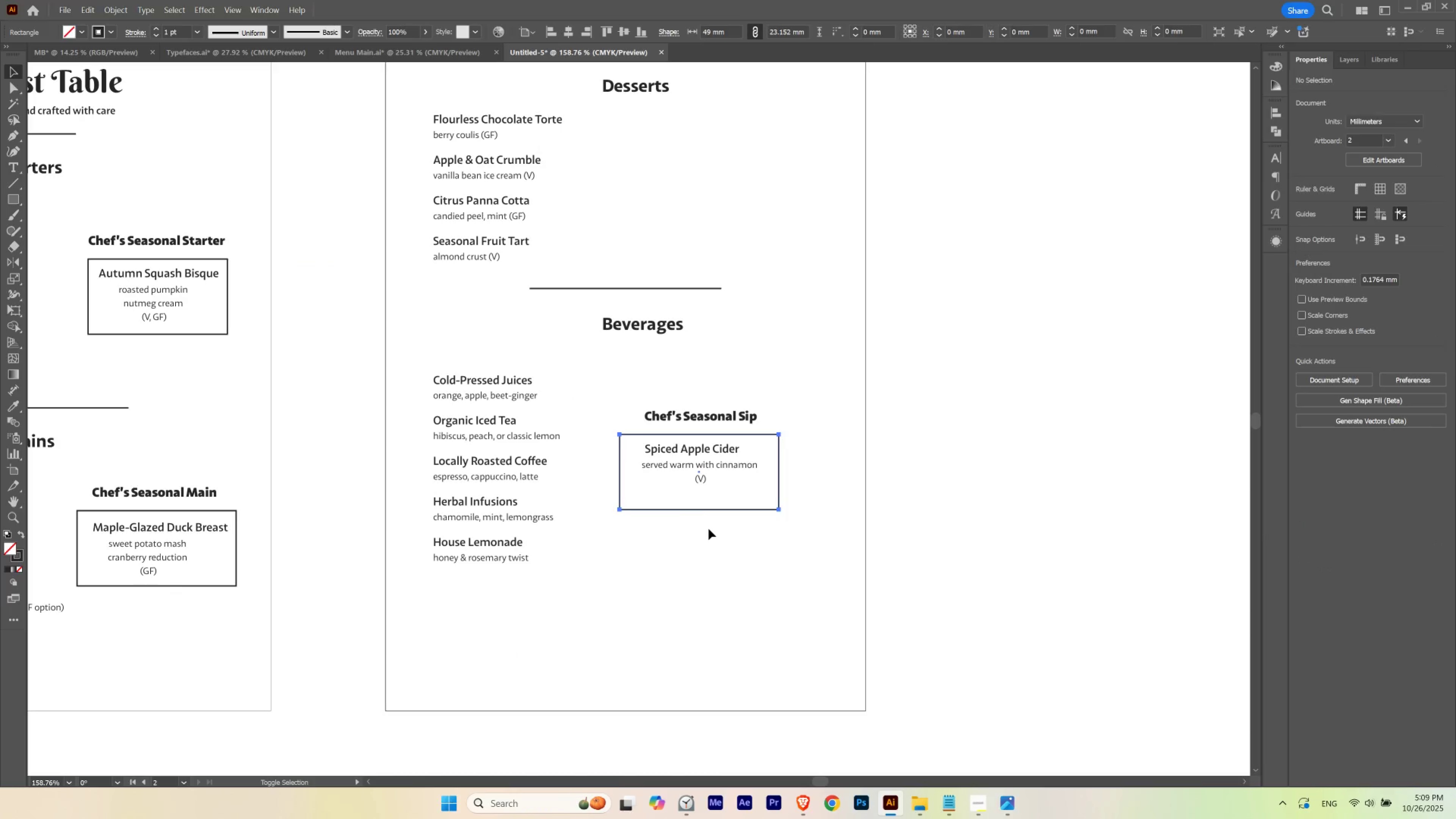 
key(Shift+ShiftLeft)
 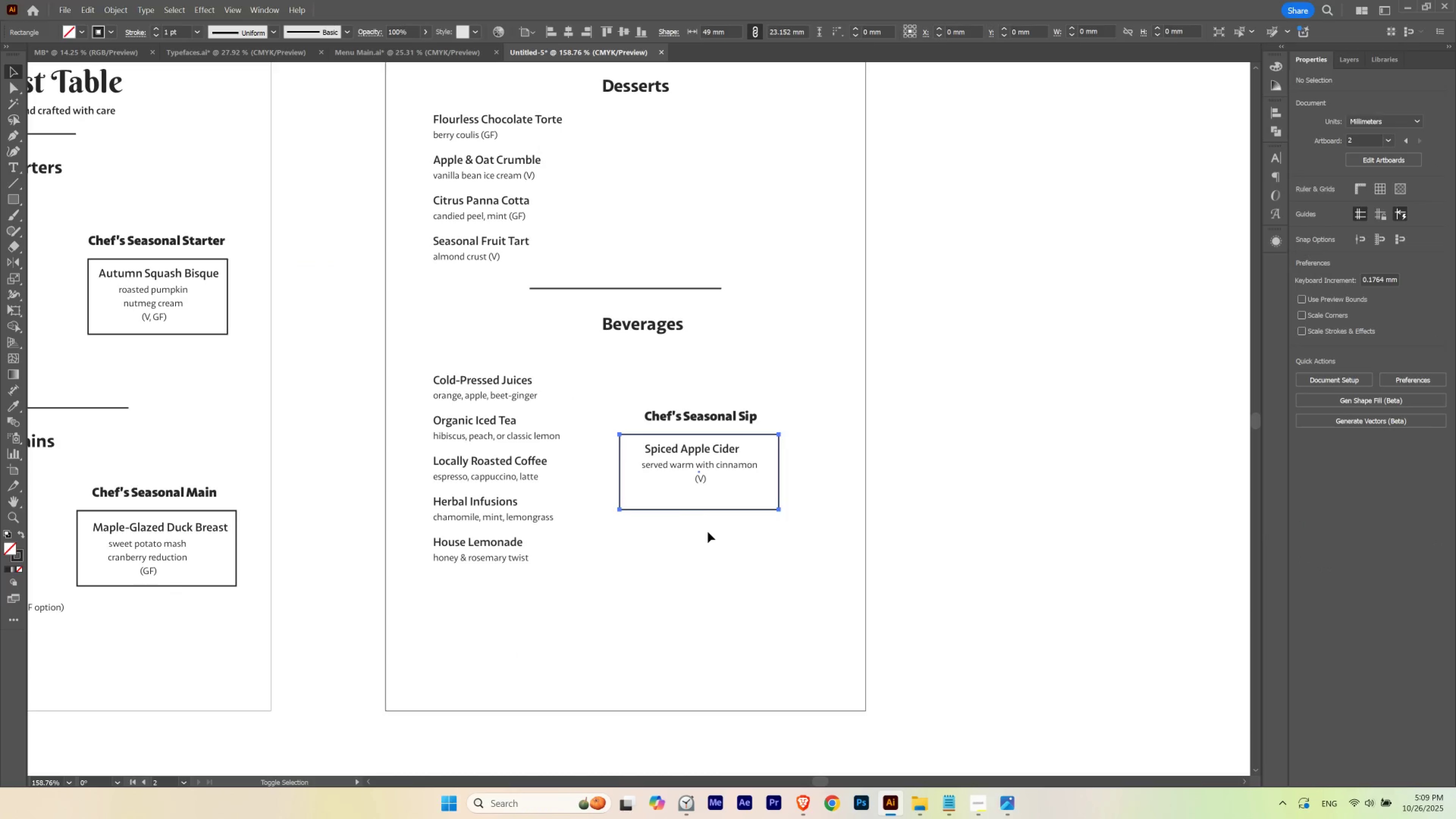 
key(Shift+ShiftLeft)
 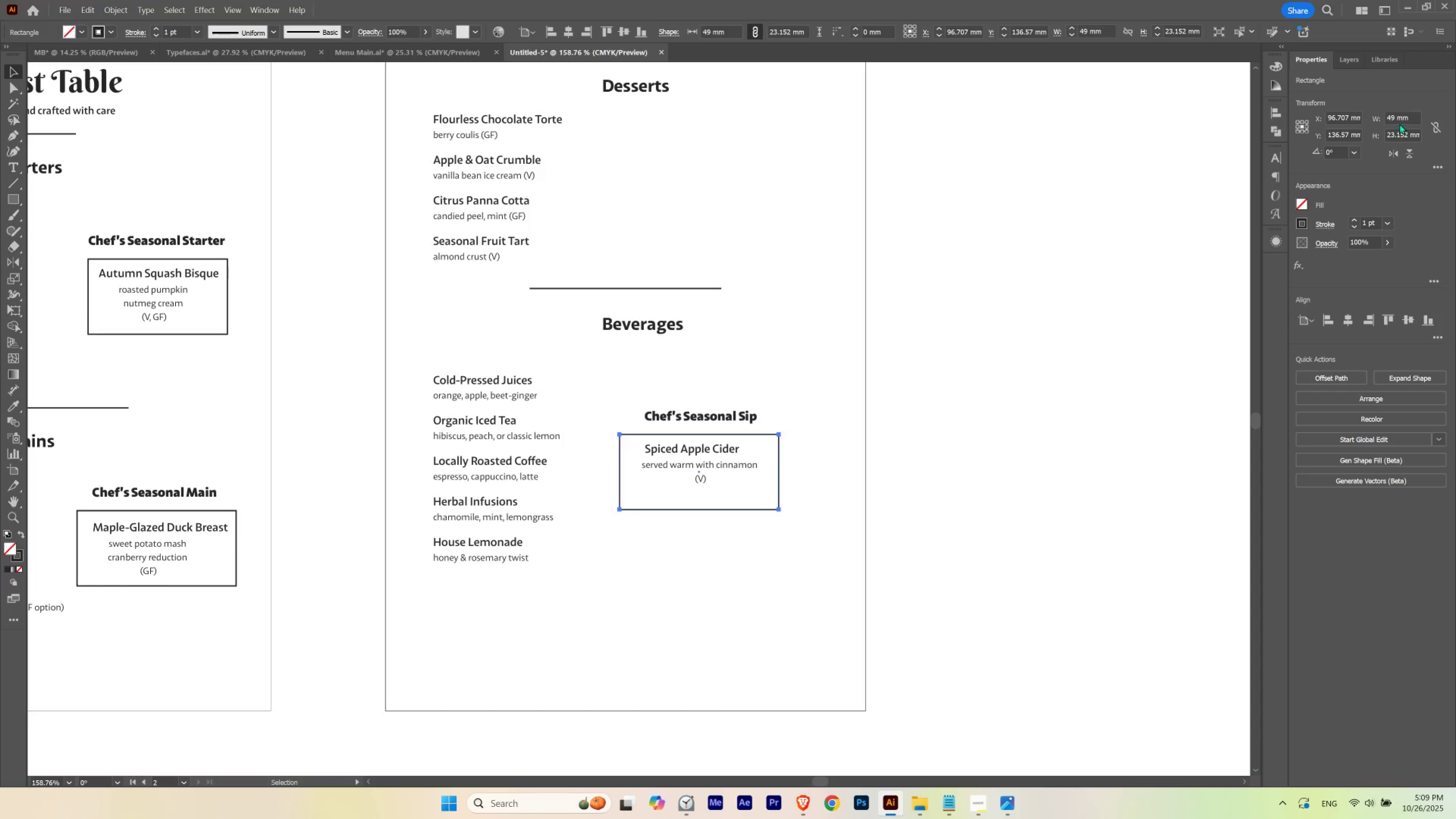 
scroll: coordinate [1399, 122], scroll_direction: down, amount: 5.0
 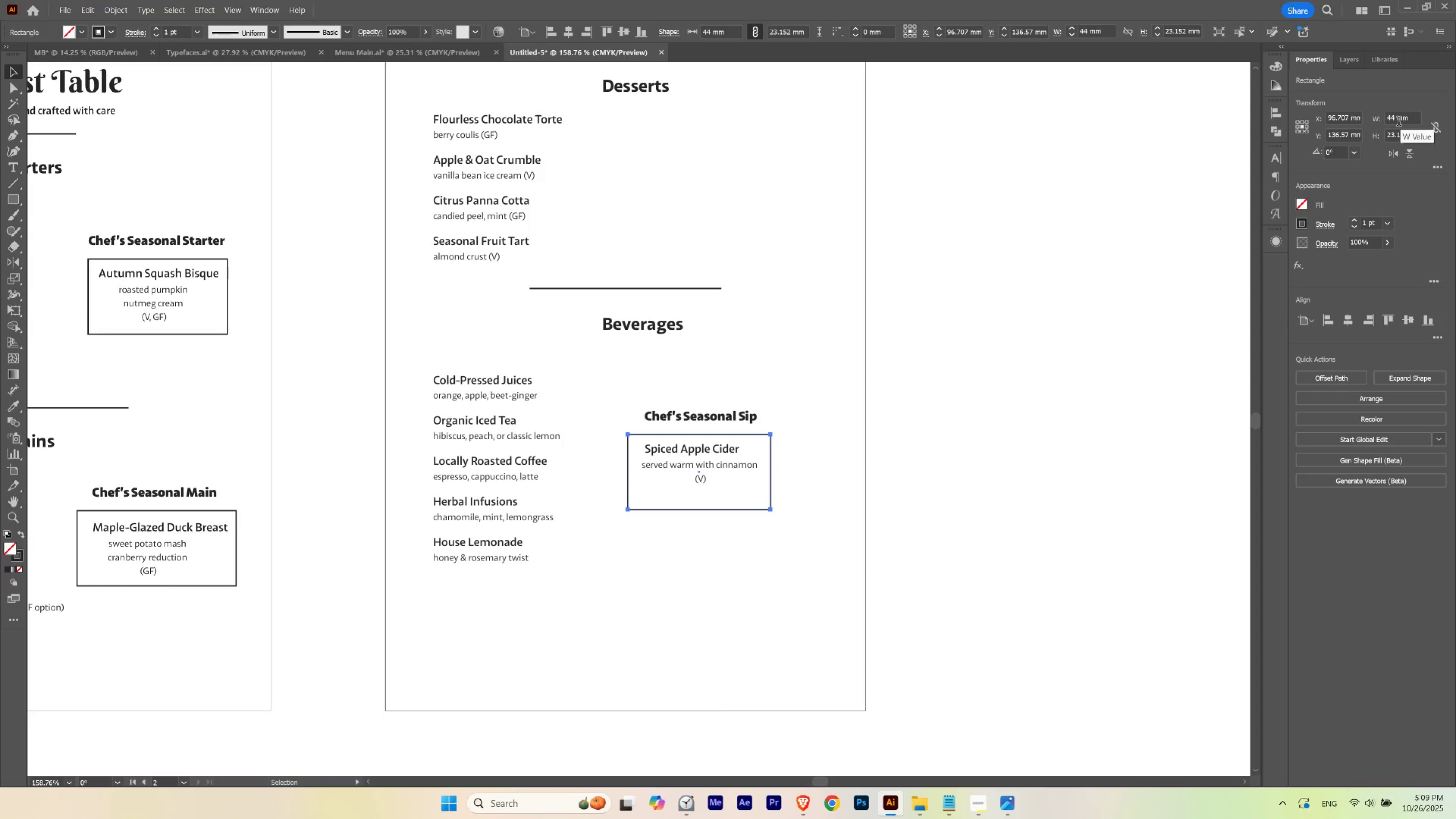 
scroll: coordinate [1398, 122], scroll_direction: none, amount: 0.0
 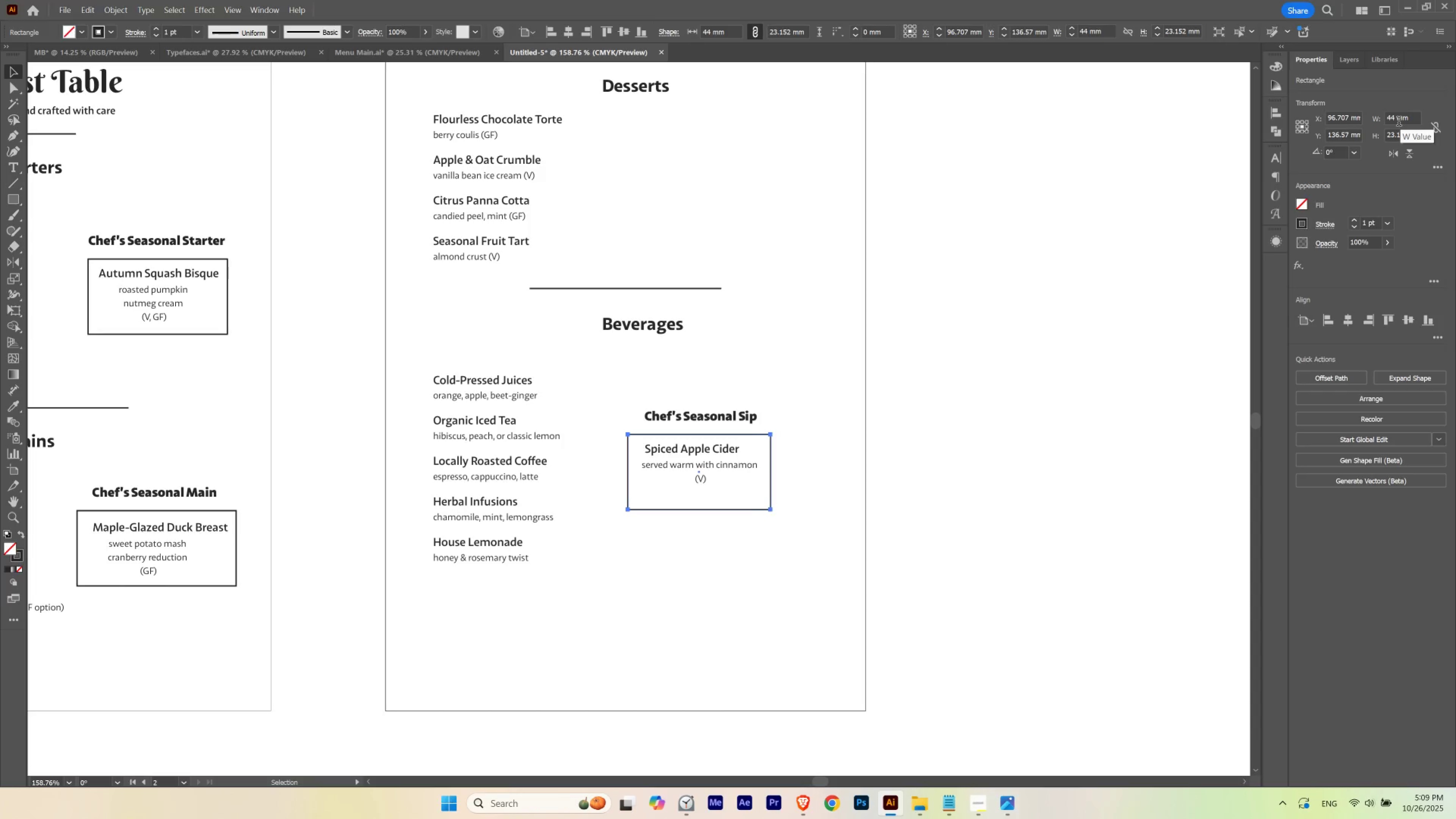 
scroll: coordinate [1398, 122], scroll_direction: up, amount: 1.0
 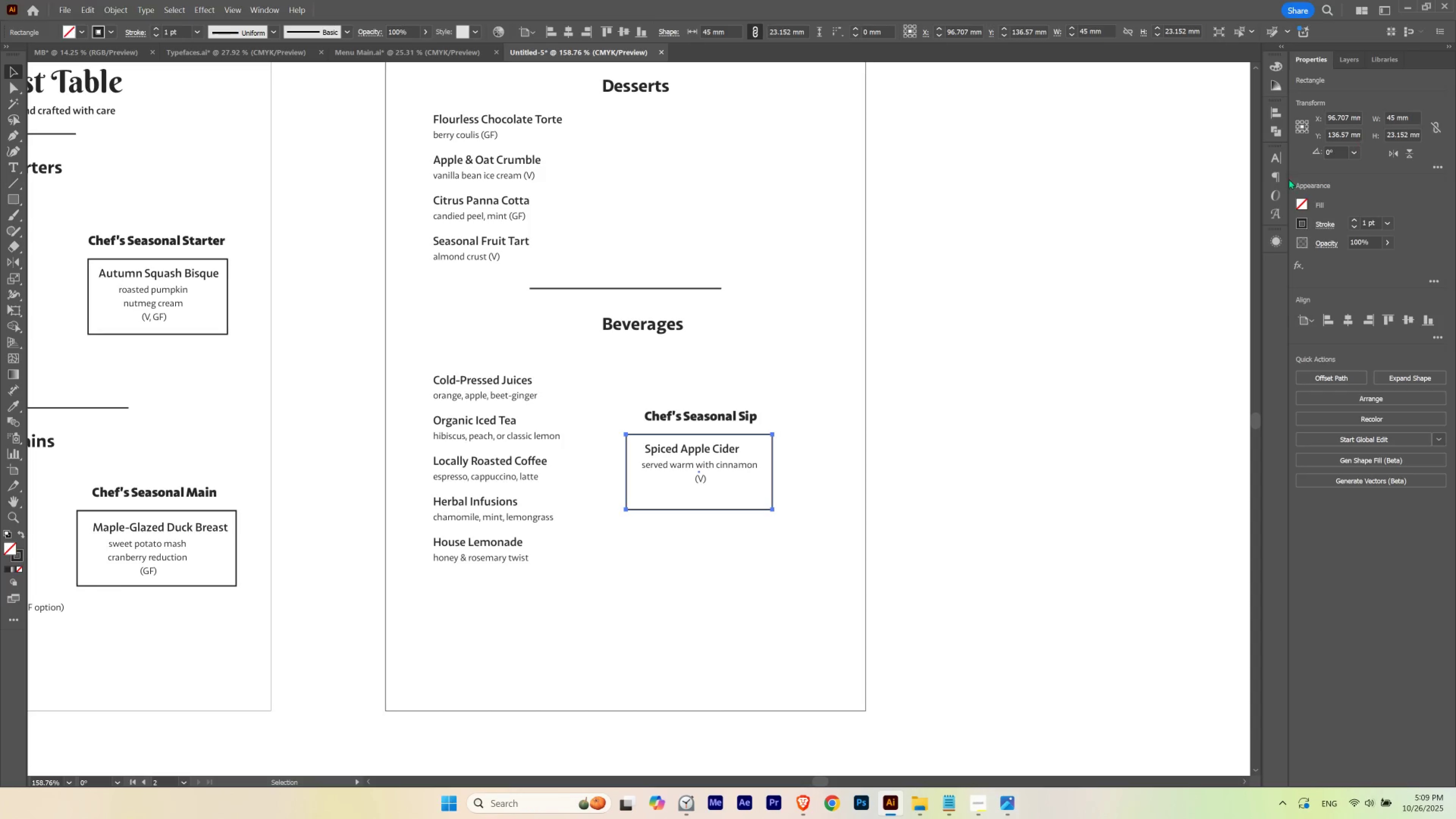 
key(V)
 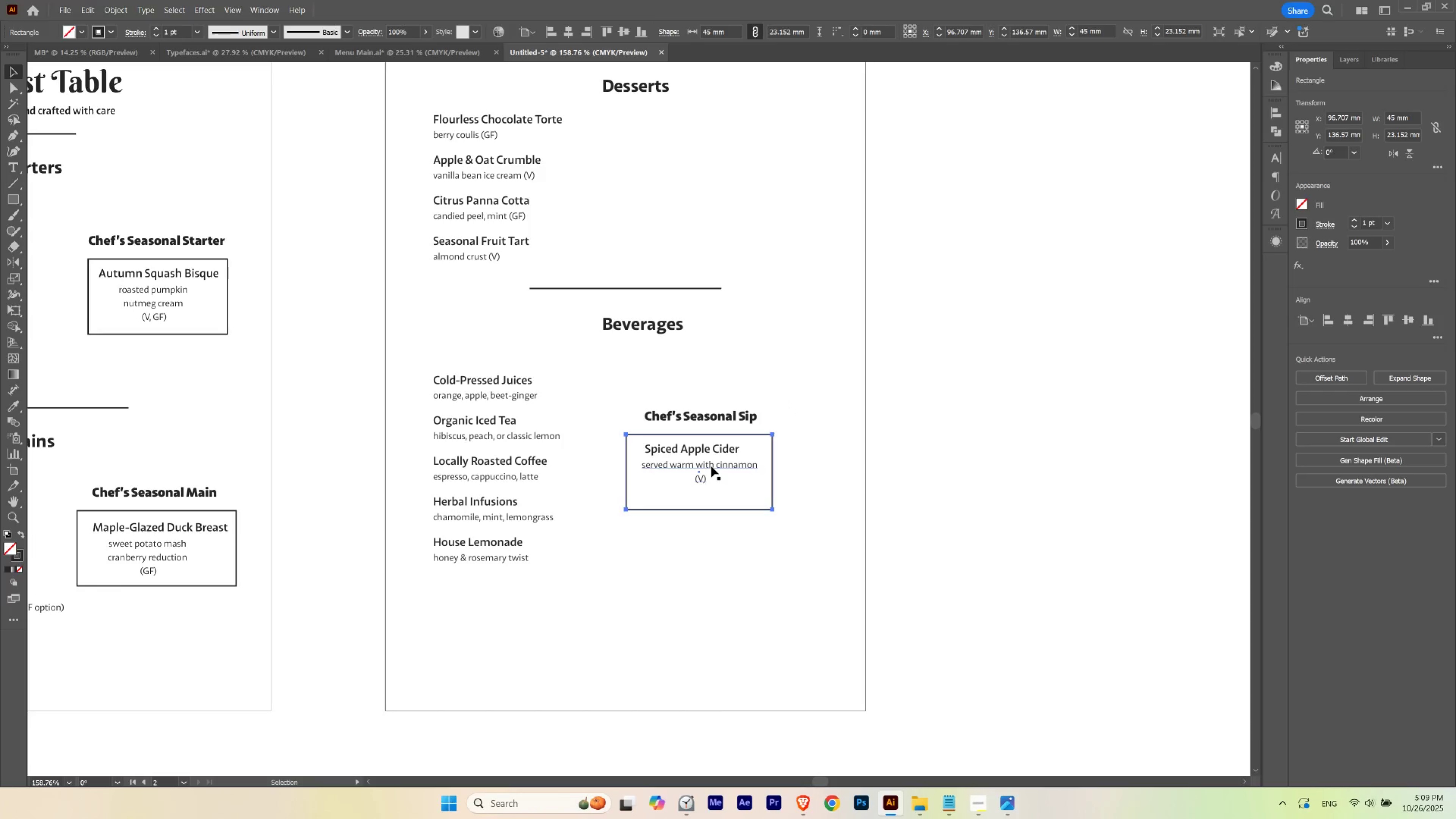 
left_click([711, 466])
 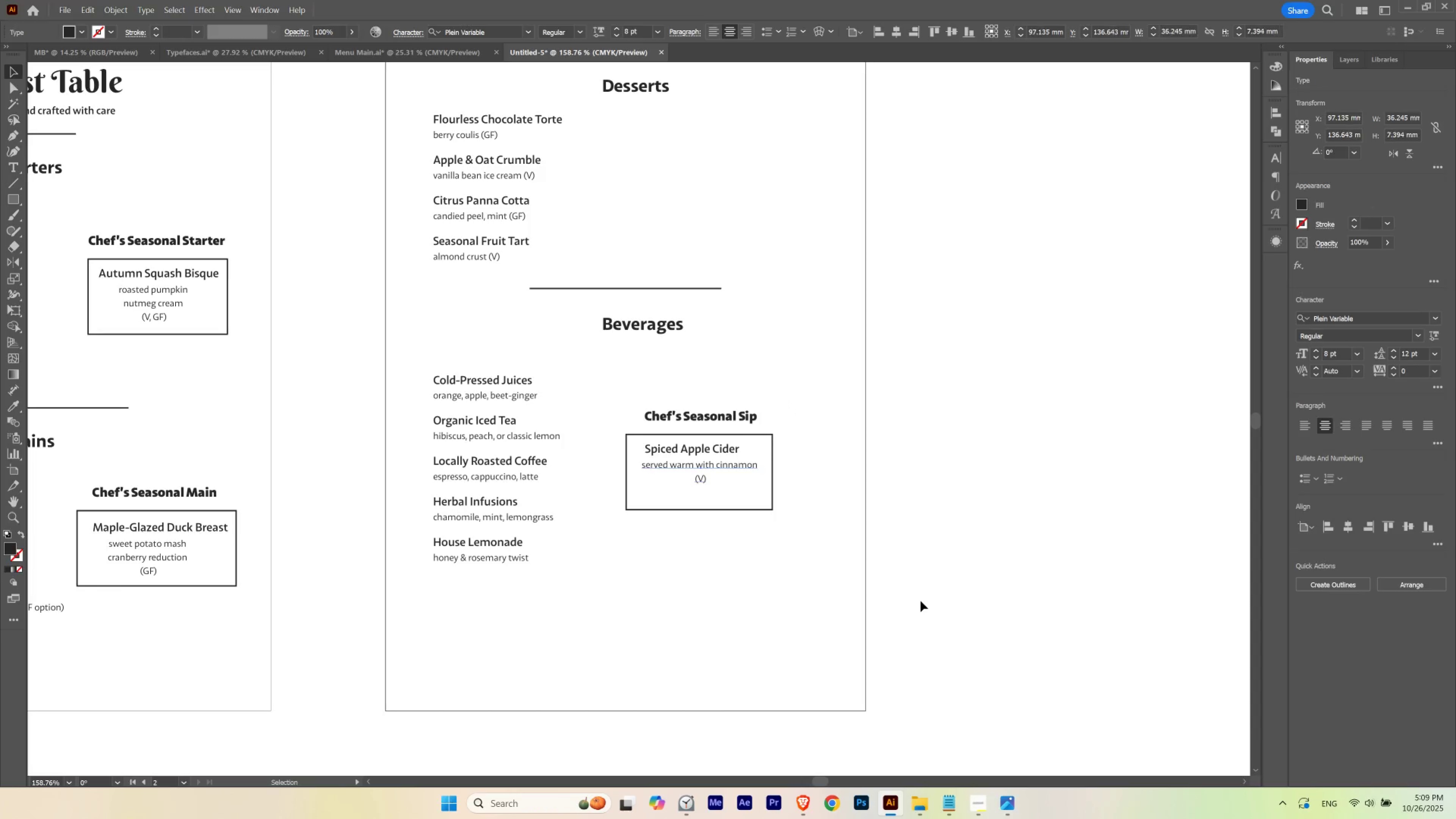 
key(V)
 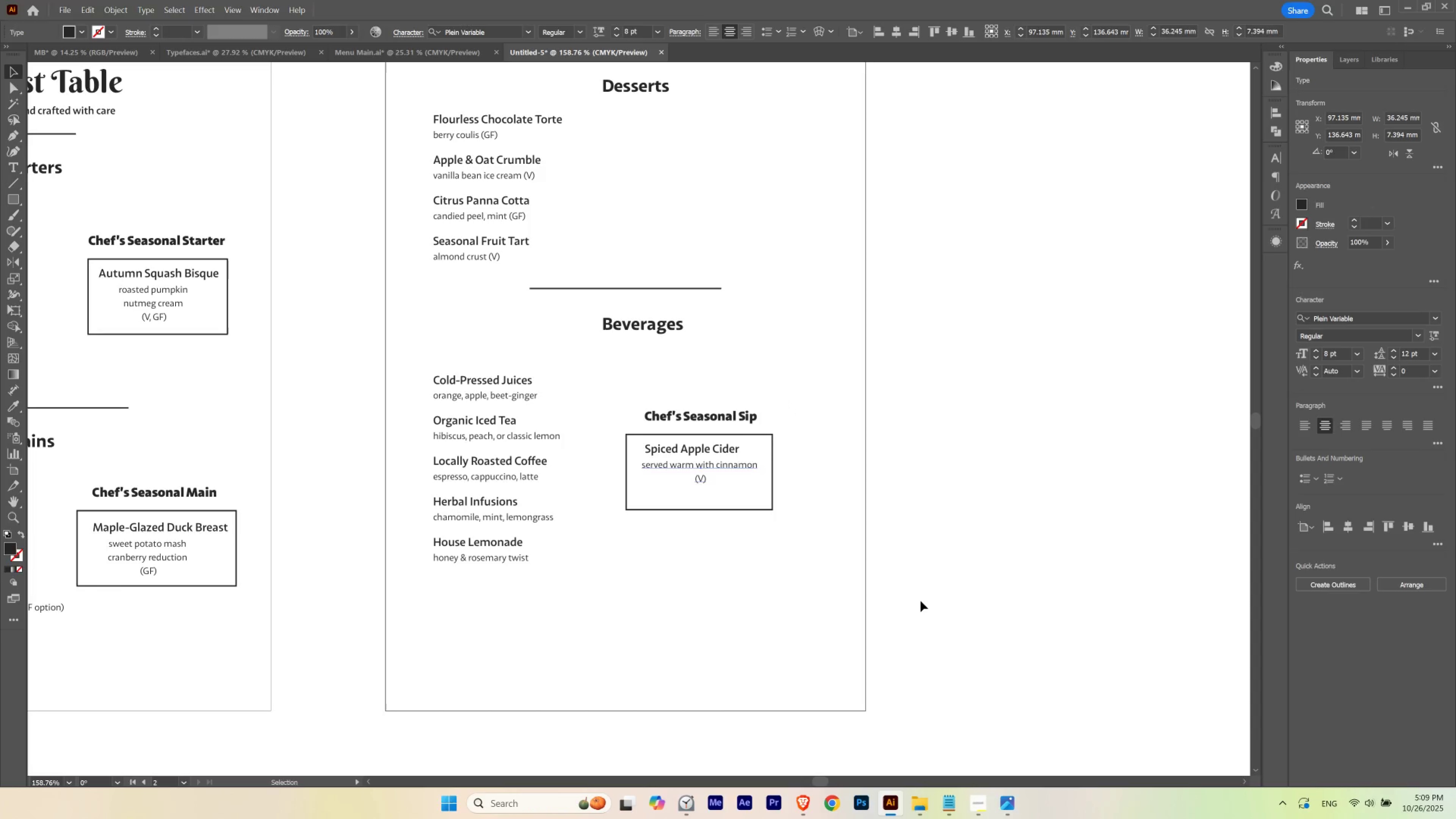 
key(Shift+ArrowDown)
 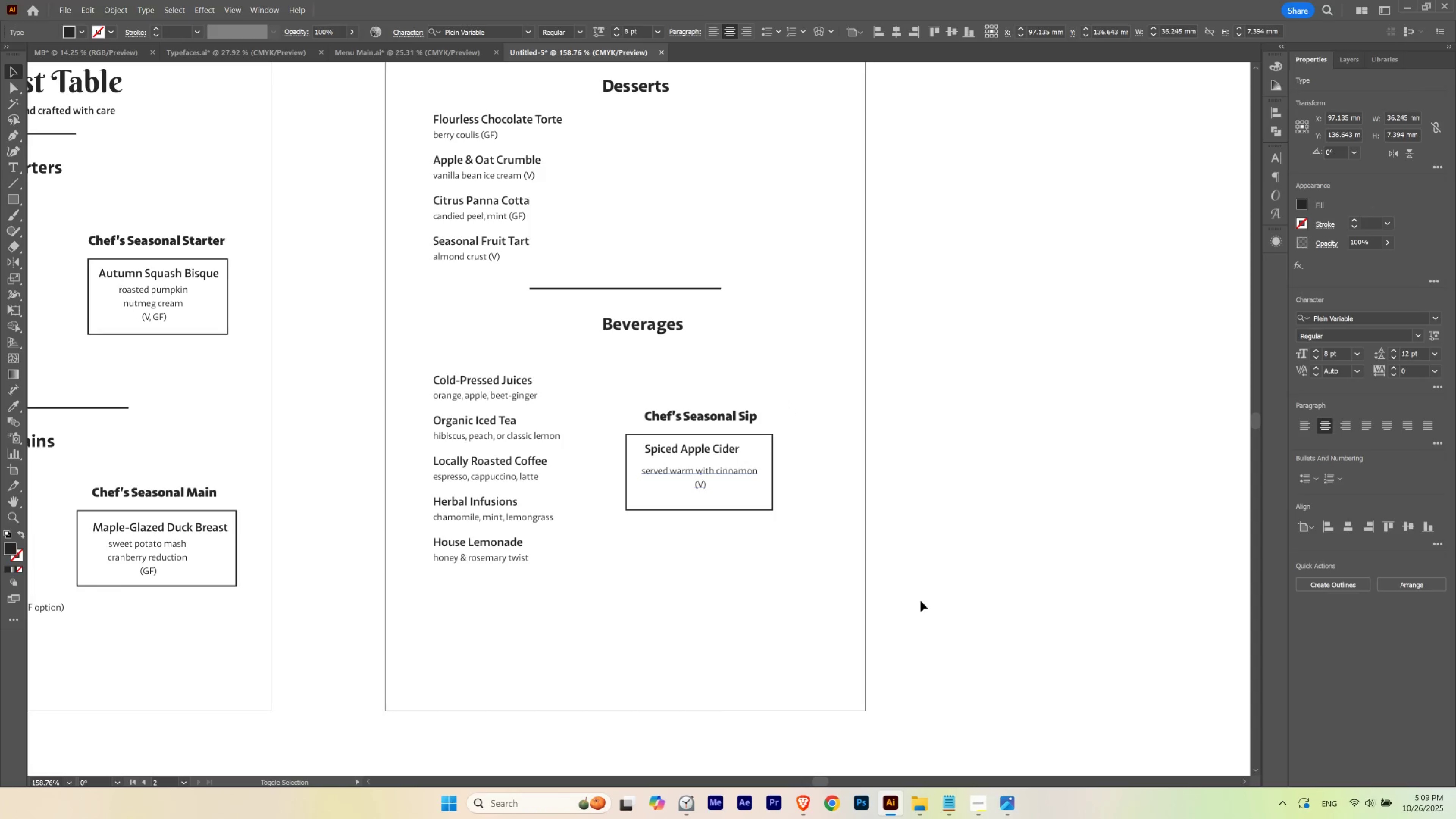 
key(Shift+ArrowDown)
 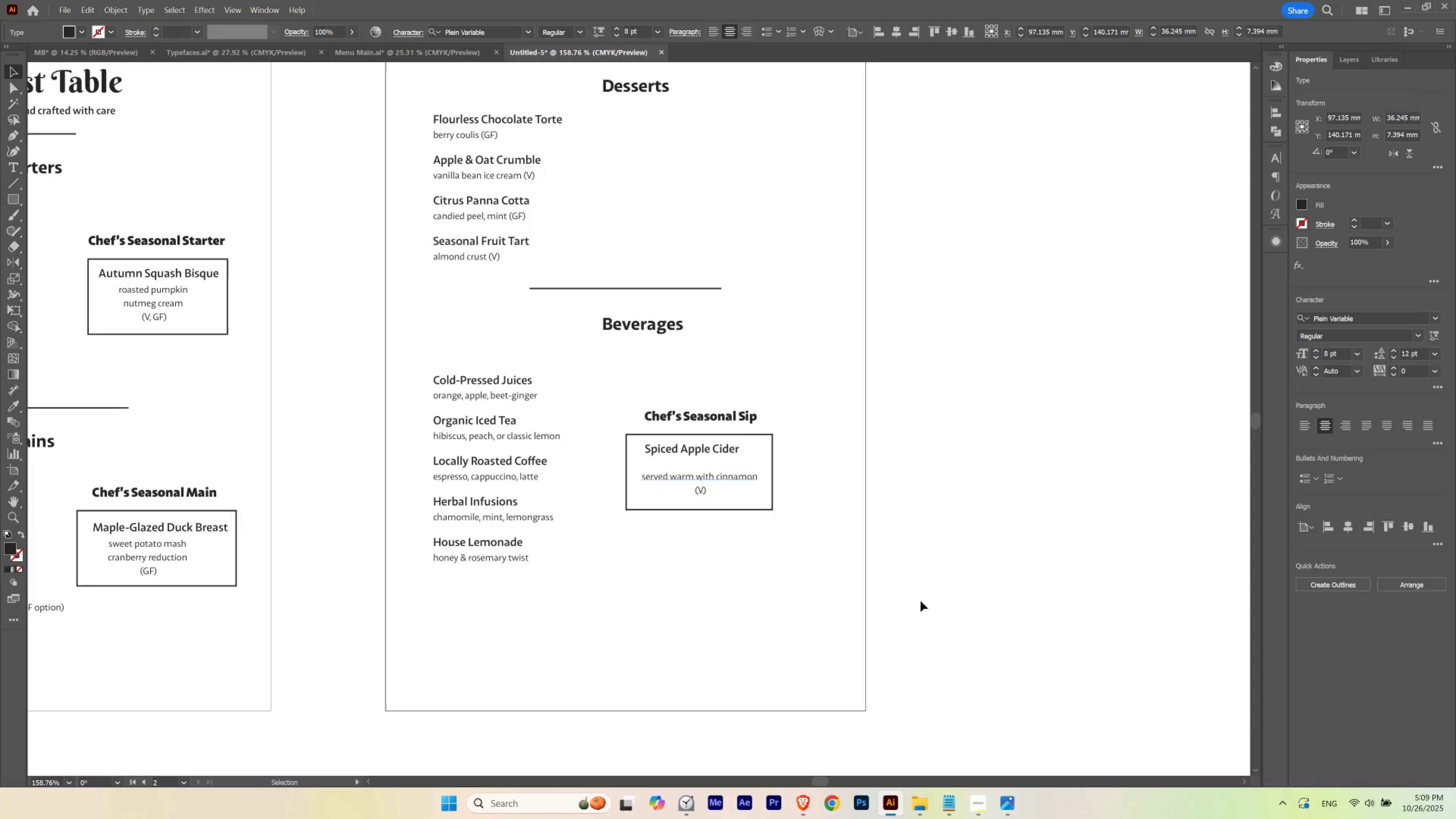 
key(Control+Z)
 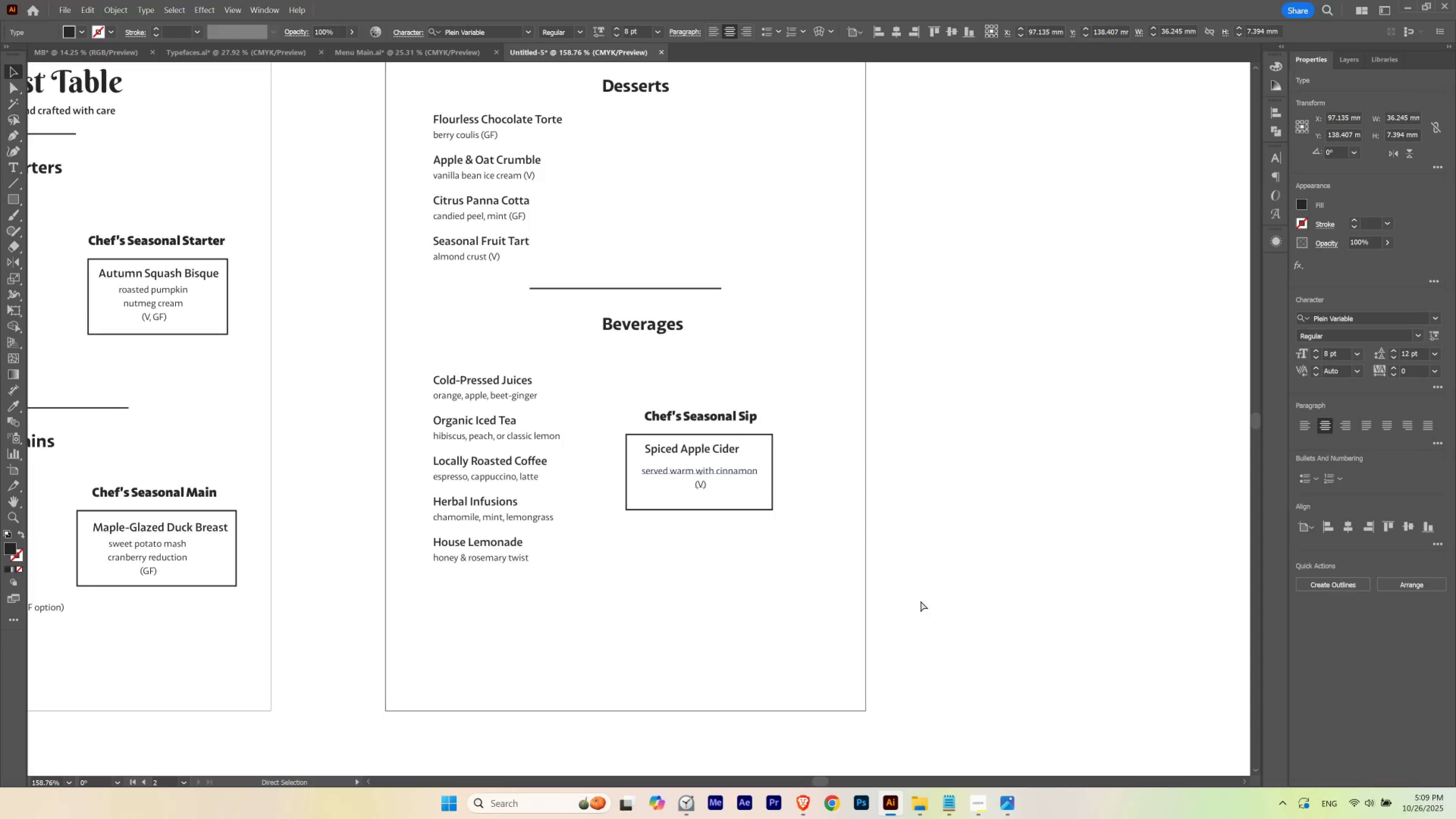 
key(Control+Z)
 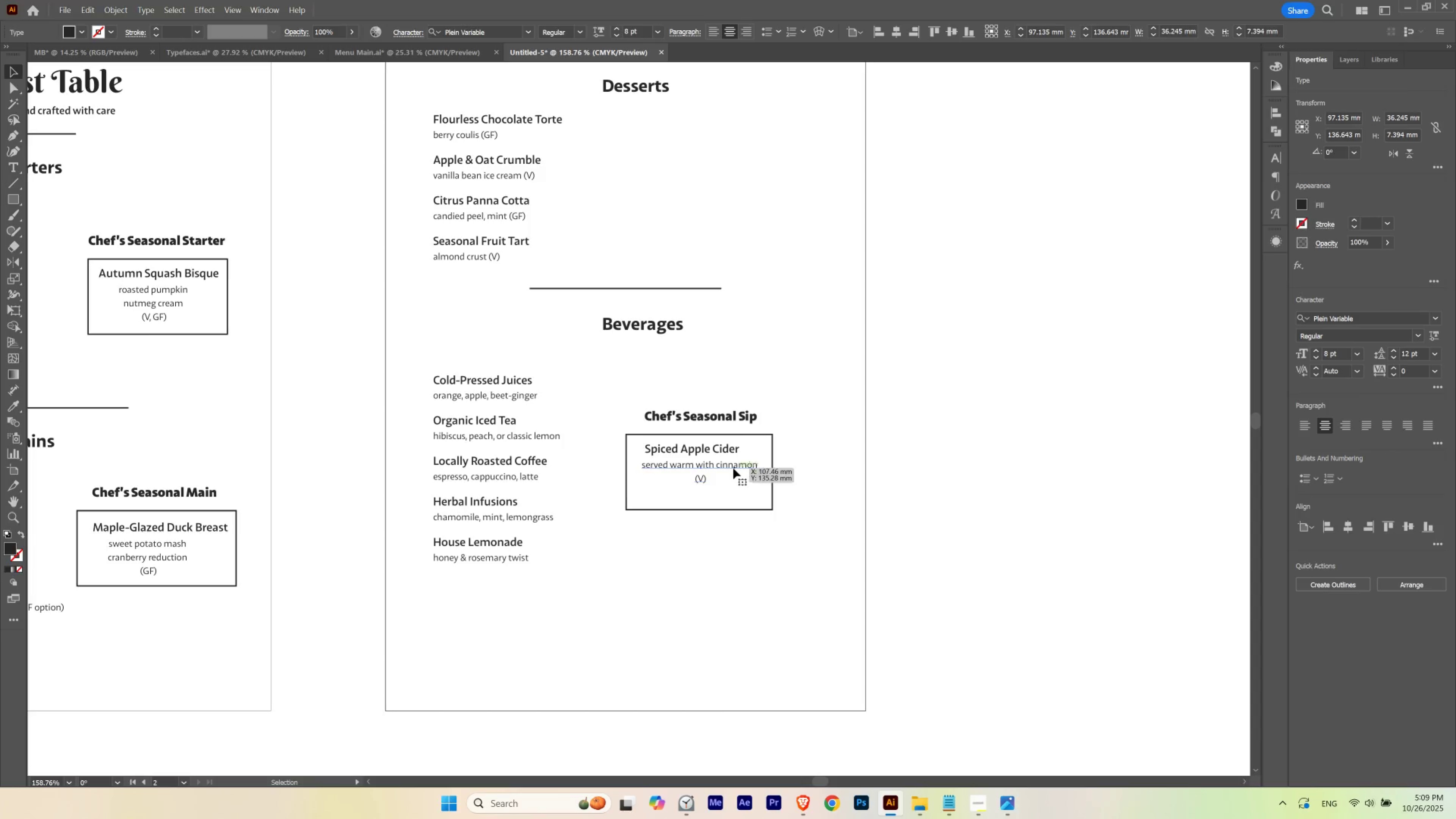 
left_click_drag(start_coordinate=[715, 452], to_coordinate=[720, 452])
 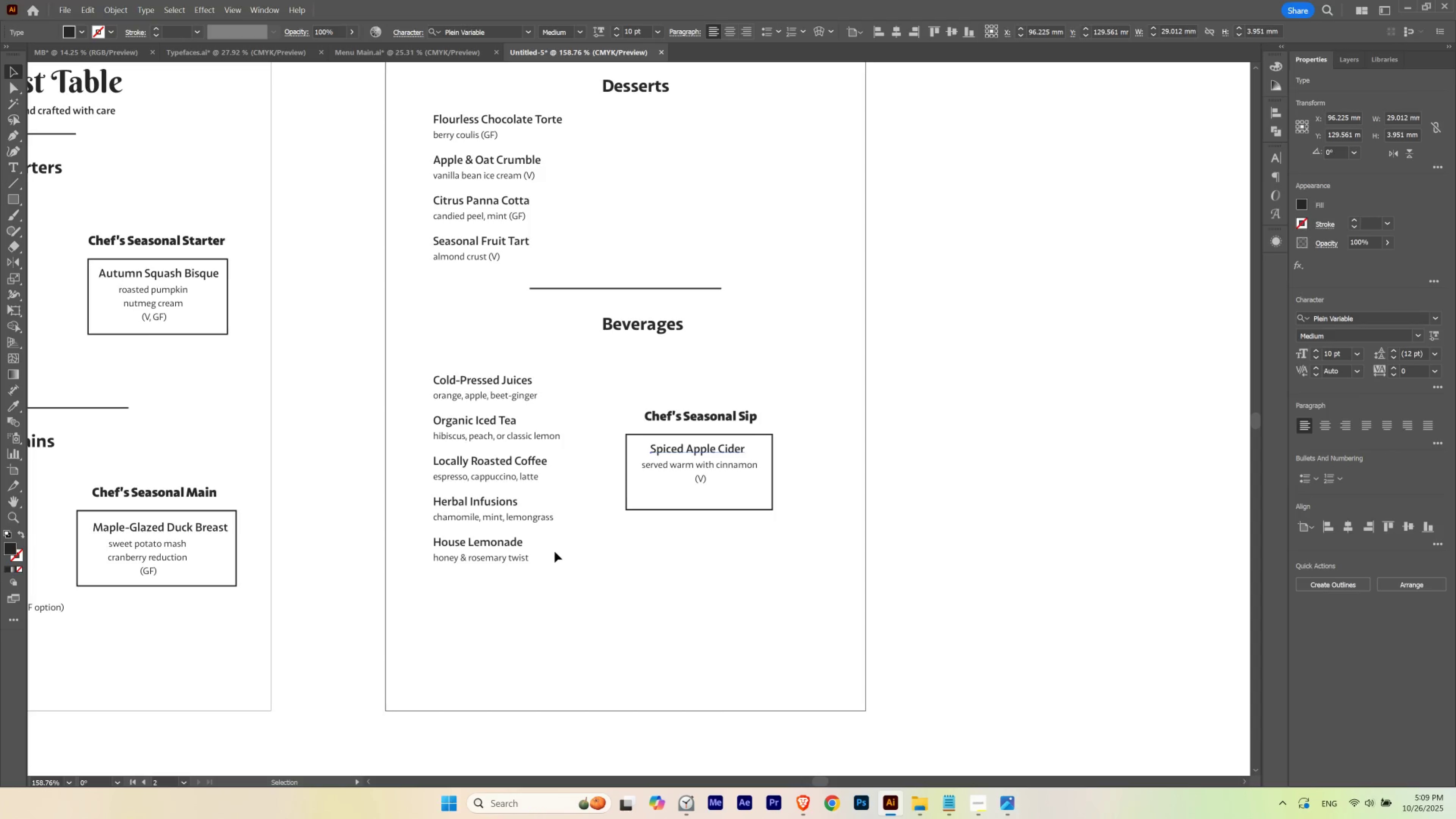 
hold_key(key=ShiftLeft, duration=0.66)
 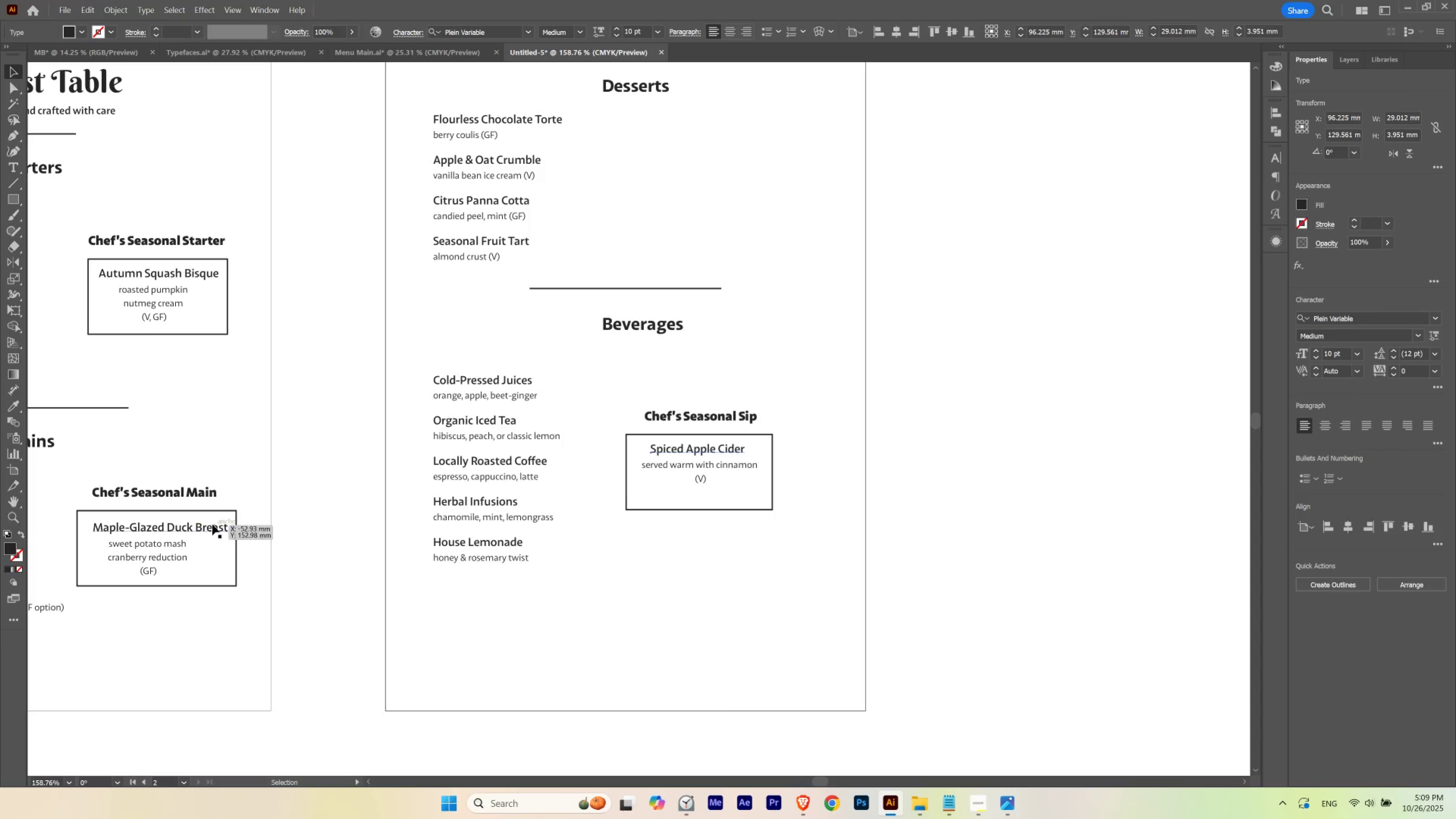 
left_click([212, 525])
 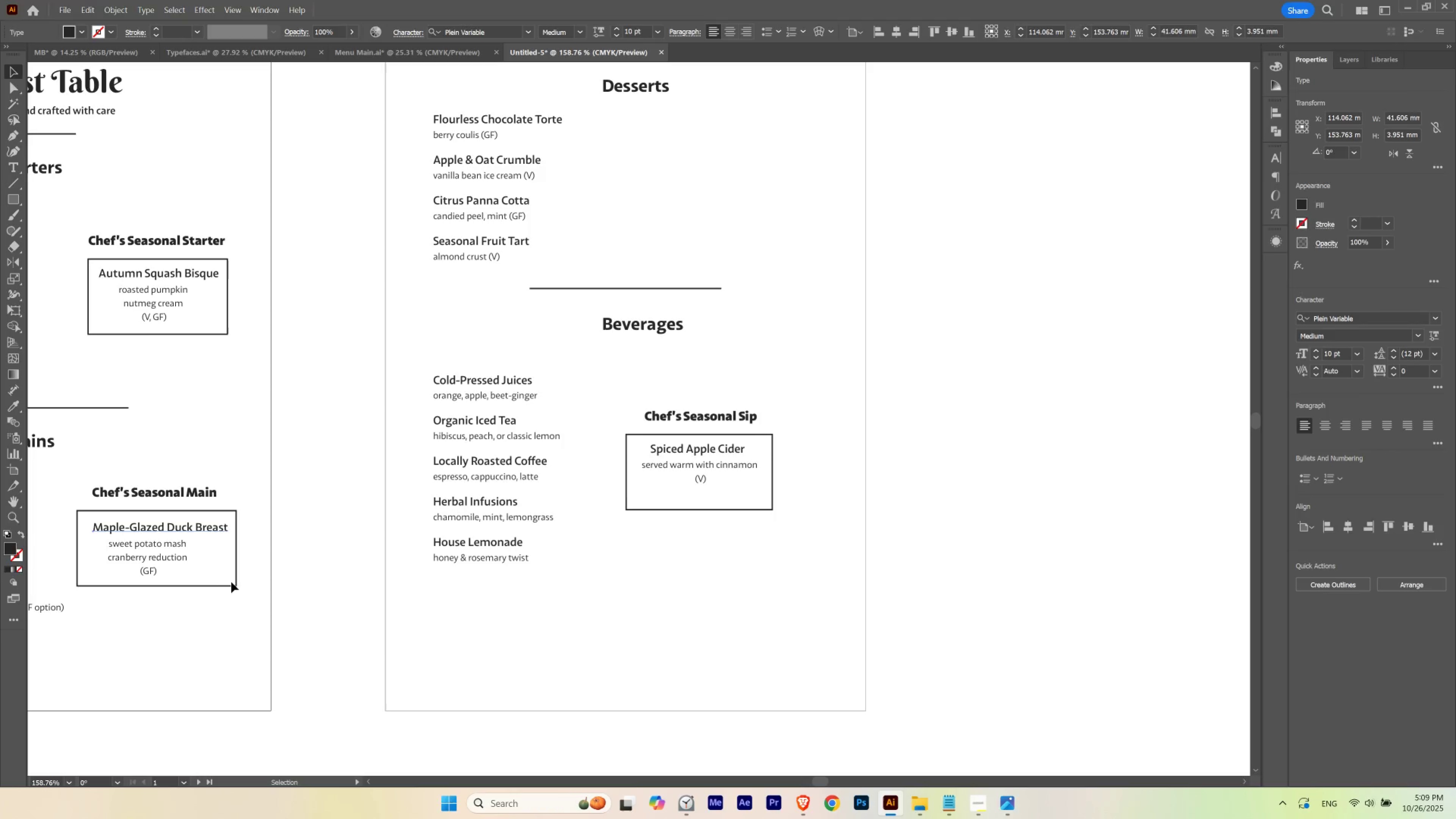 
key(Control+ControlLeft)
 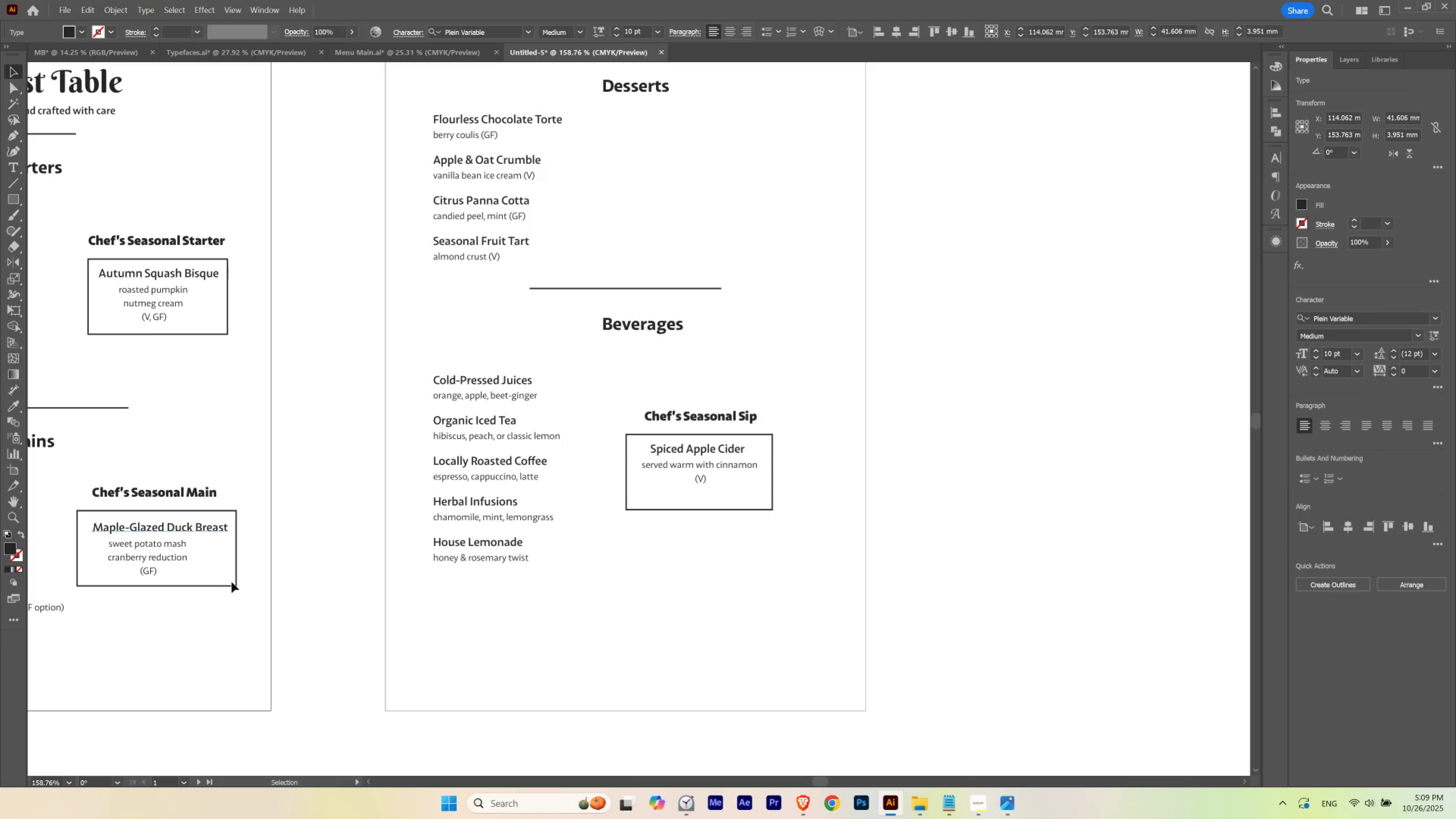 
key(Control+H)
 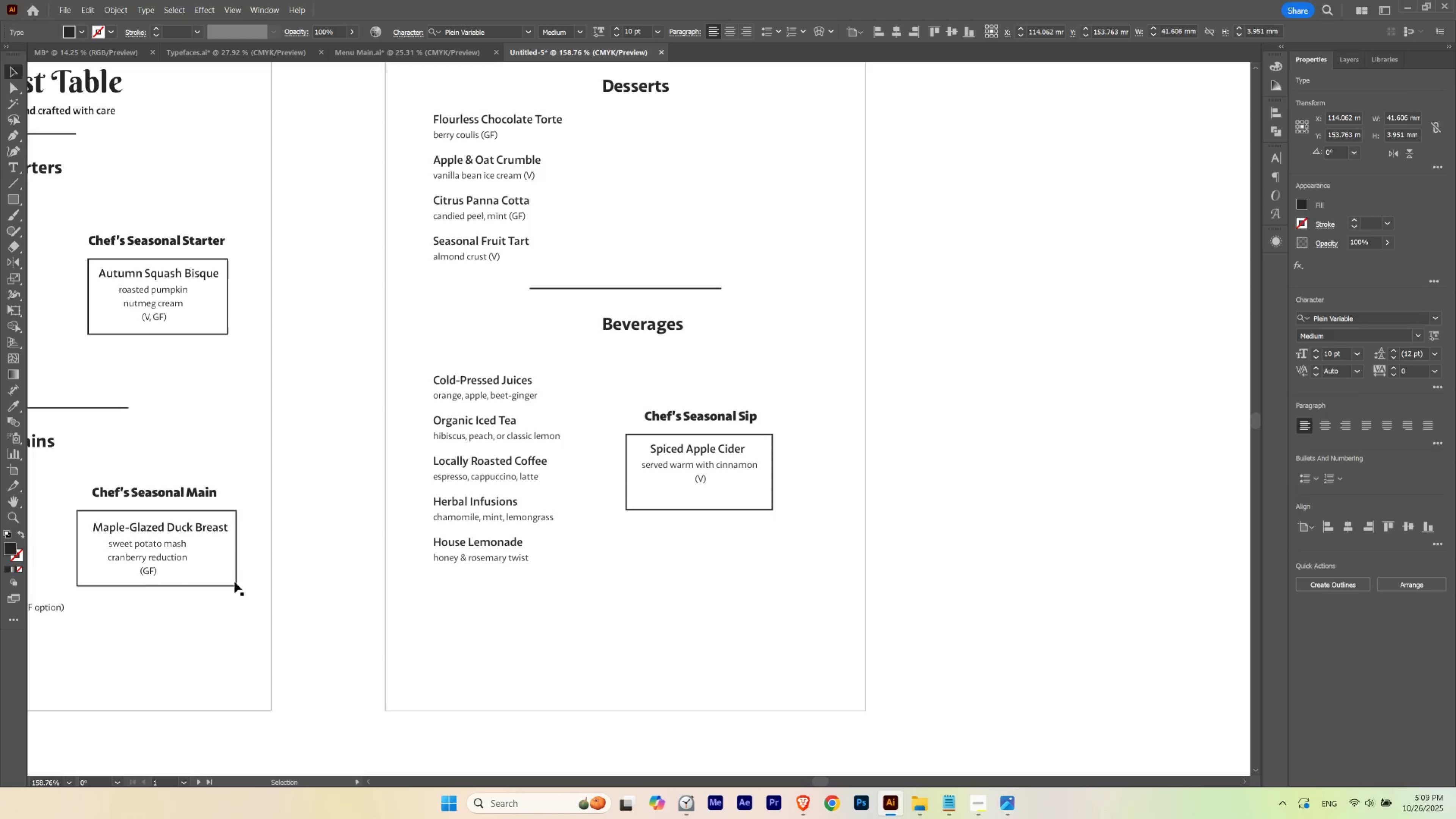 
hold_key(key=Space, duration=0.49)
 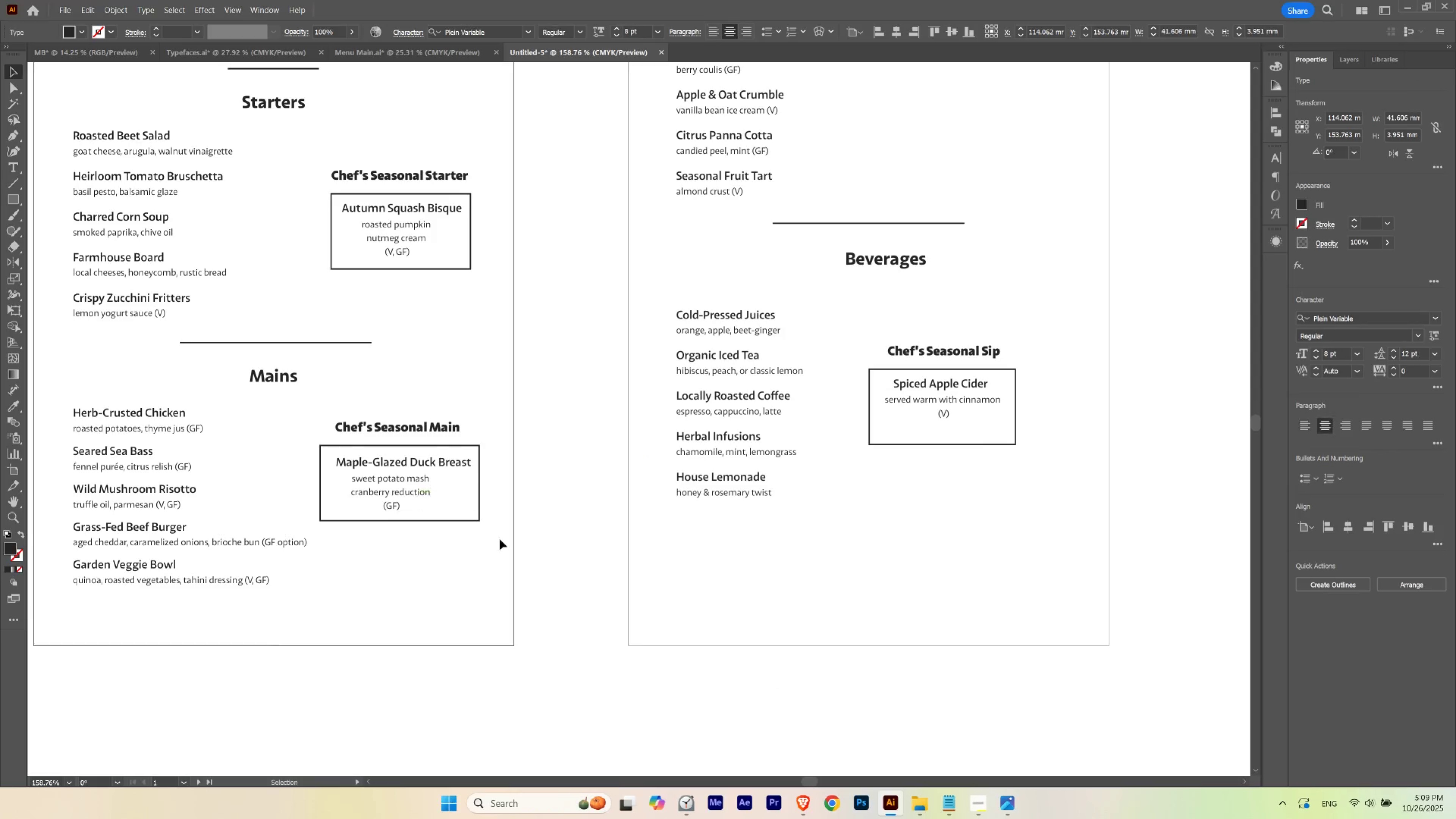 
left_click_drag(start_coordinate=[178, 565], to_coordinate=[421, 500])
 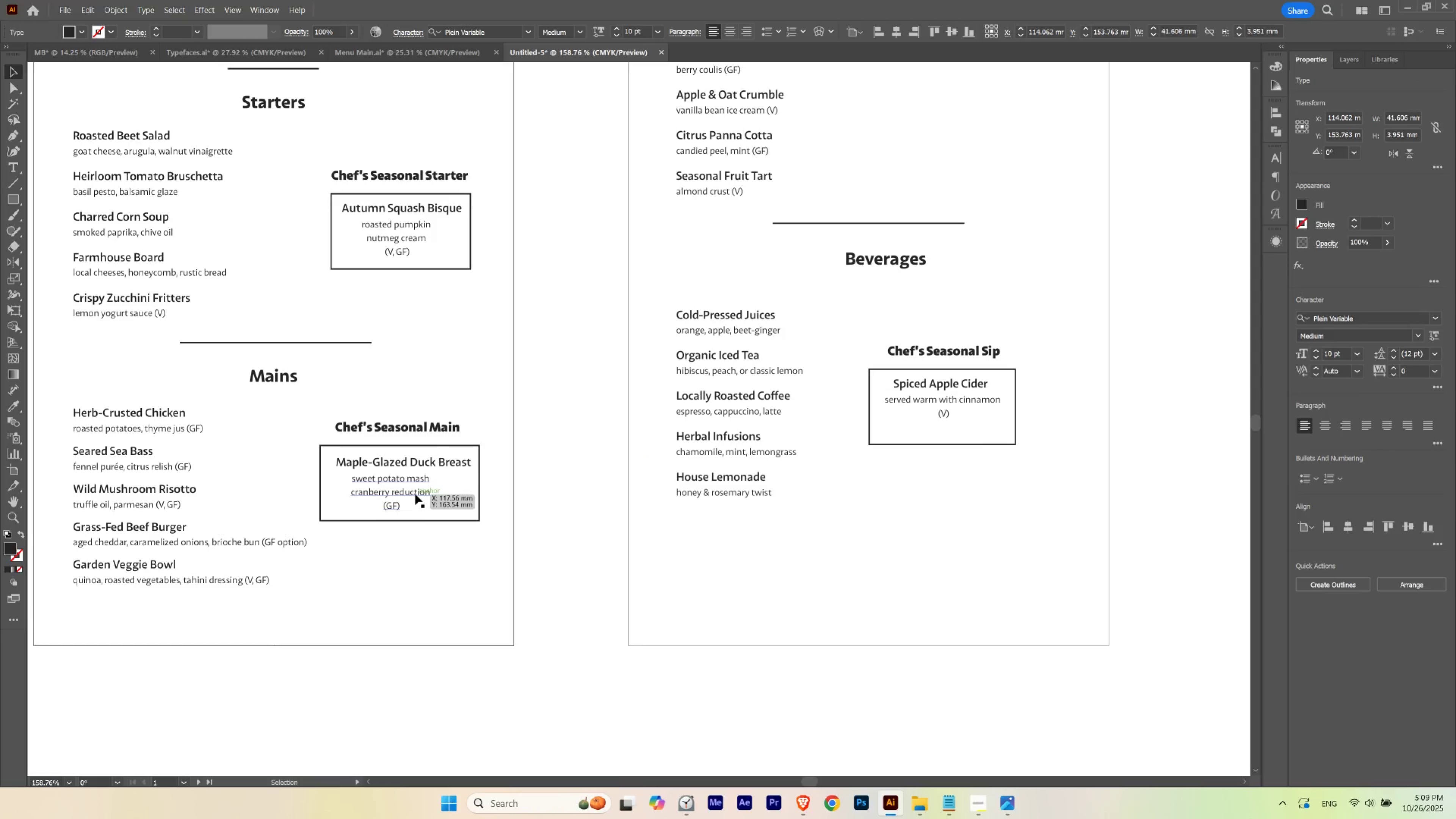 
left_click([415, 494])
 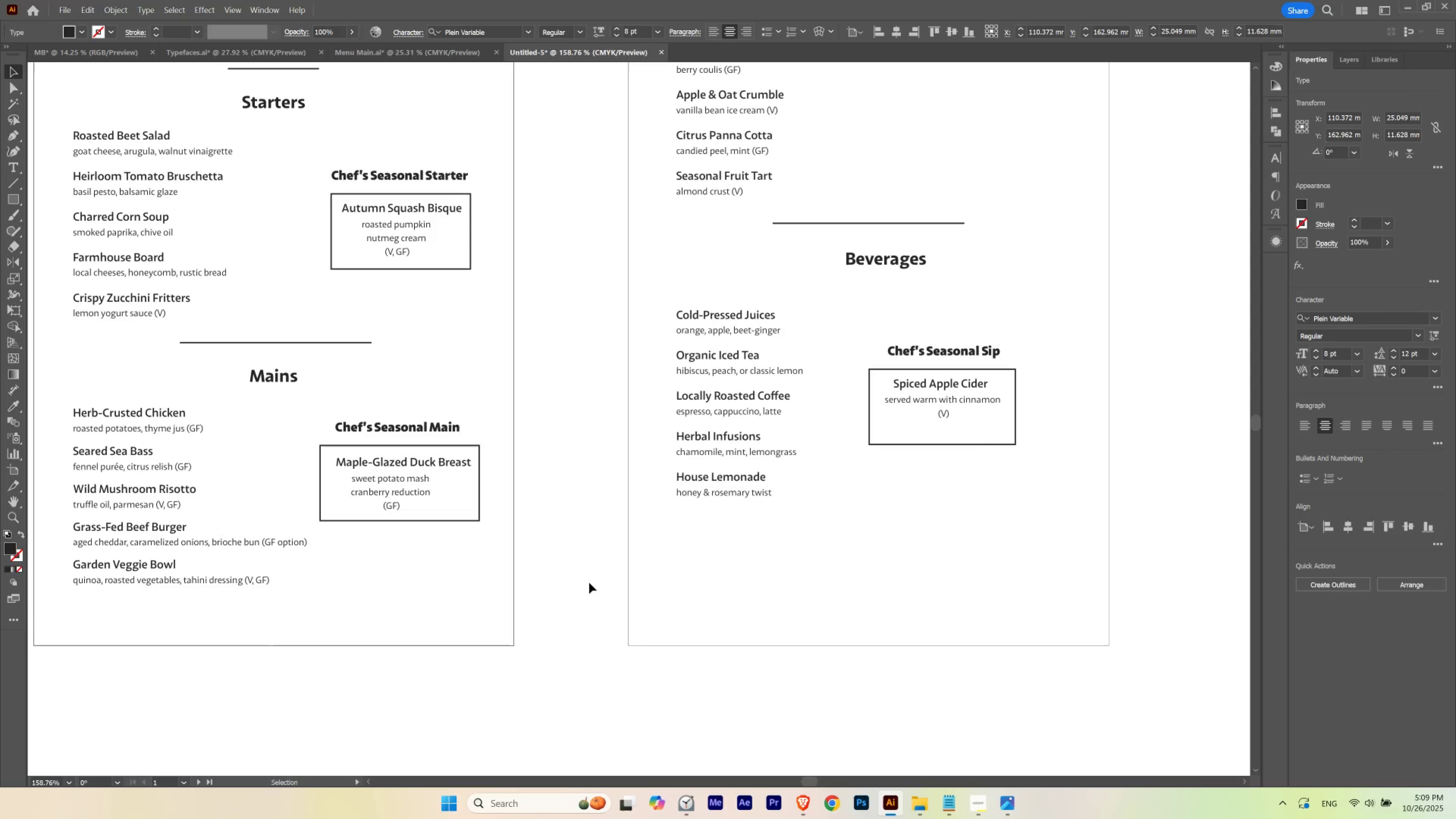 
key(Control+ControlLeft)
 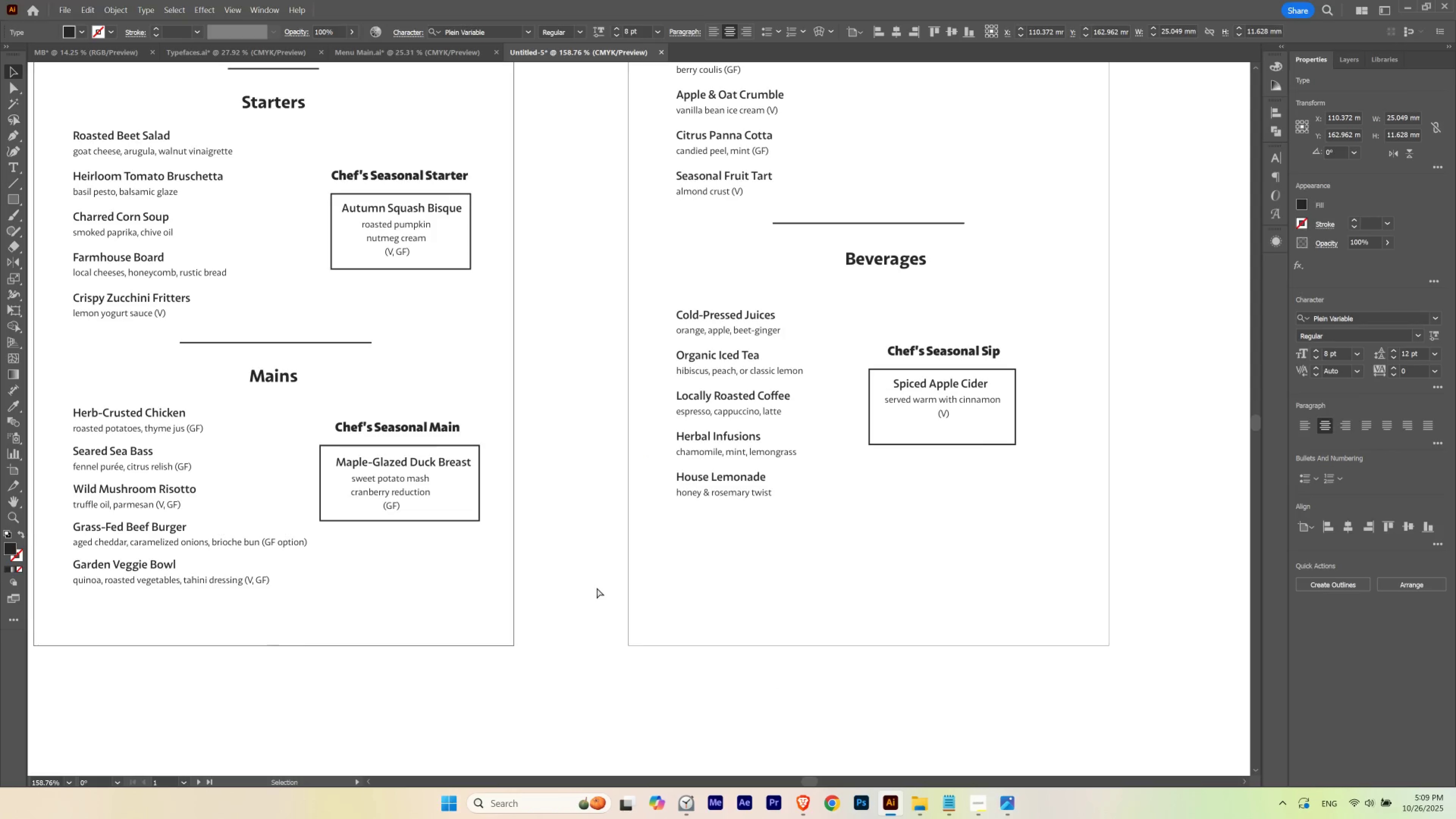 
key(Control+H)
 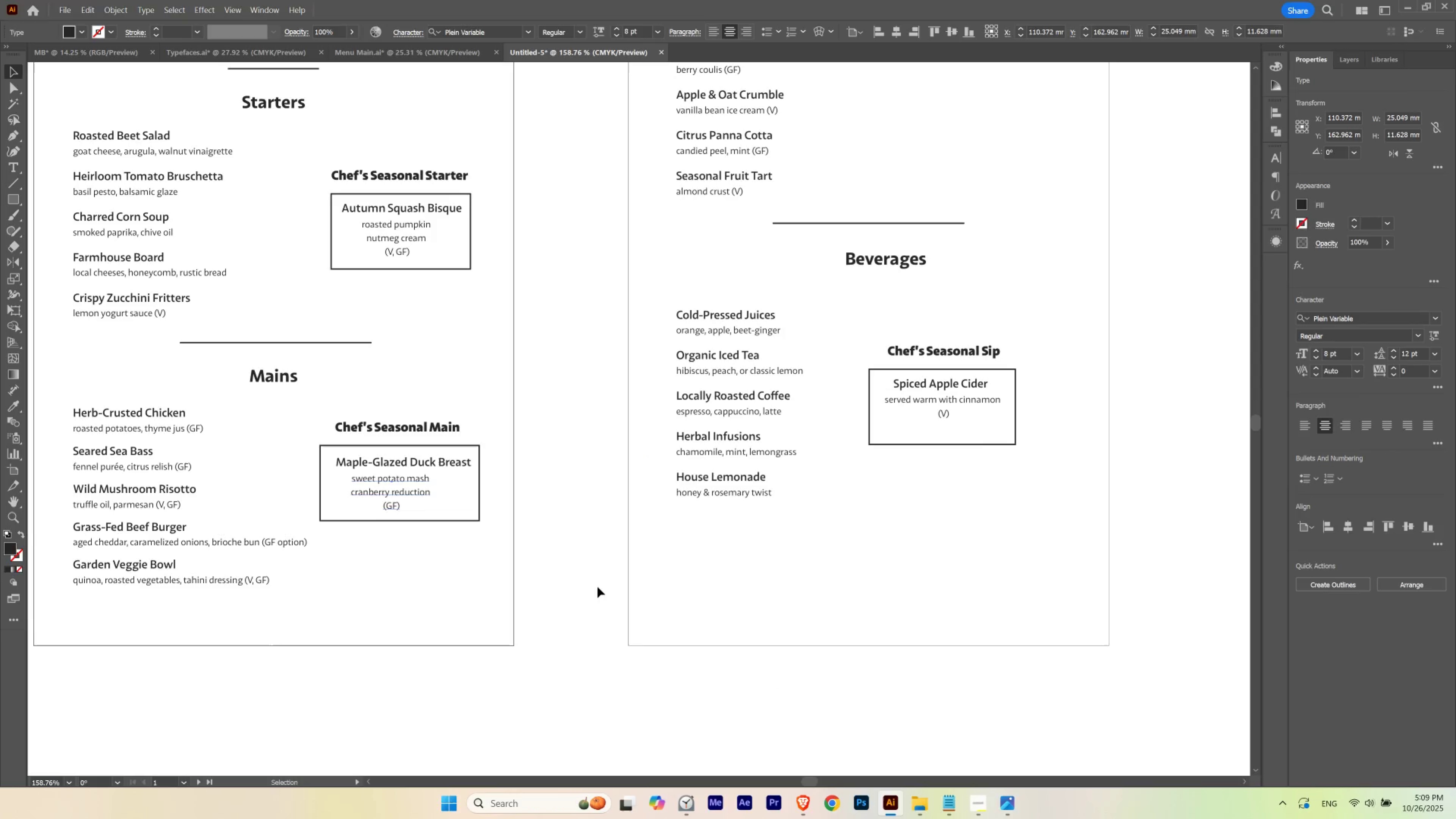 
key(Control+ControlLeft)
 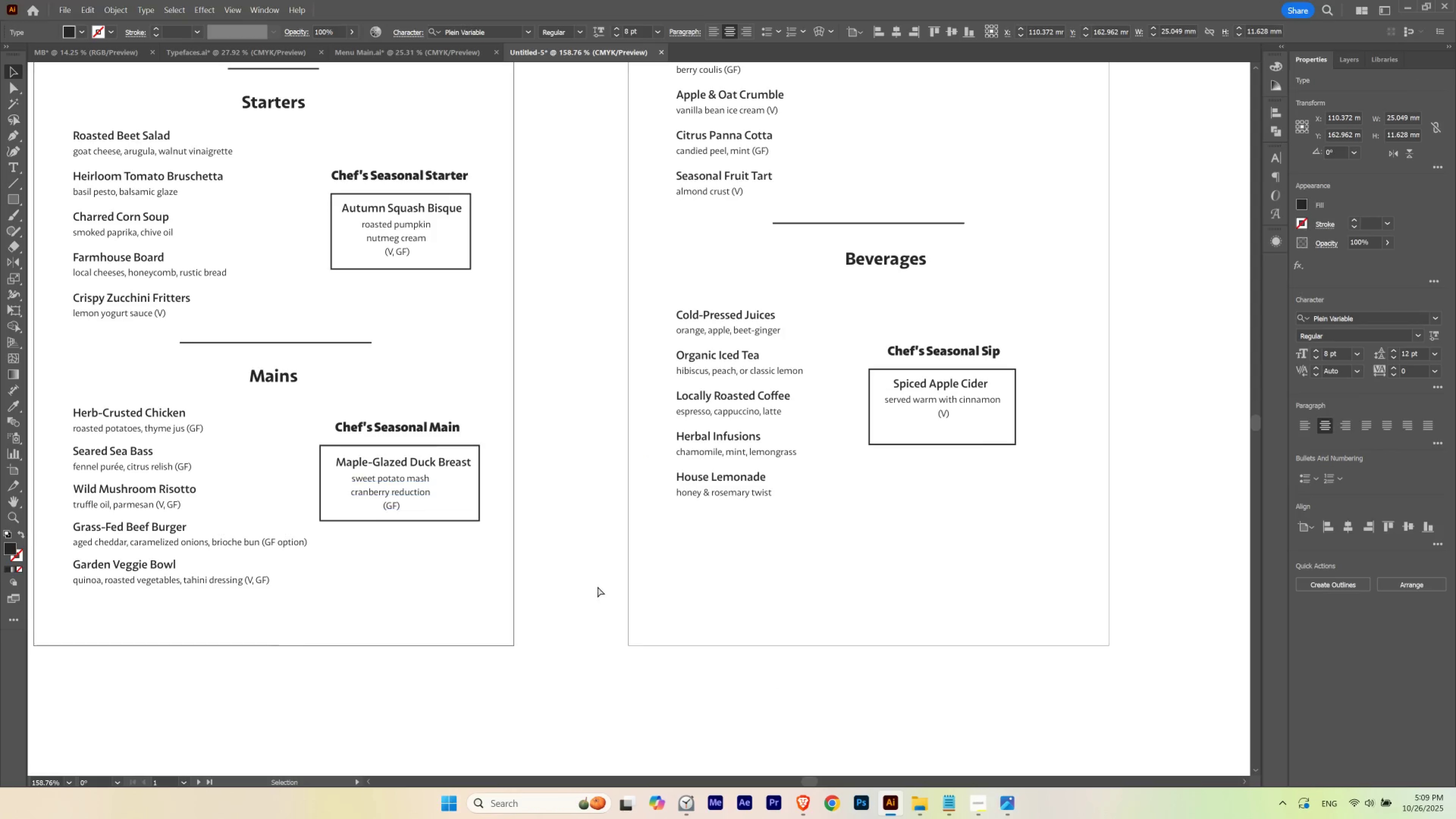 
key(Control+H)
 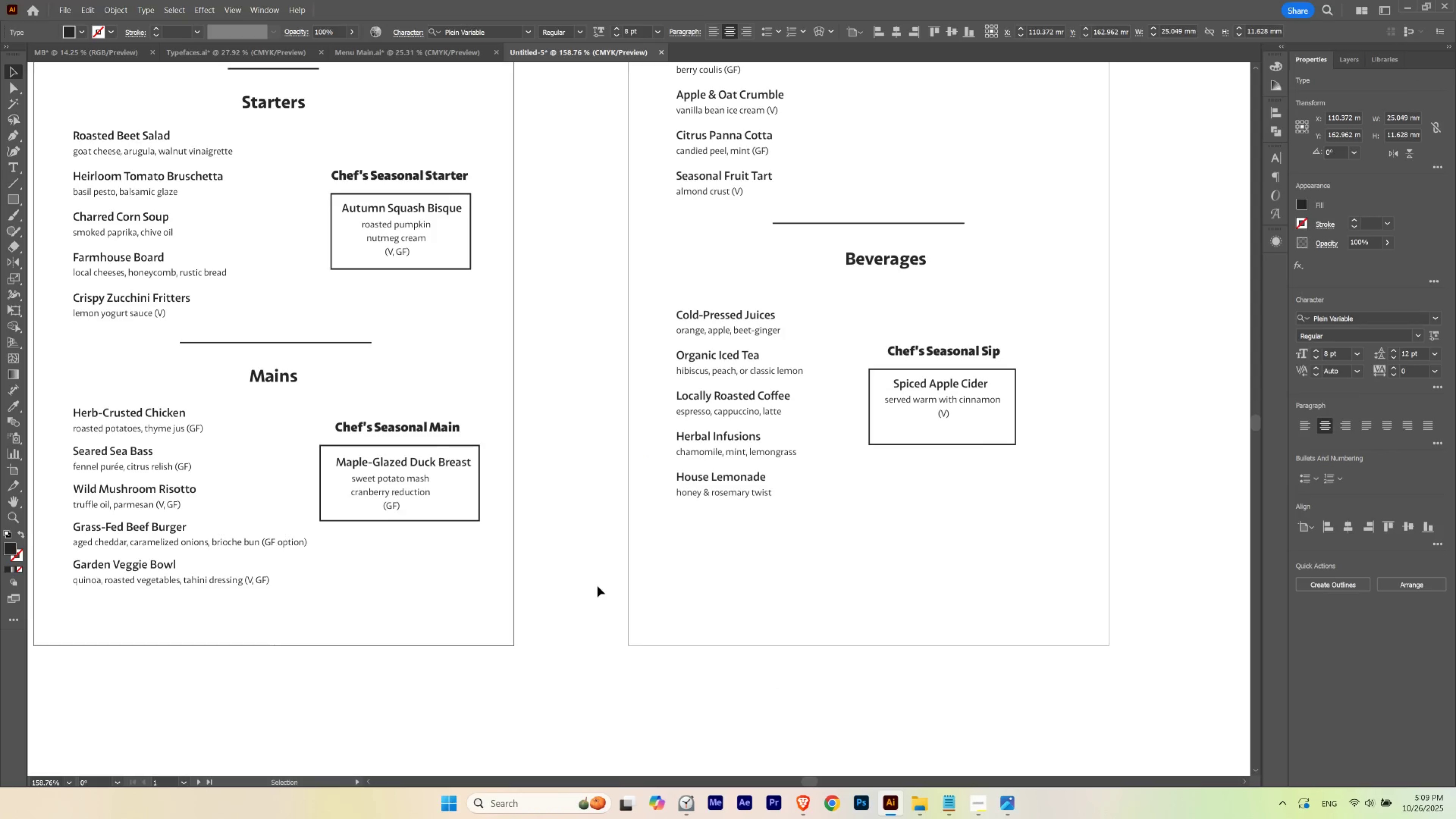 
key(V)
 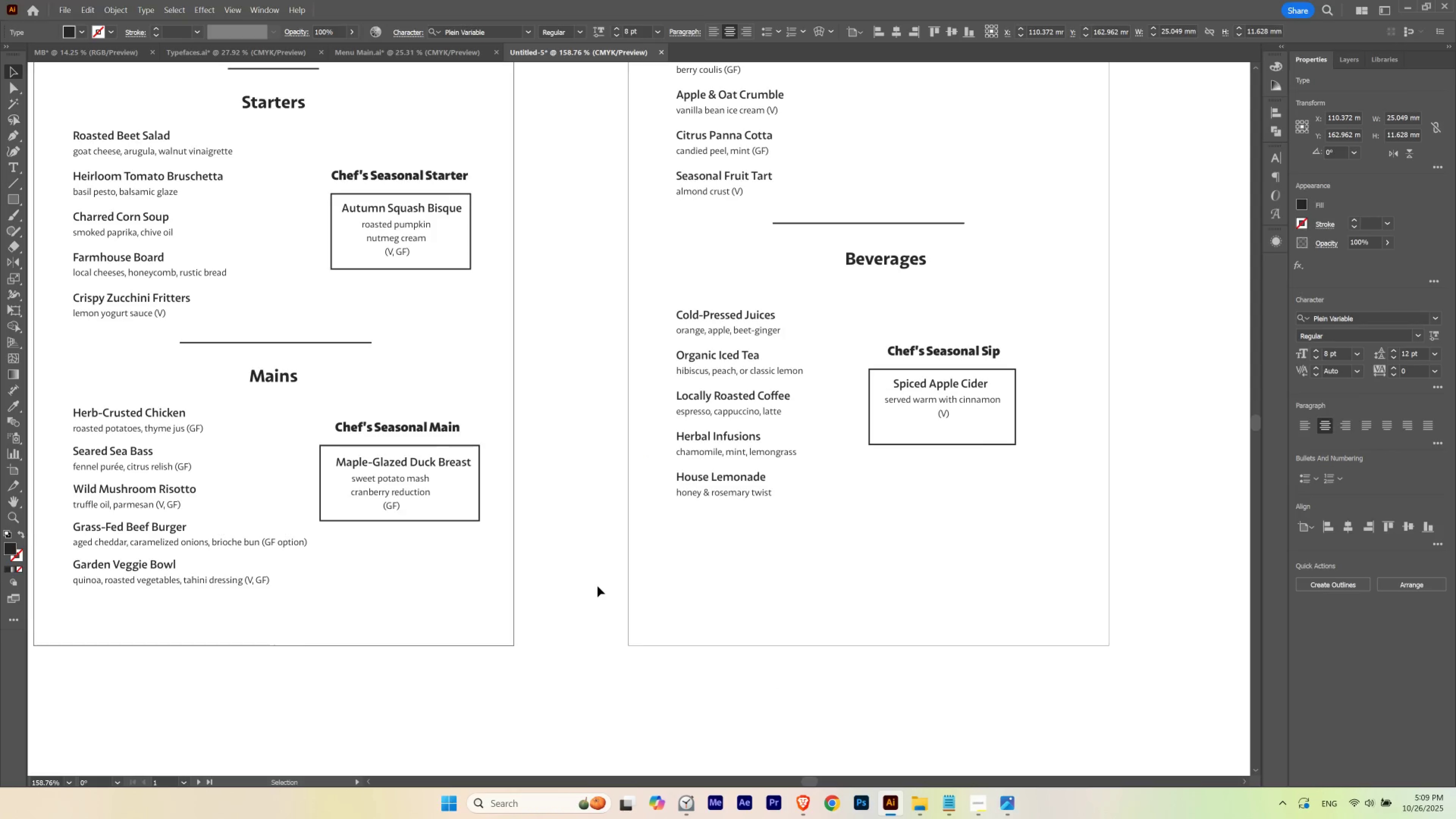 
key(Shift+ArrowRight)
 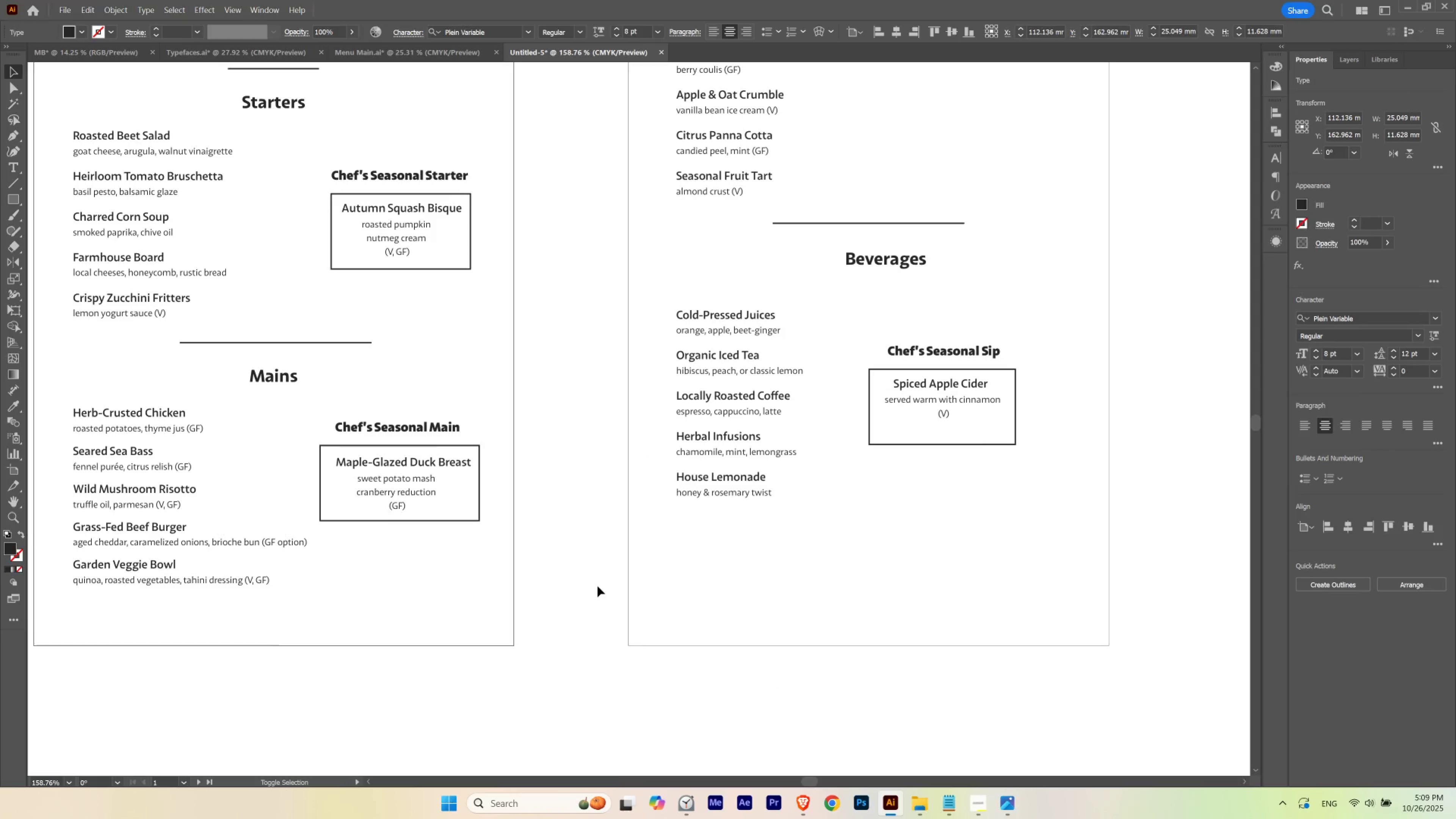 
key(Shift+ArrowRight)
 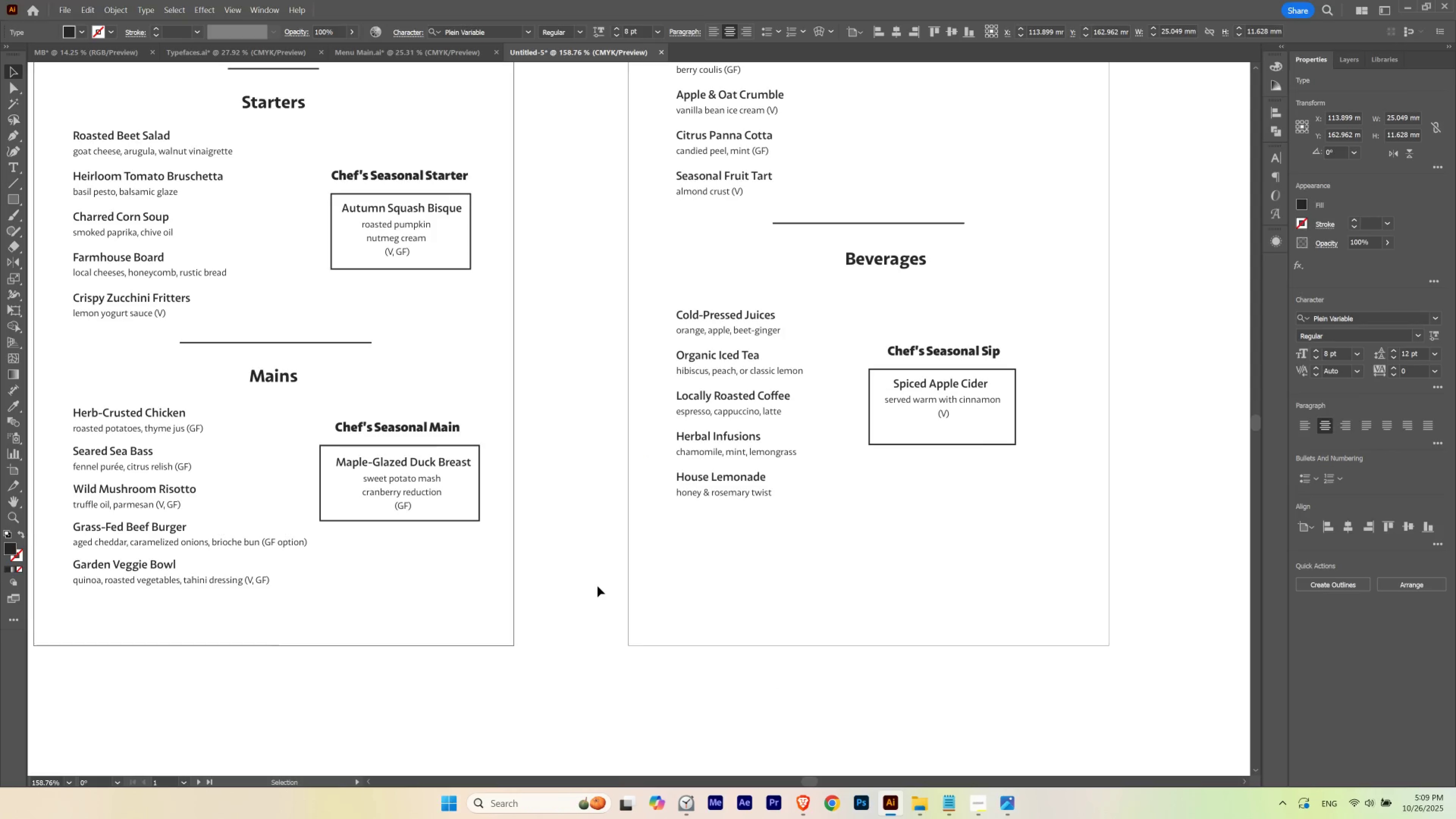 
key(ArrowLeft)
 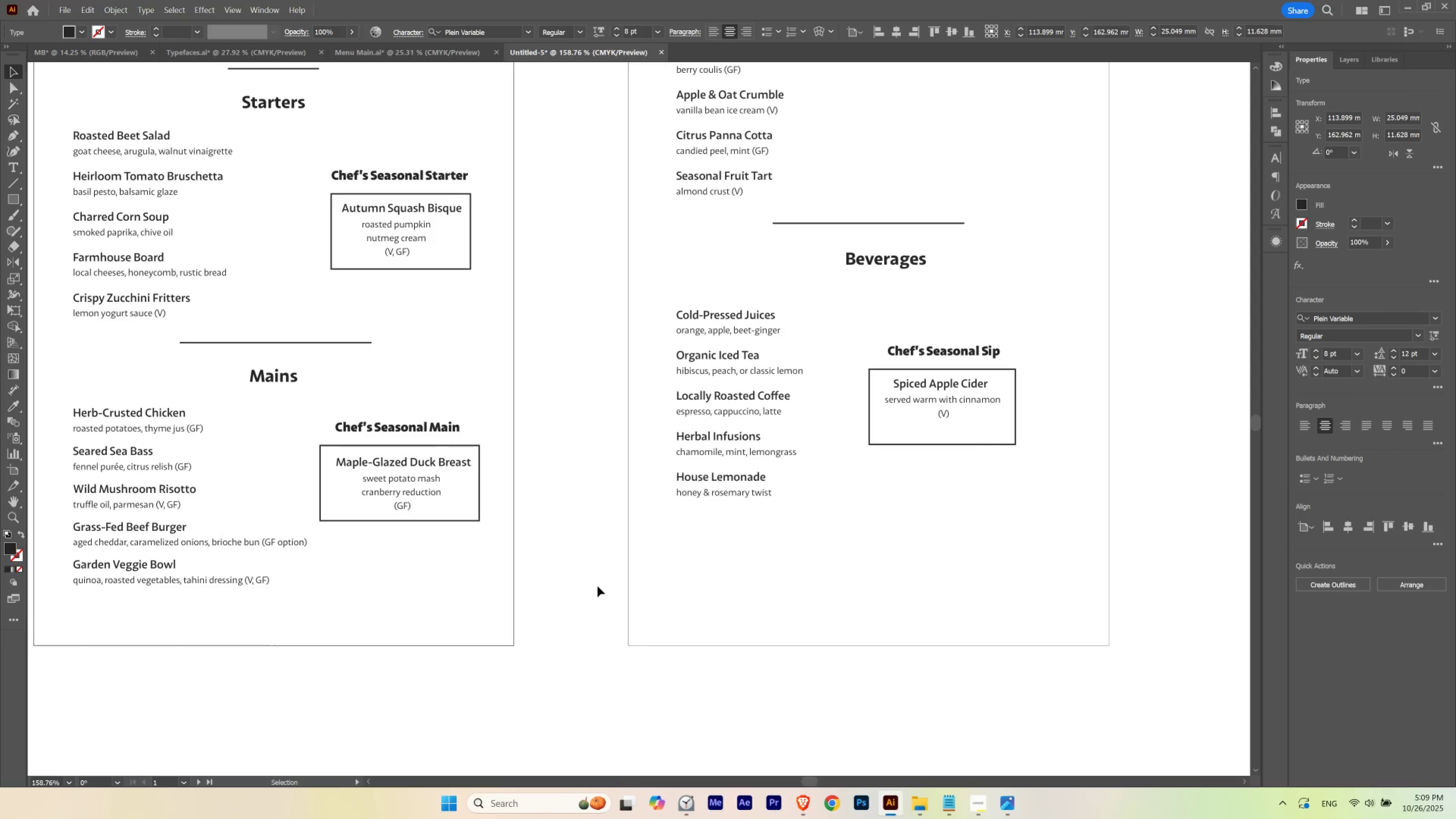 
key(ArrowLeft)
 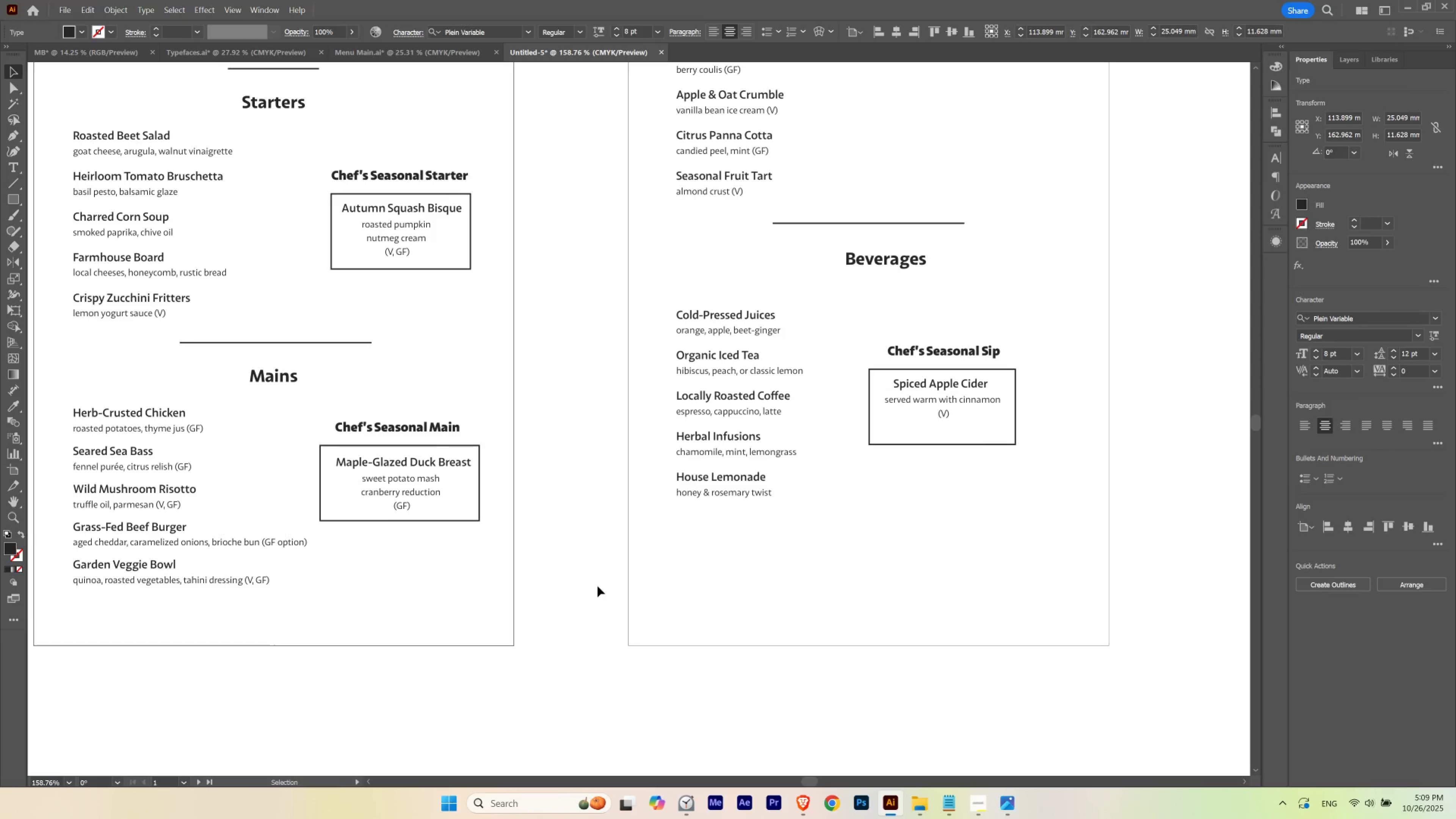 
key(ArrowLeft)
 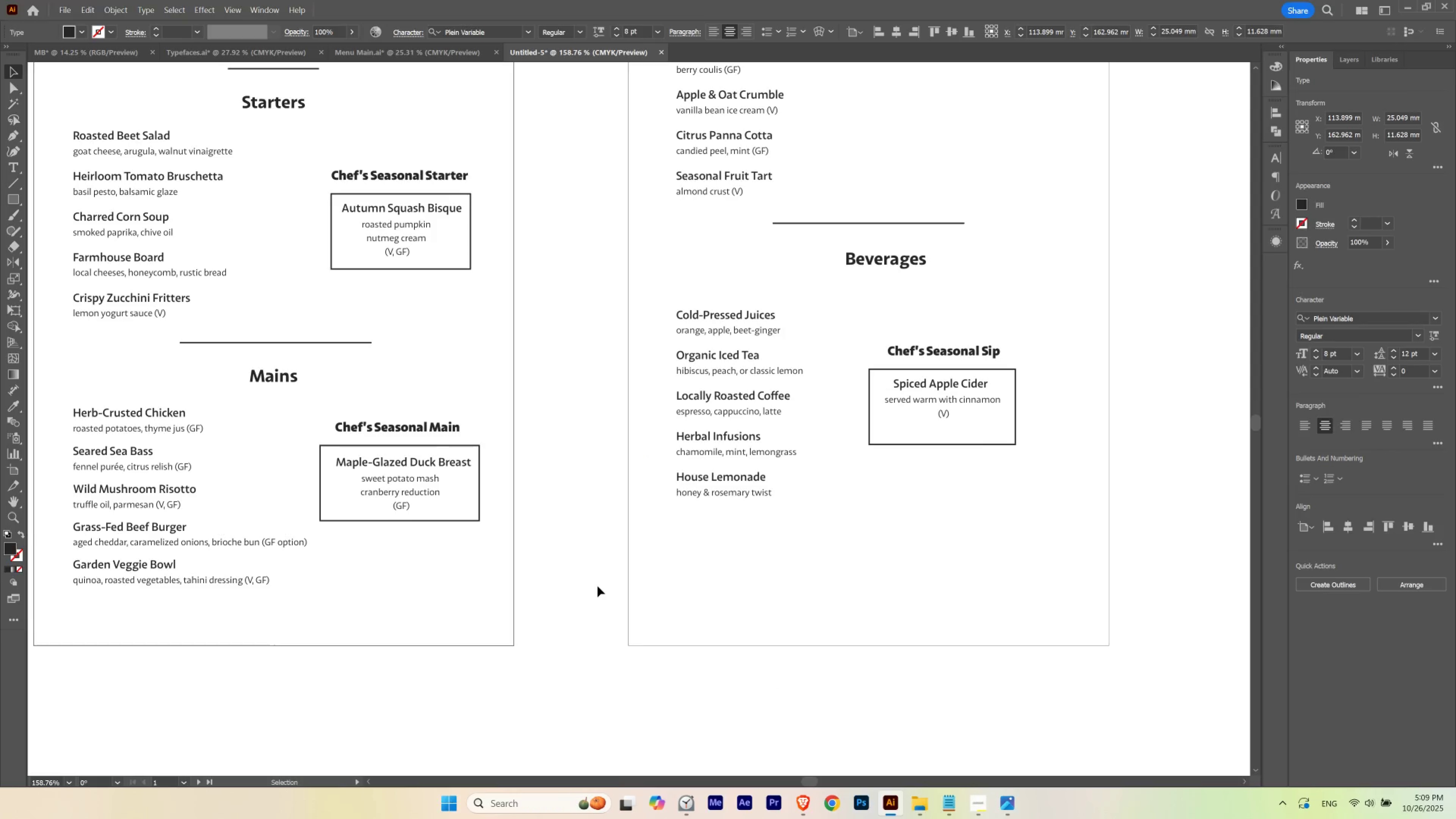 
key(ArrowLeft)
 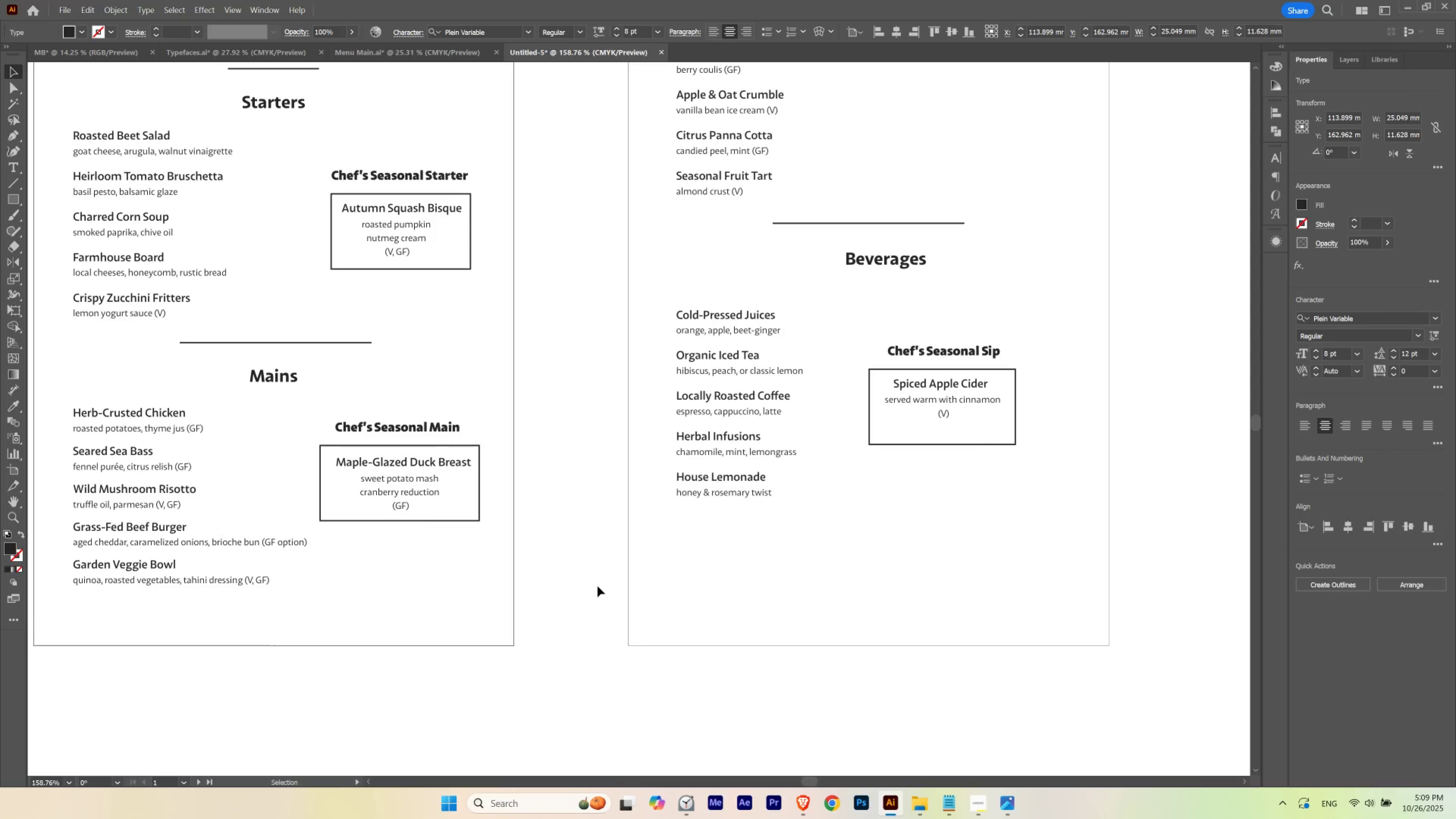 
key(ArrowLeft)
 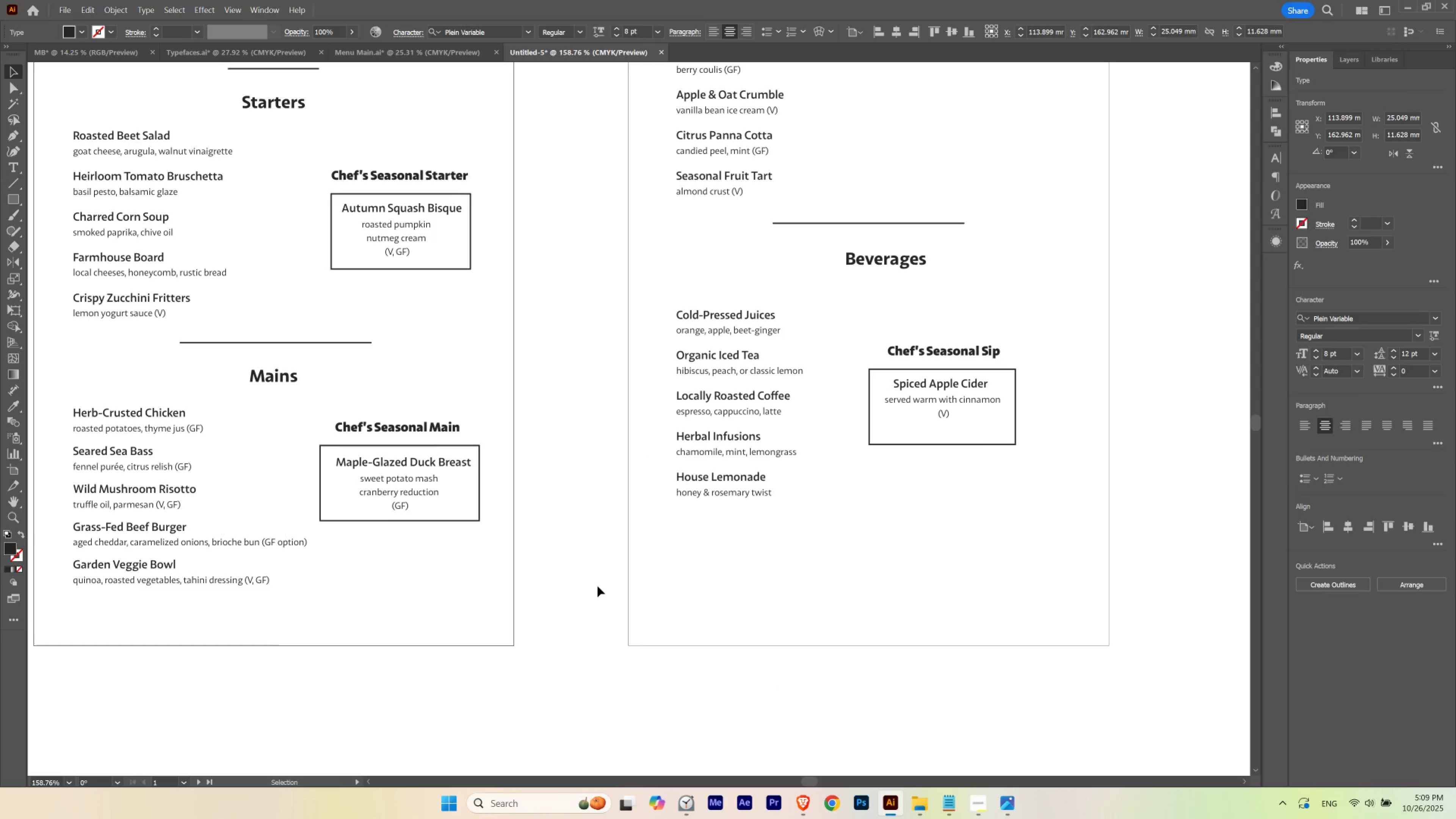 
key(ArrowRight)
 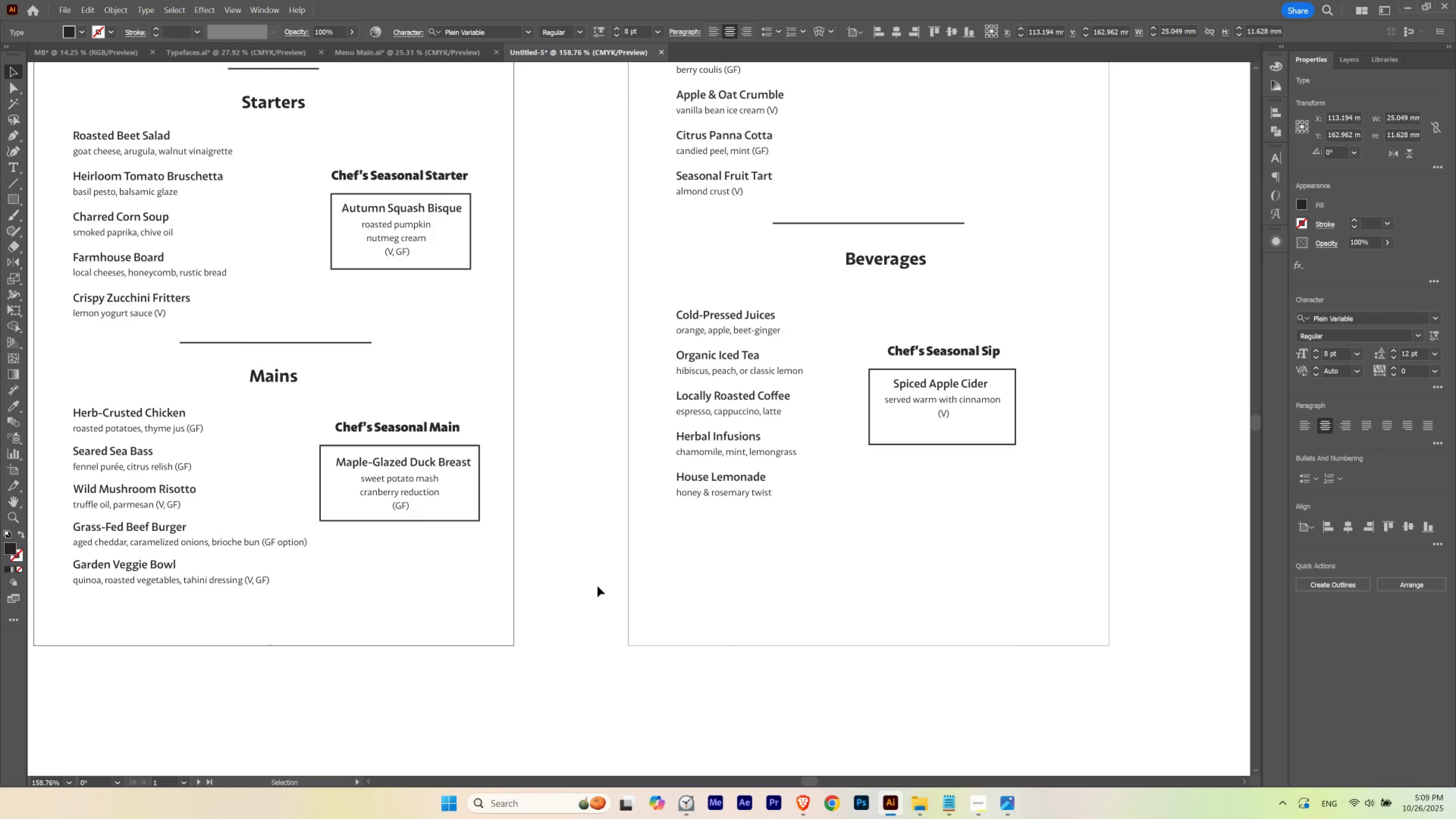 
left_click([613, 590])
 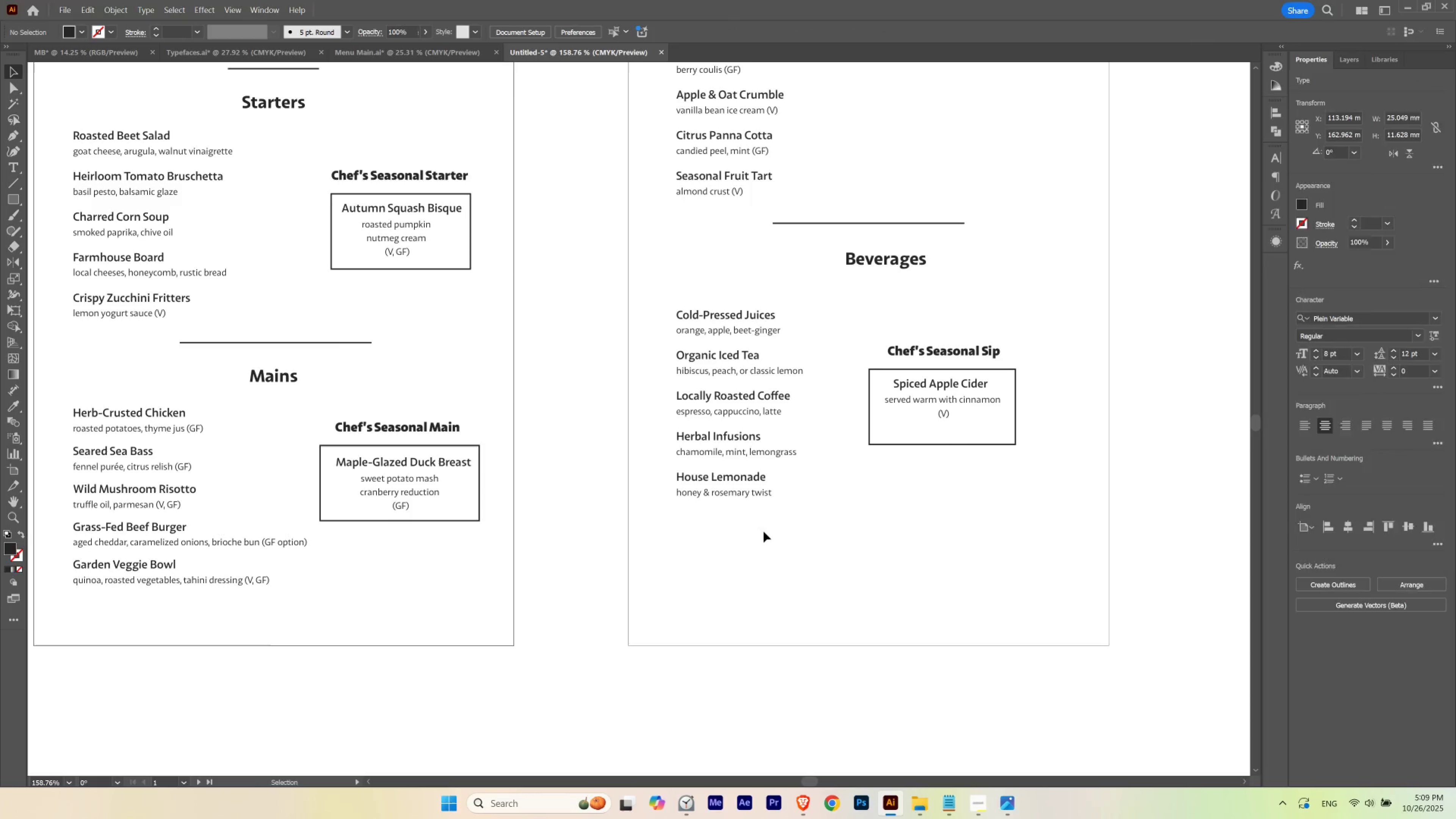 
hold_key(key=Space, duration=1.02)
 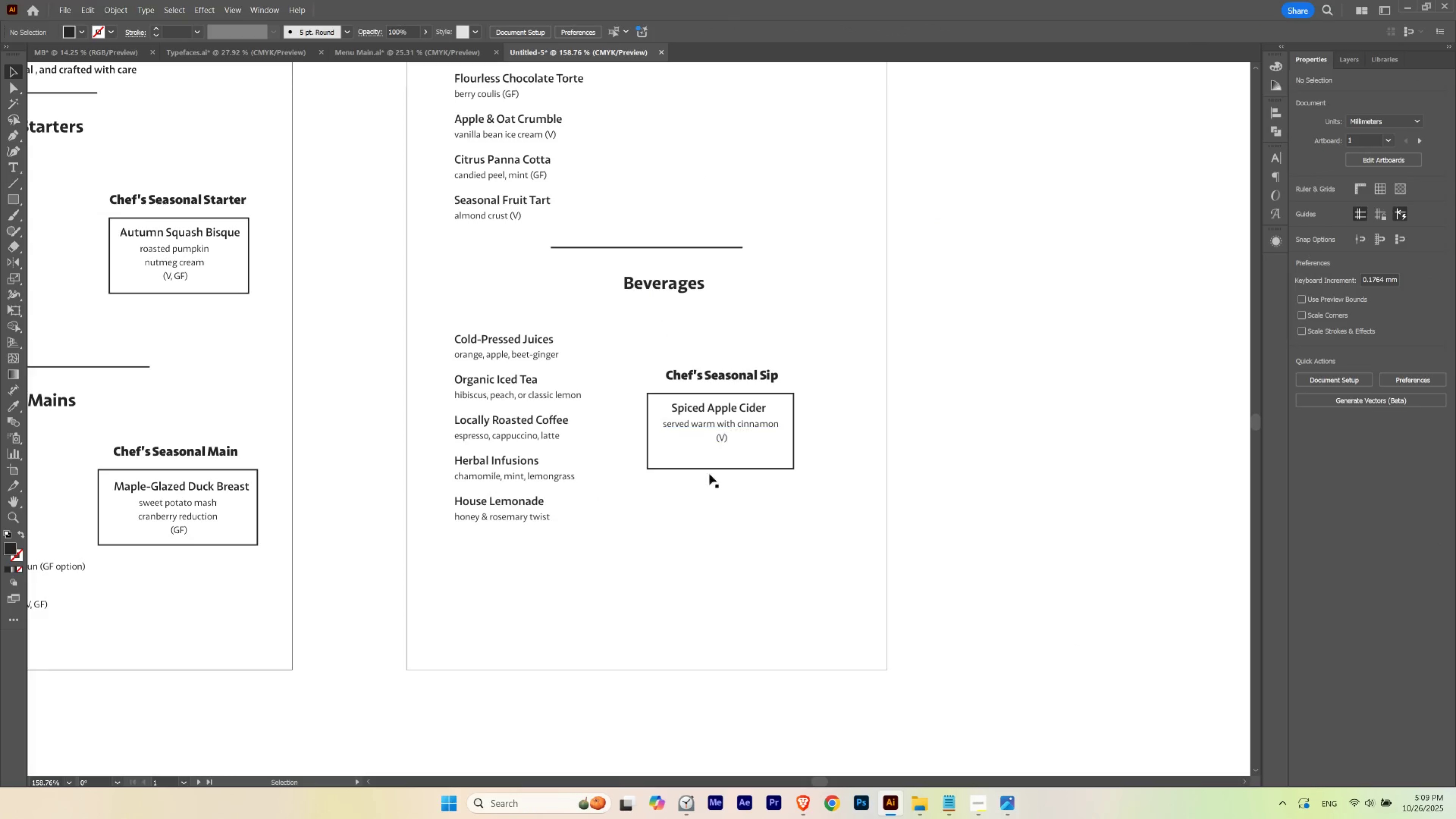 
left_click_drag(start_coordinate=[909, 465], to_coordinate=[687, 489])
 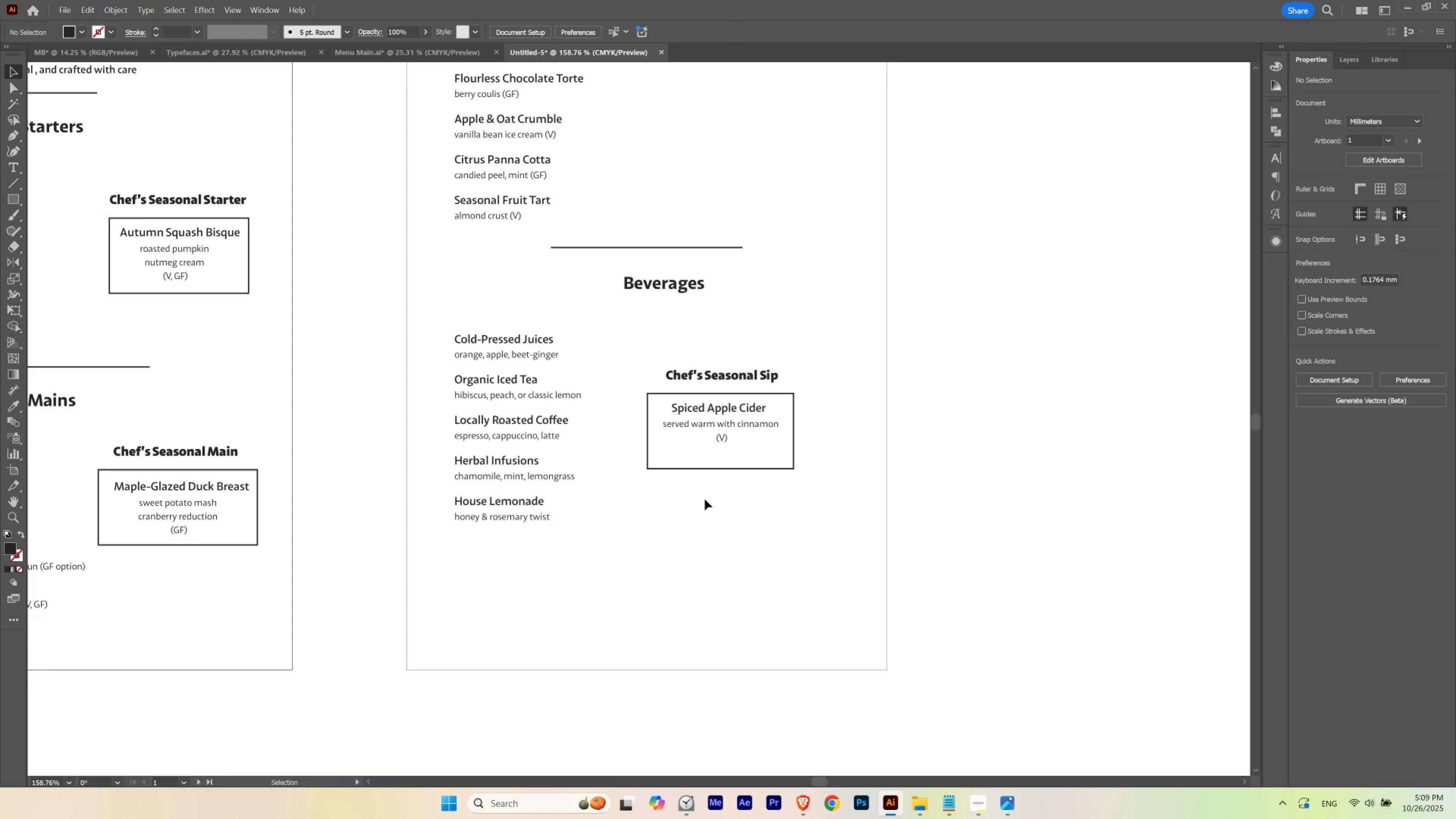 
left_click([705, 499])
 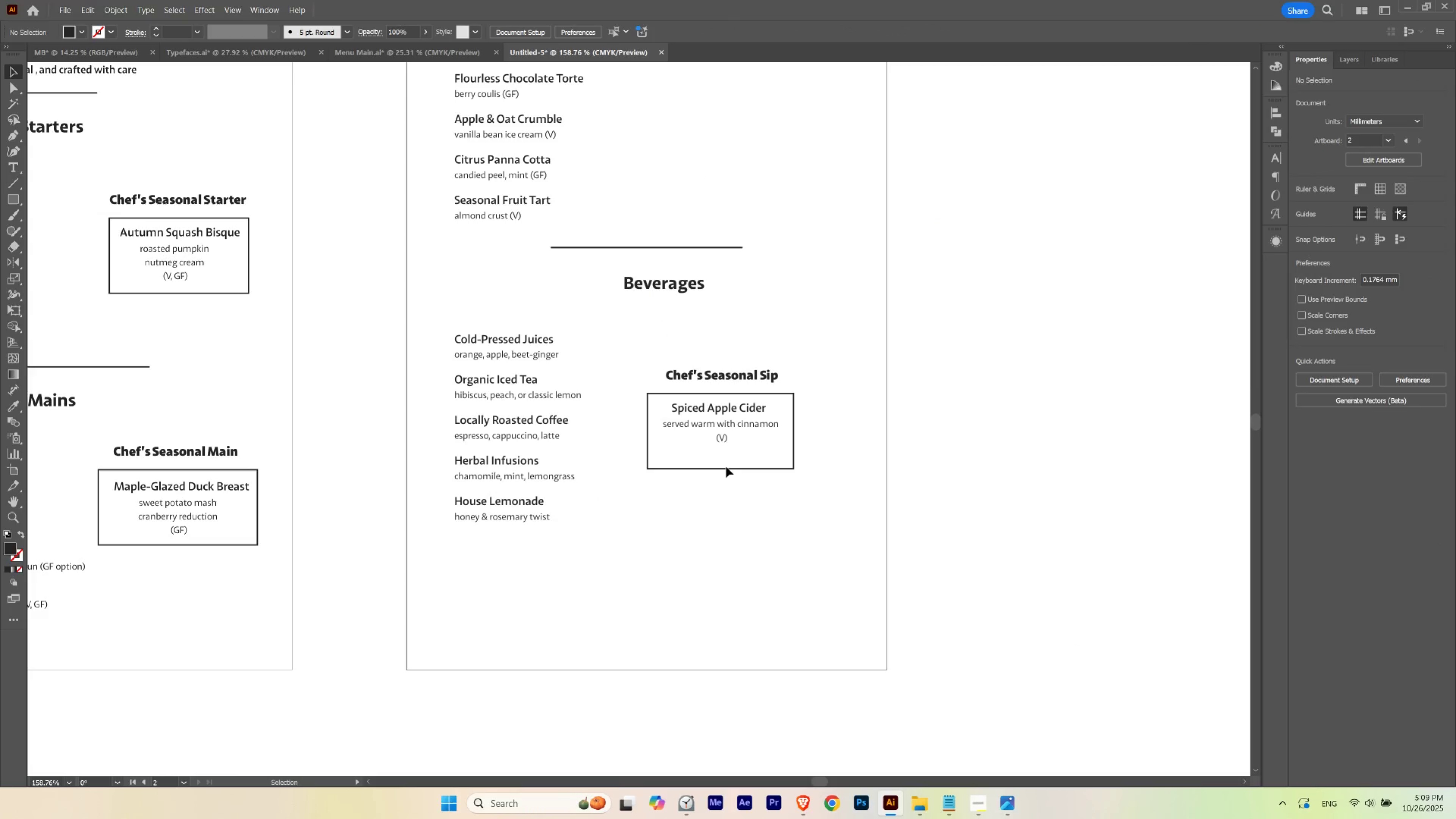 
key(Shift+ShiftLeft)
 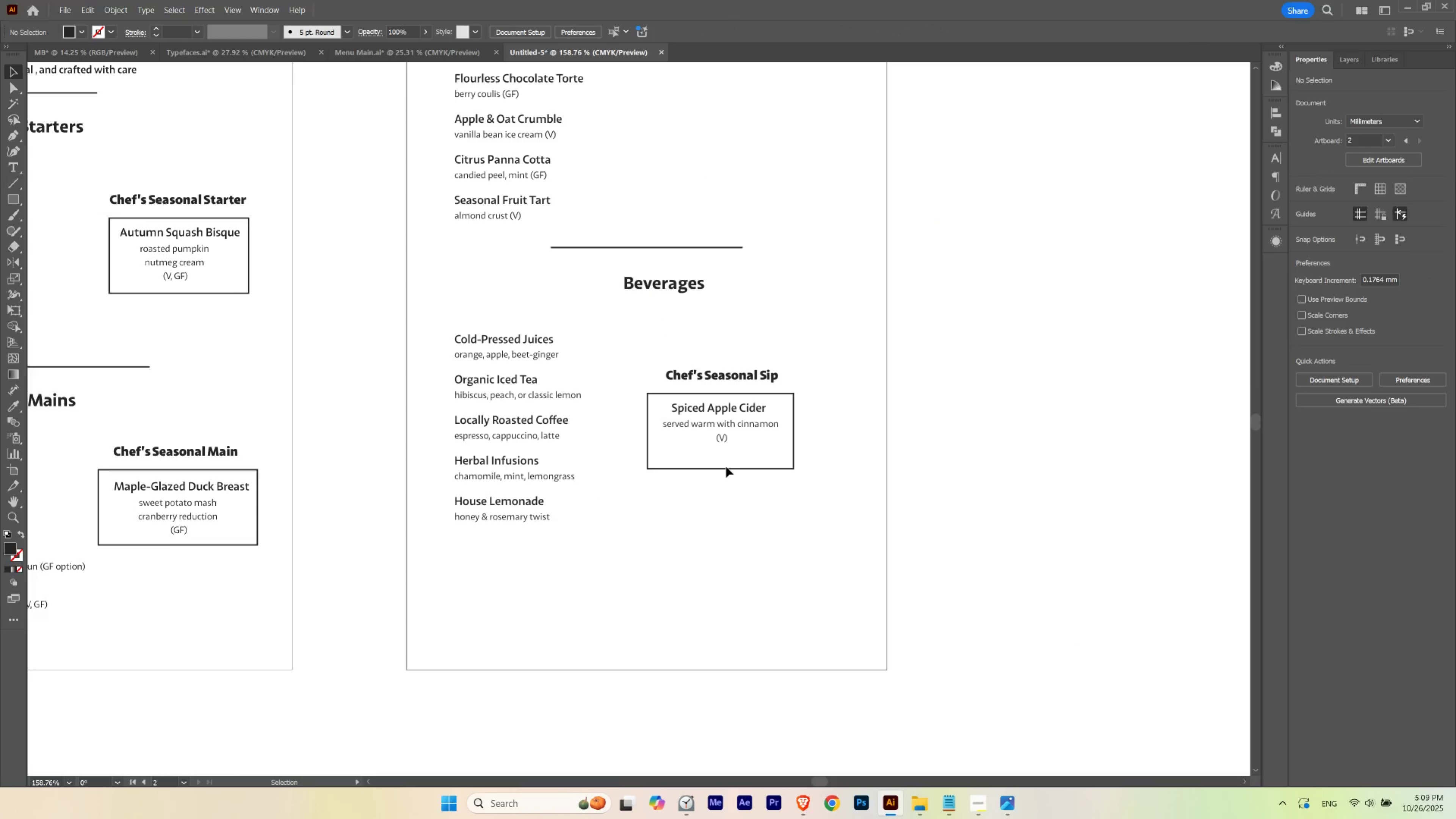 
left_click([726, 467])
 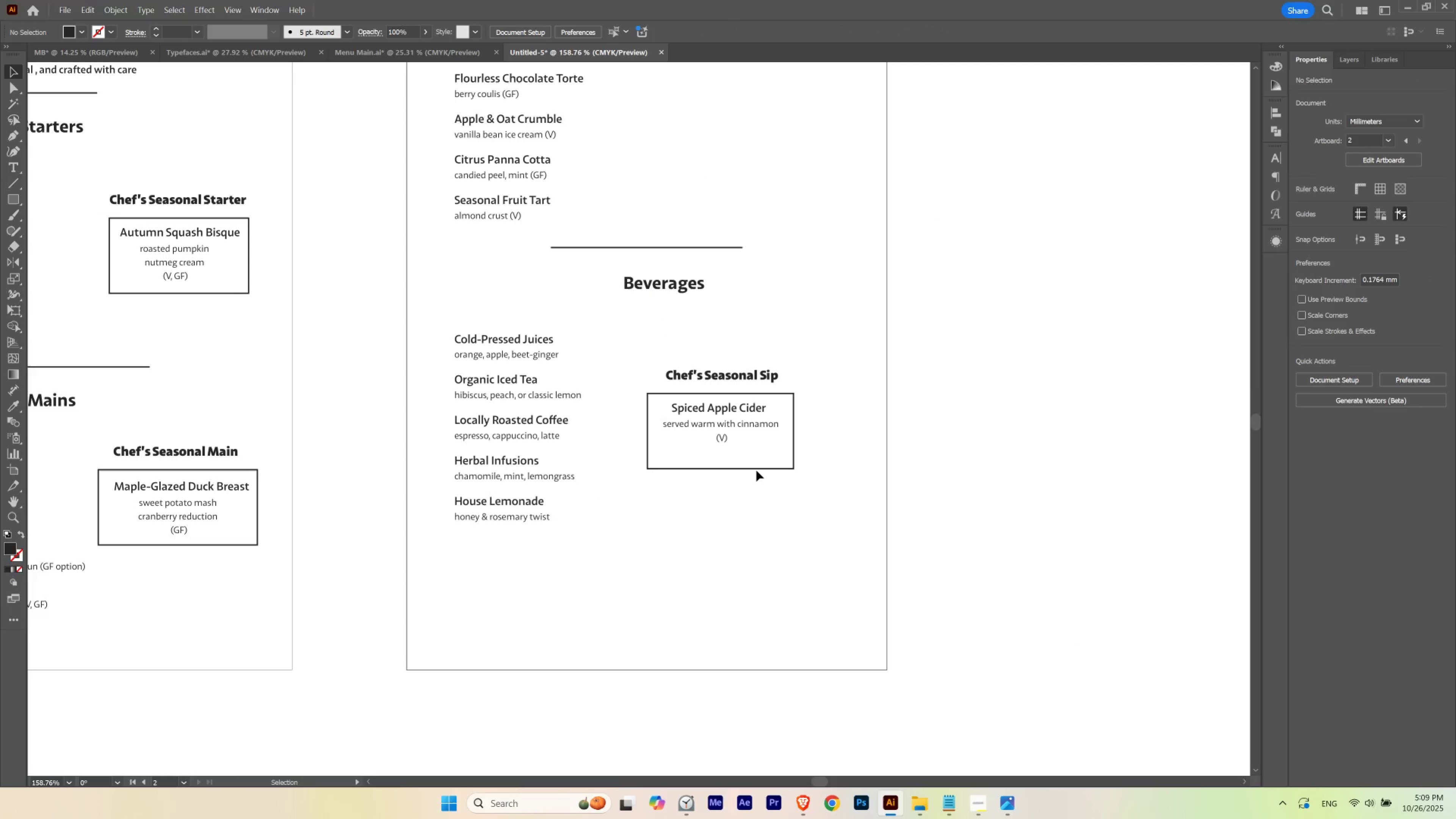 
key(V)
 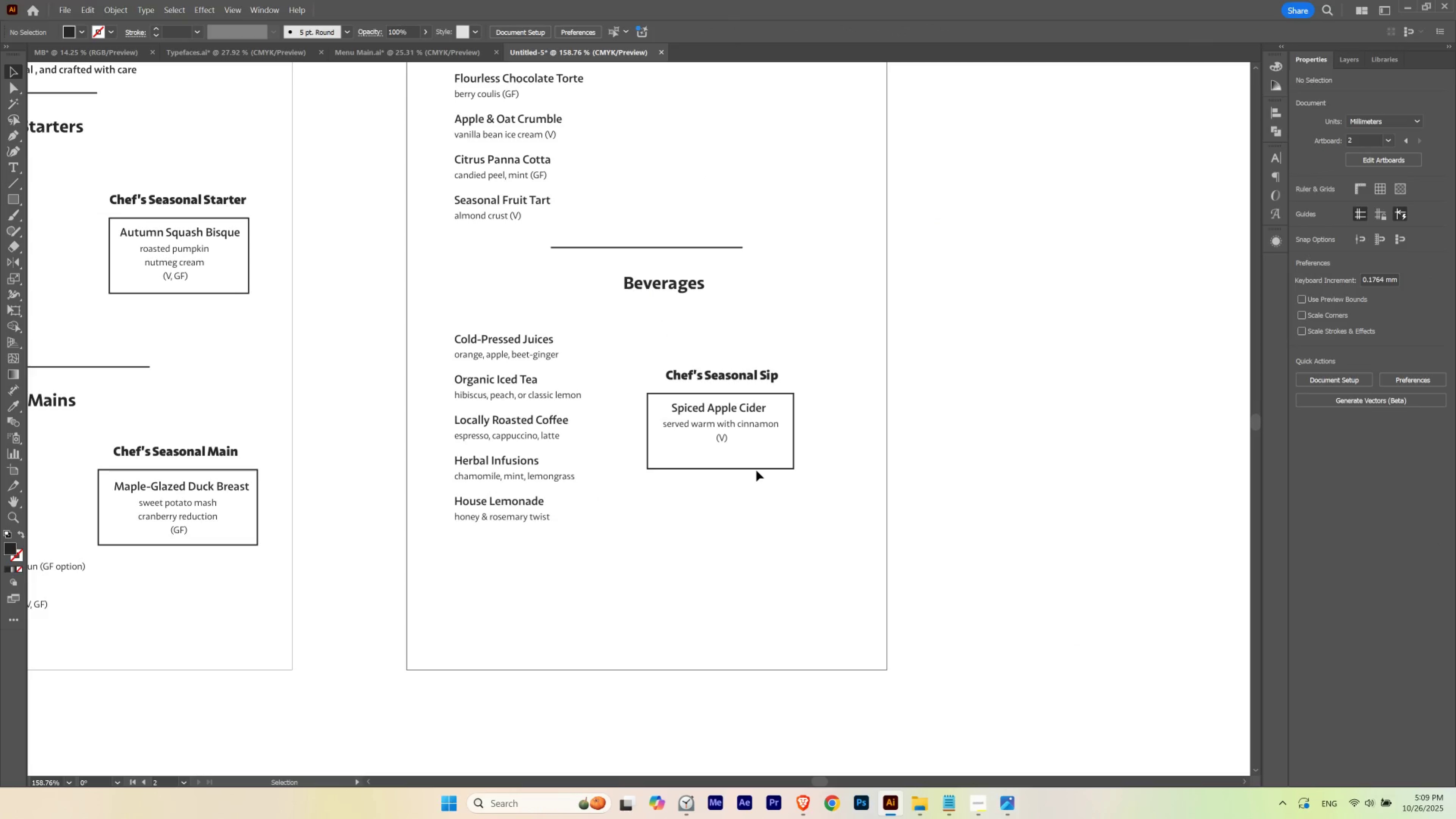 
key(ArrowUp)
 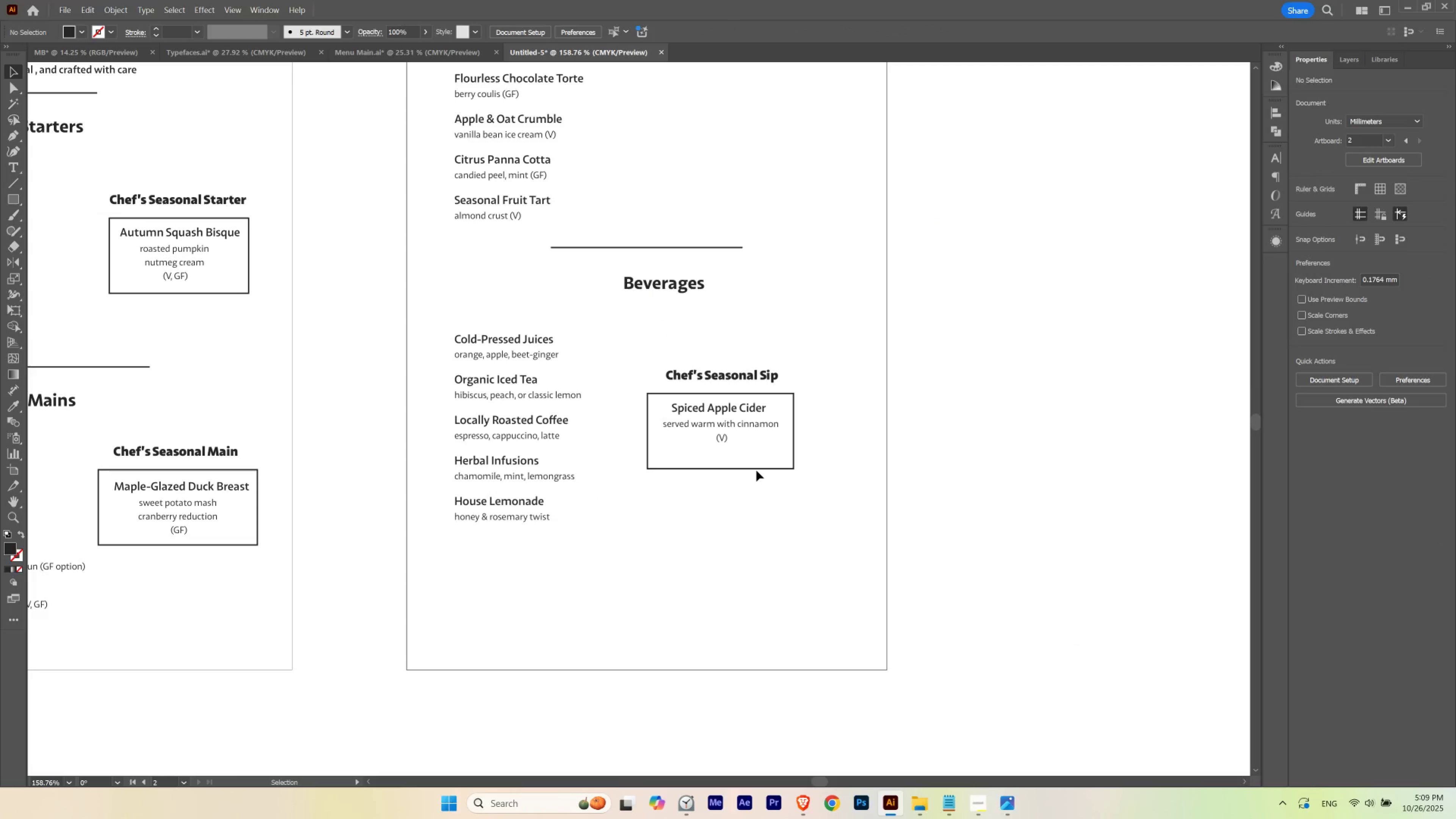 
key(ArrowUp)
 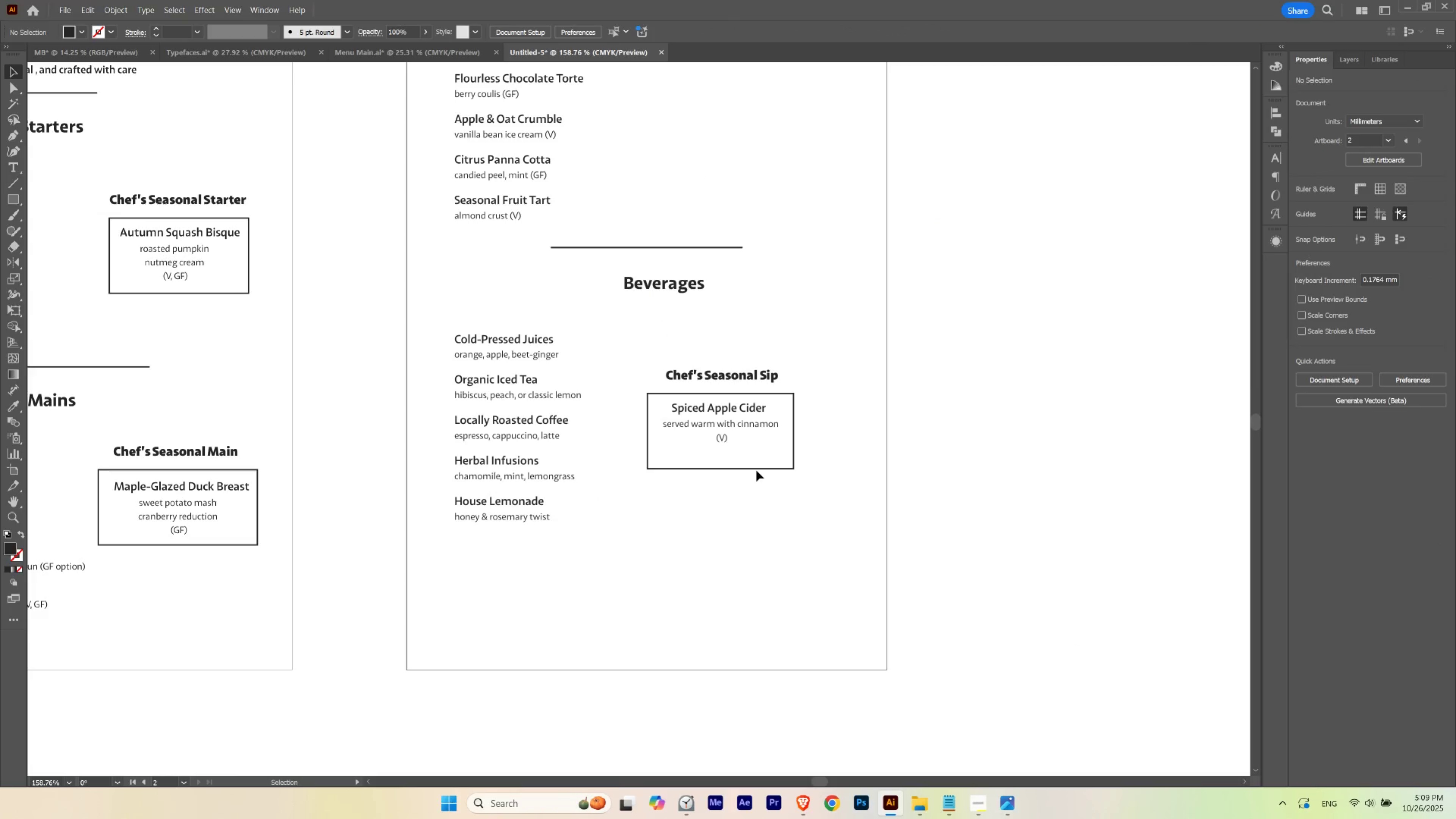 
left_click_drag(start_coordinate=[756, 470], to_coordinate=[763, 465])
 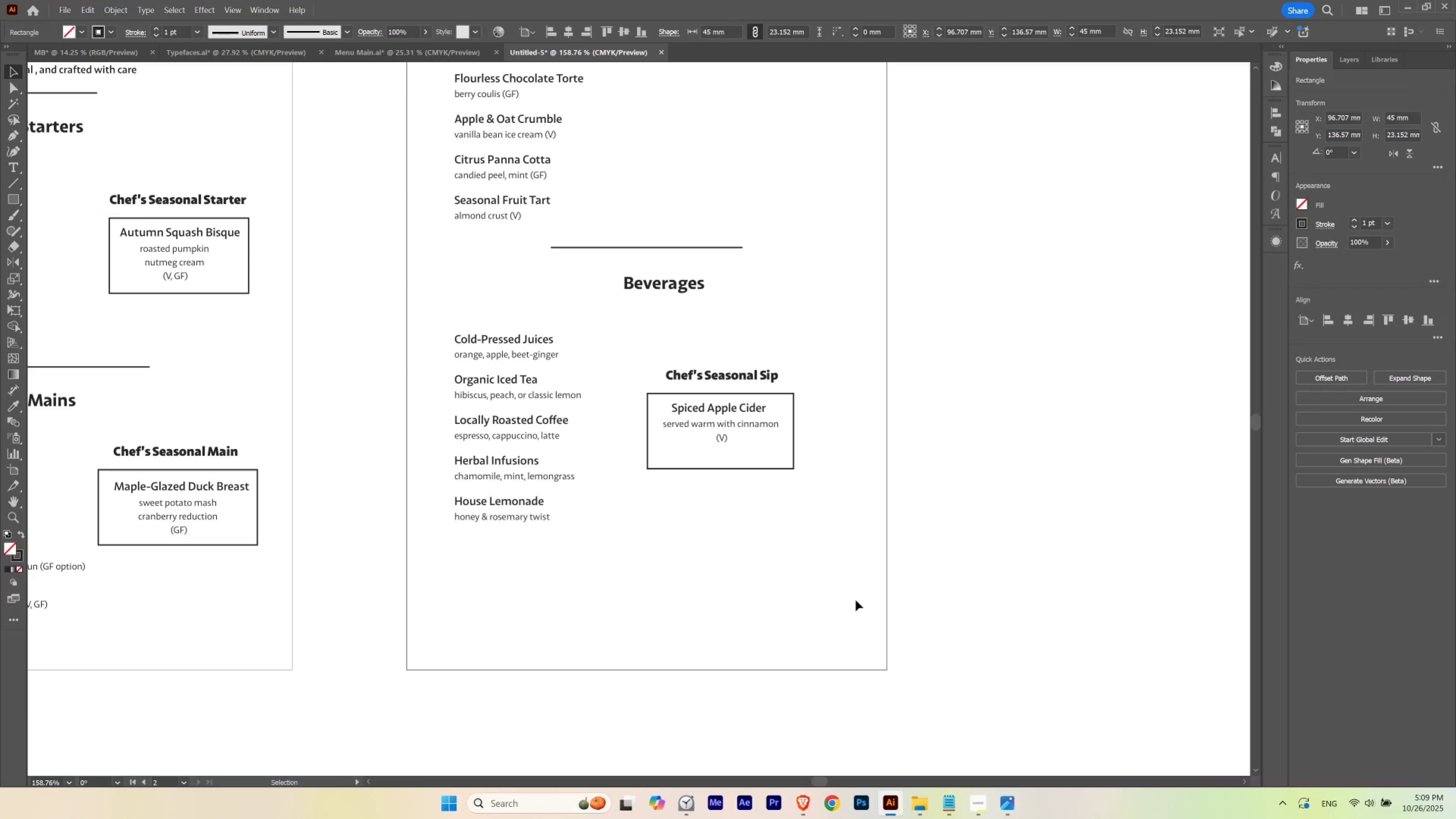 
key(Shift+ArrowUp)
 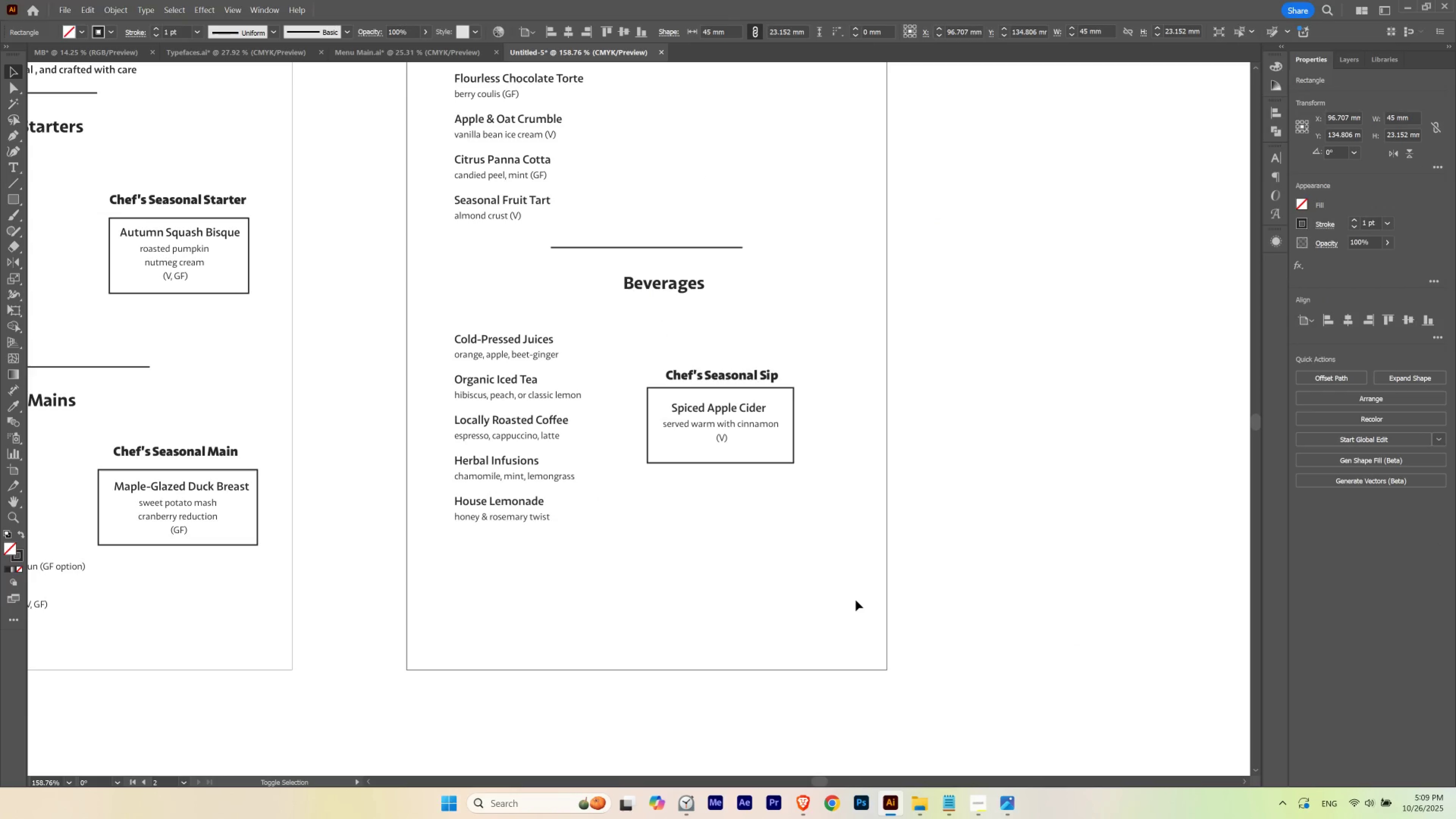 
key(Shift+ArrowDown)
 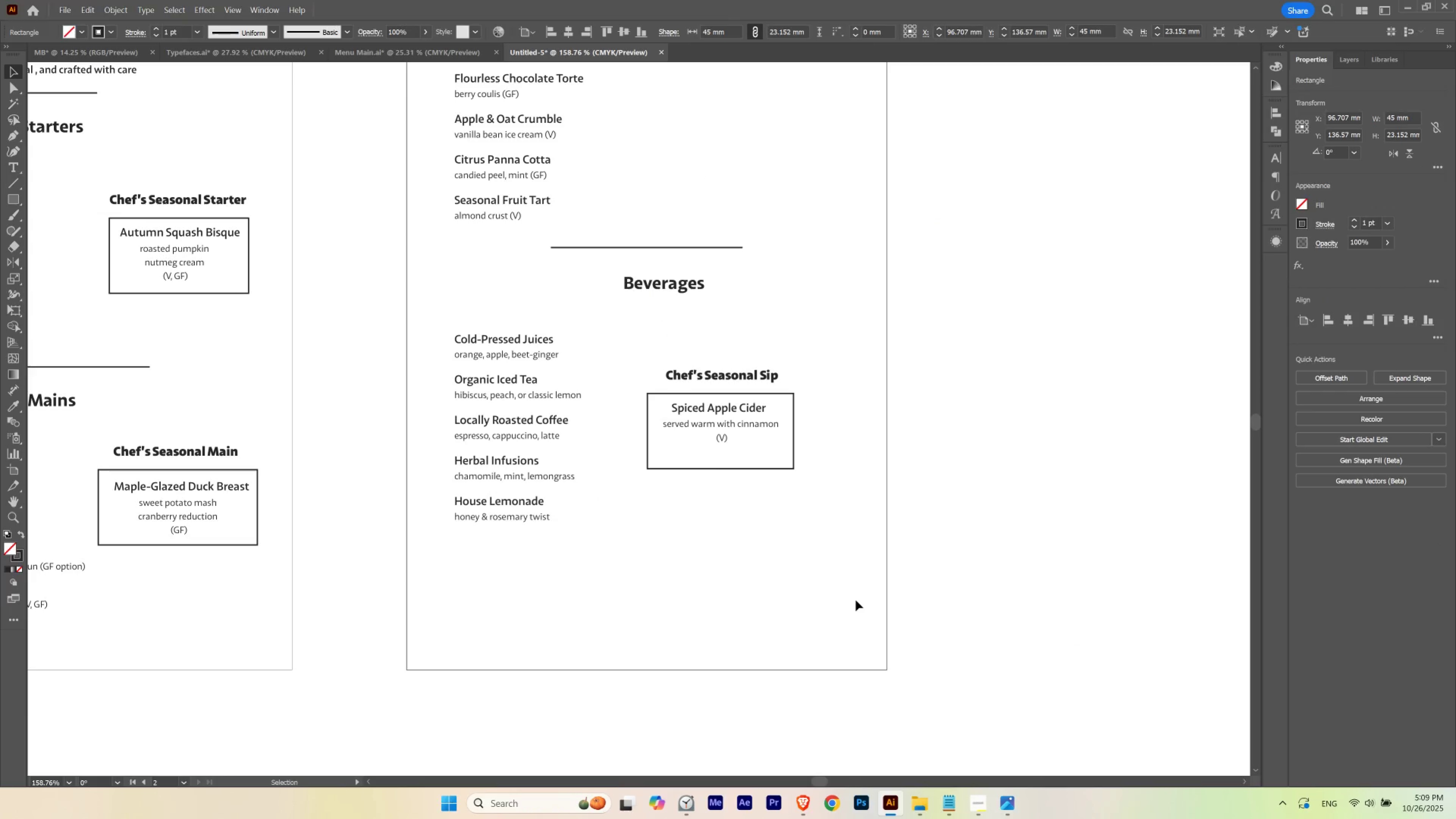 
key(ArrowUp)
 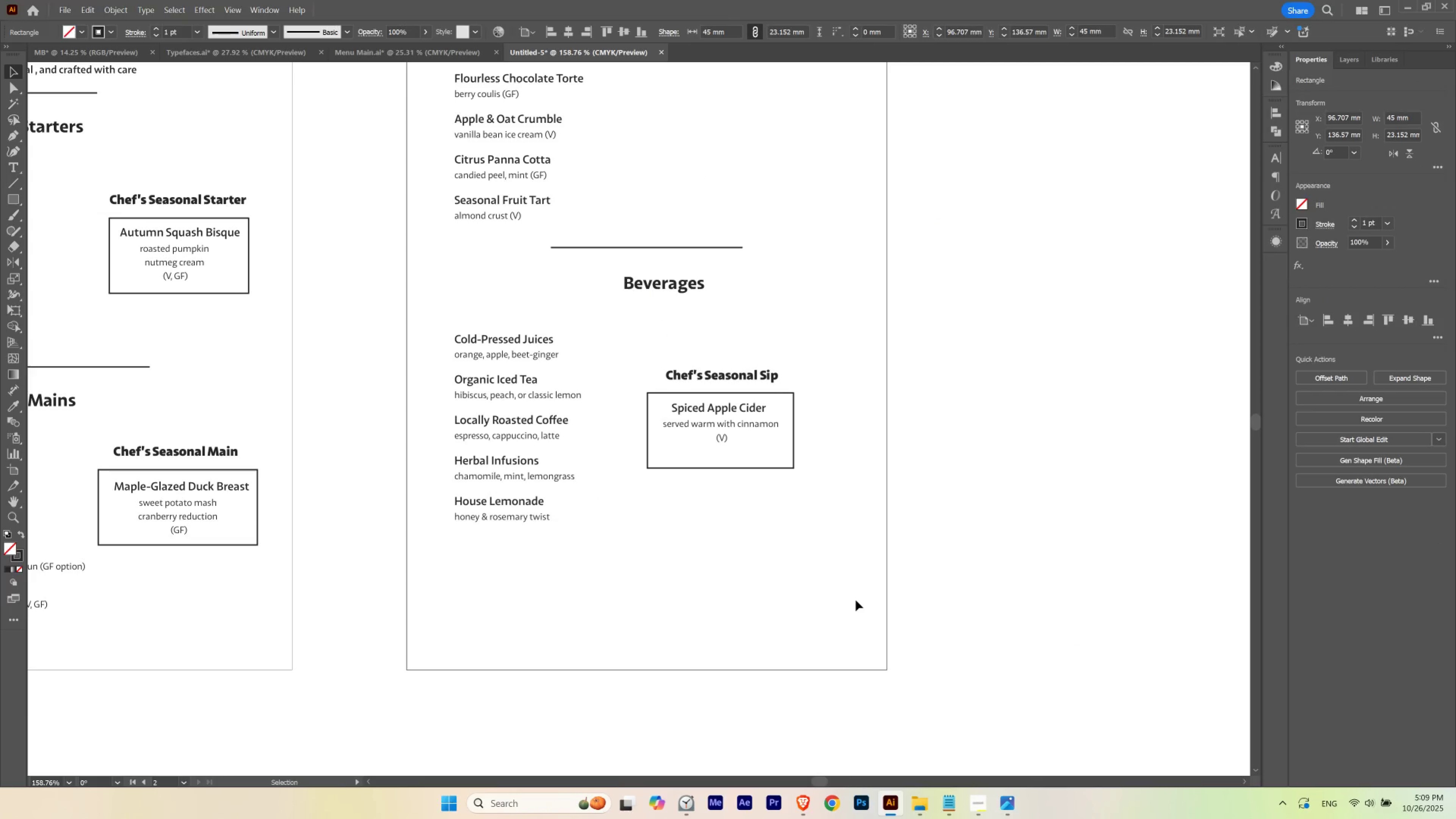 
key(ArrowUp)
 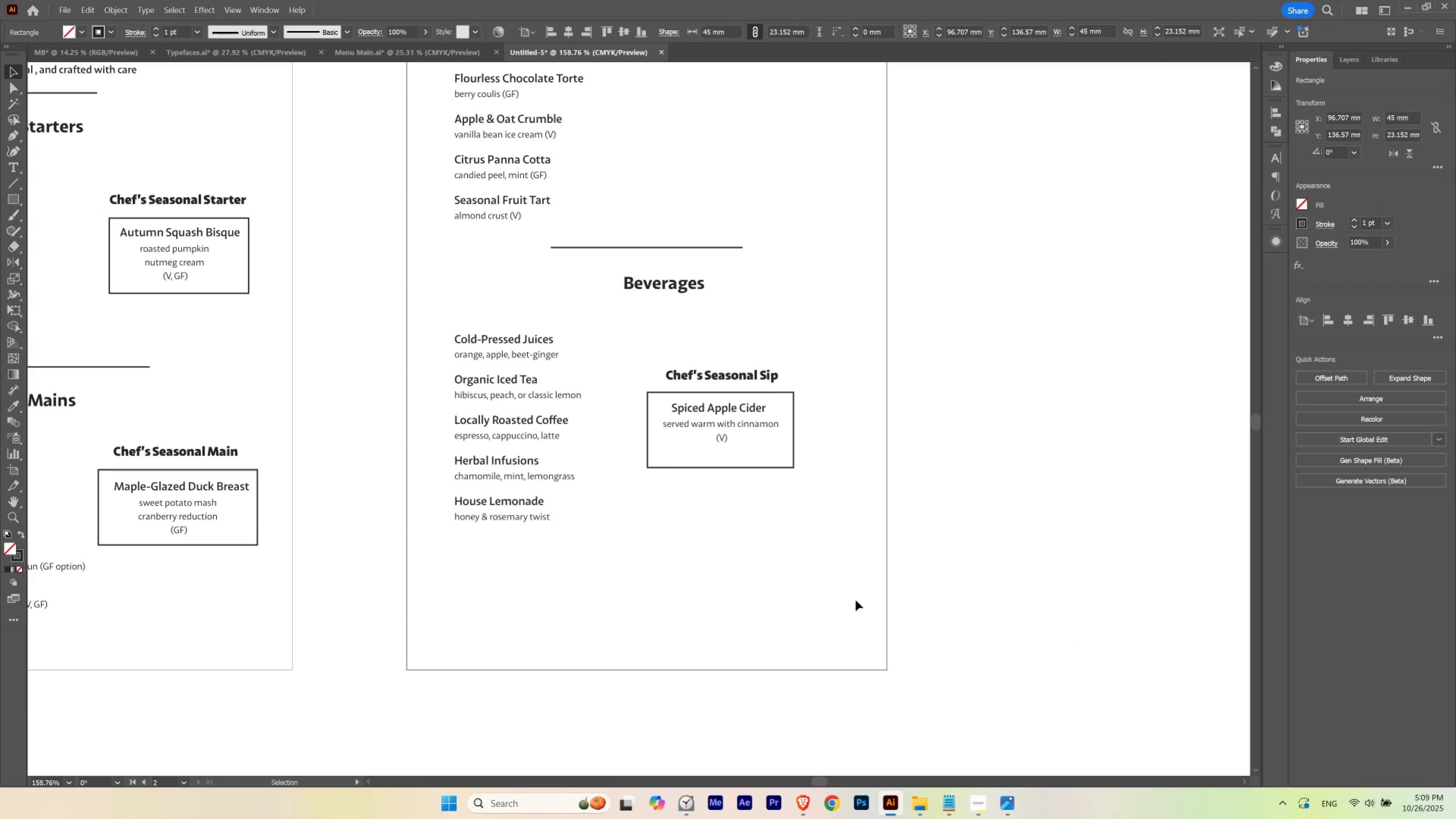 
key(ArrowUp)
 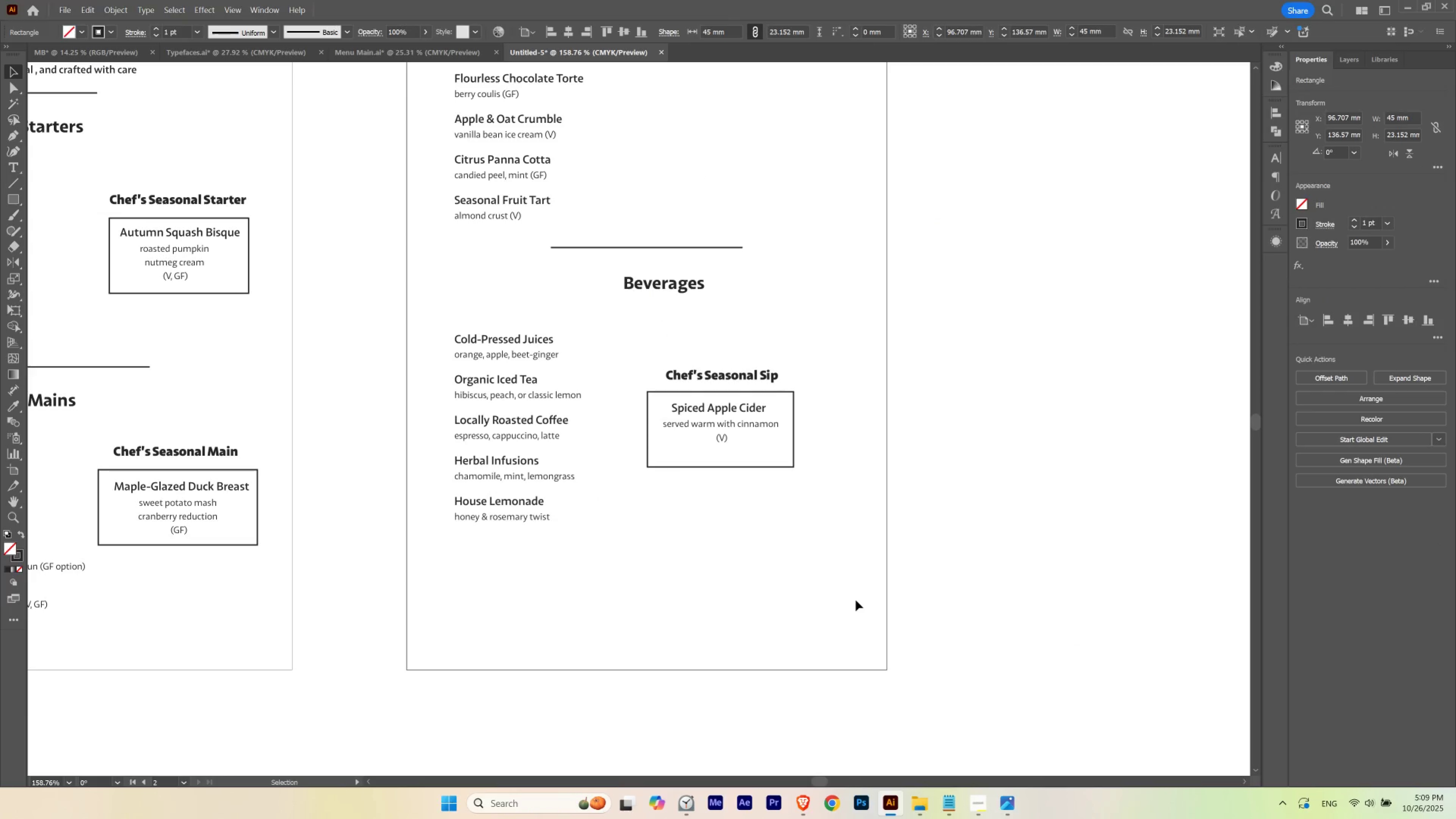 
key(ArrowDown)
 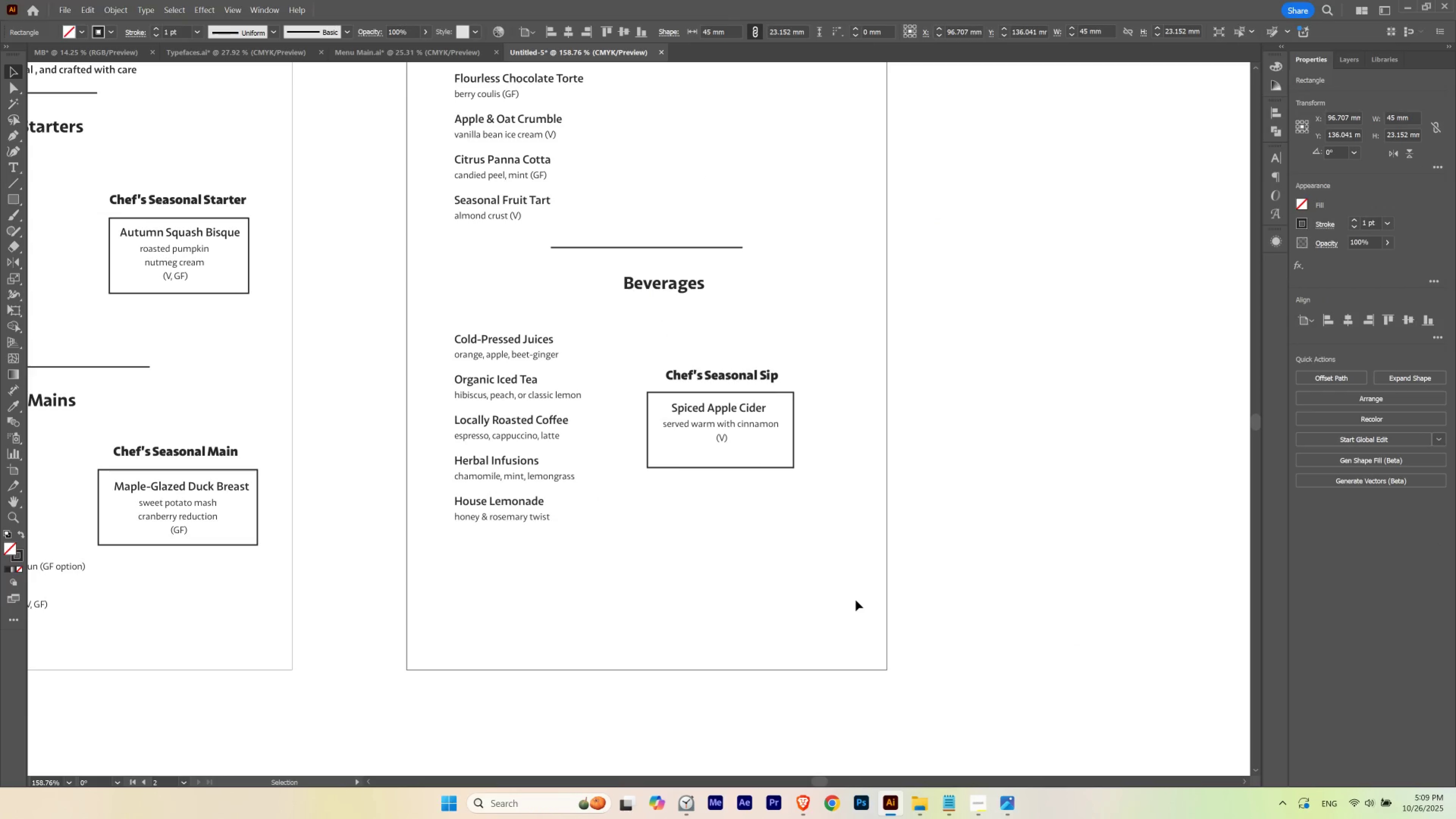 
key(ArrowUp)
 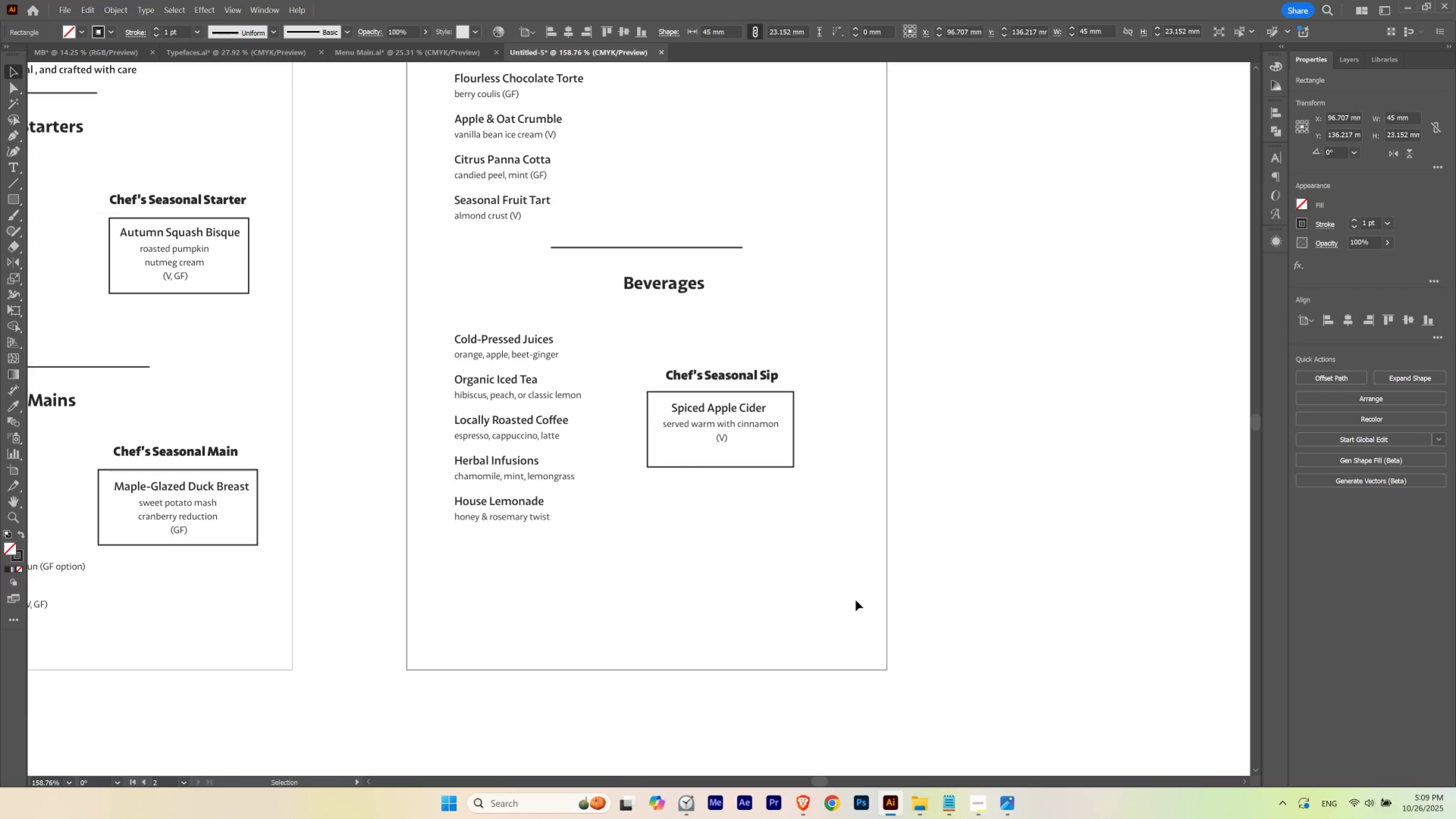 
key(ArrowUp)
 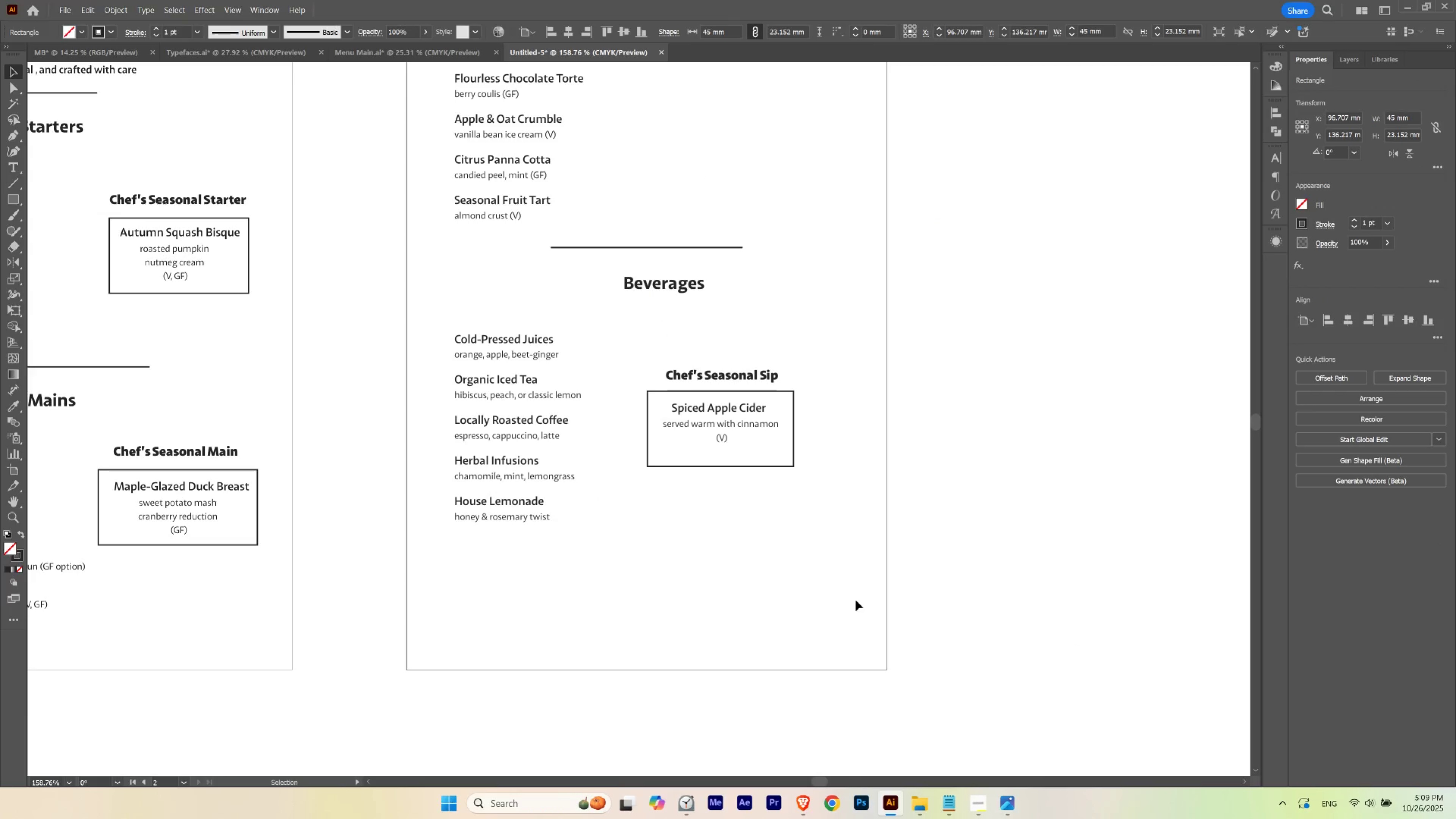 
key(ArrowDown)
 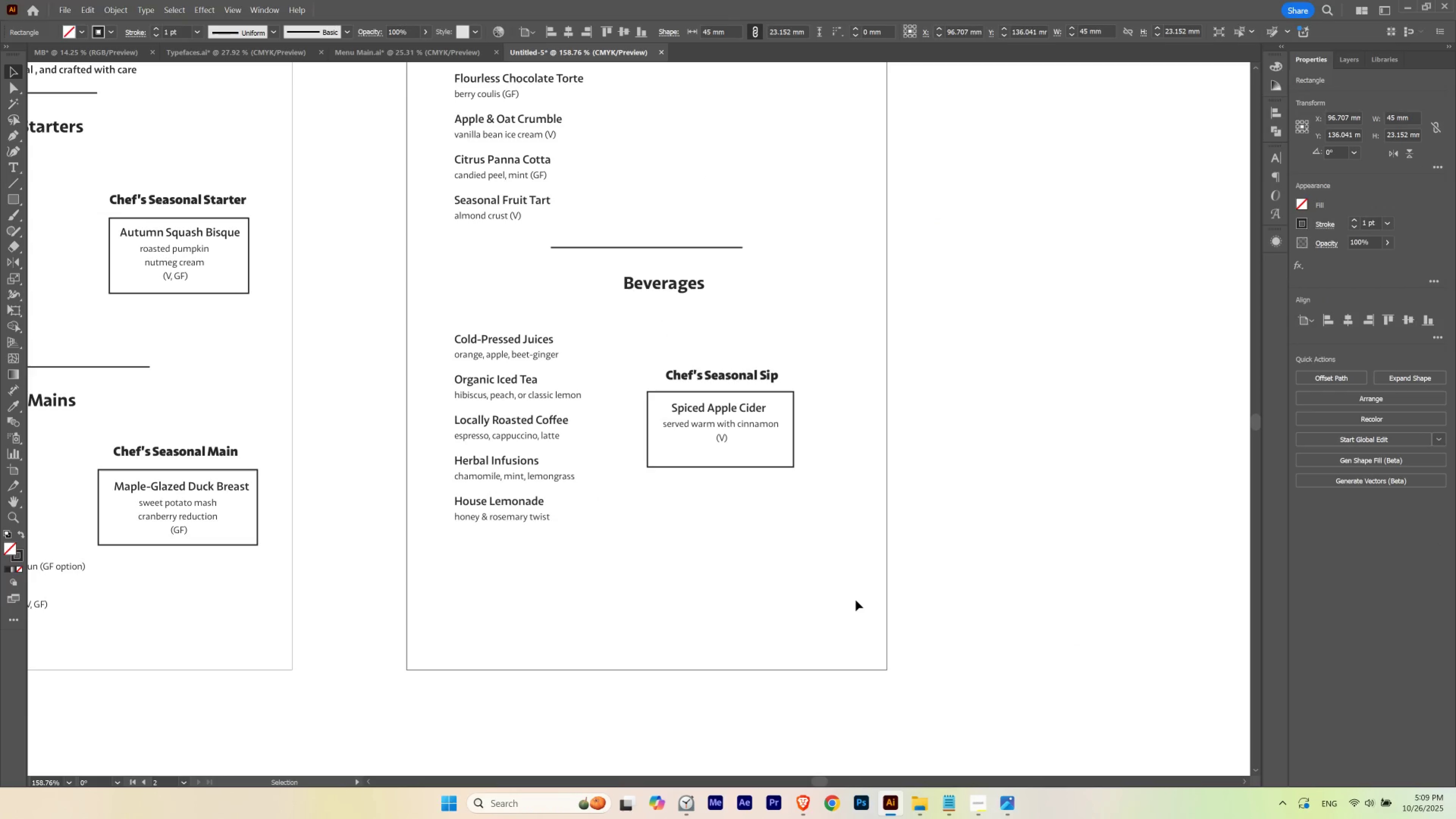 
key(ArrowLeft)
 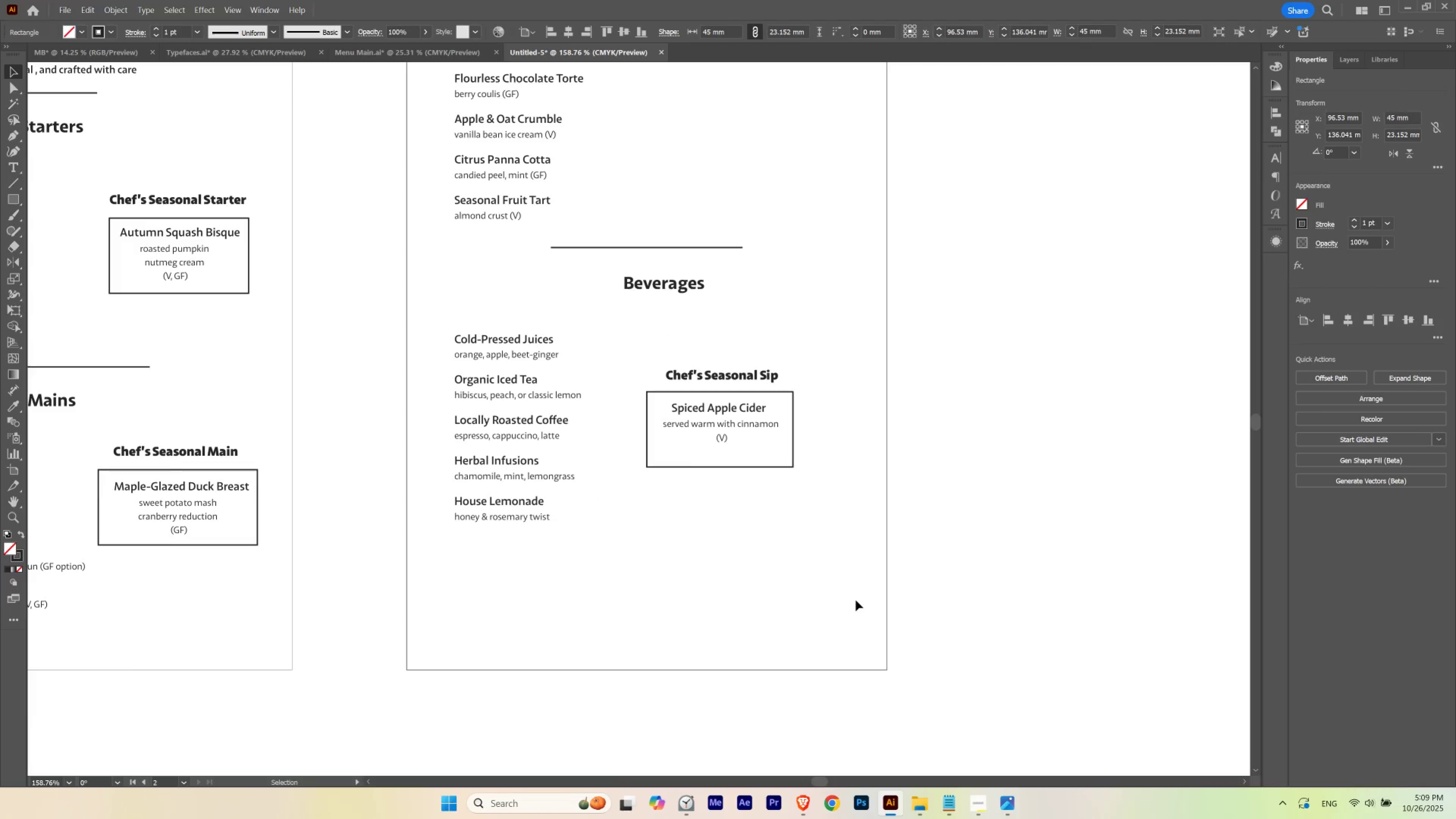 
key(ArrowRight)
 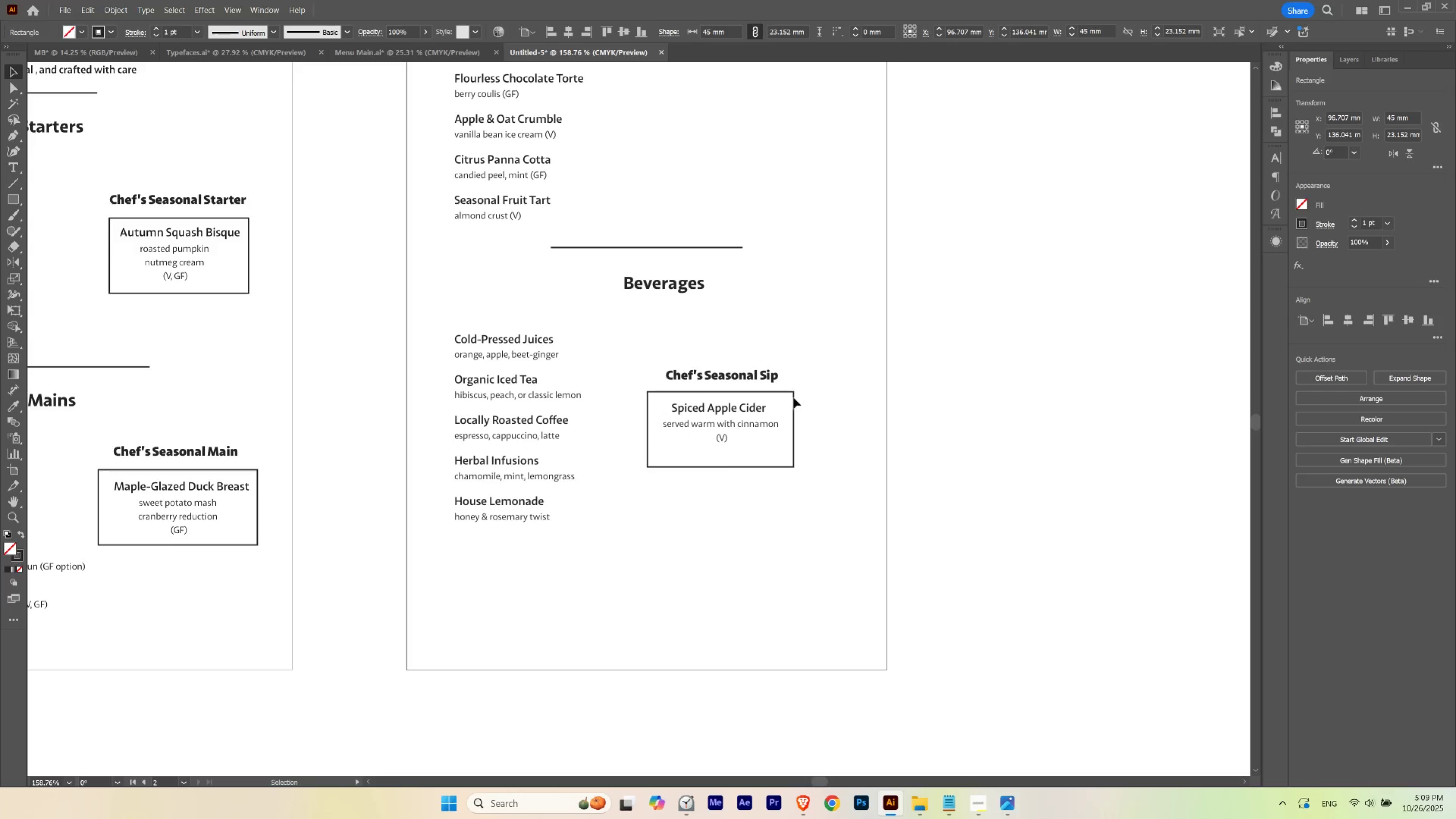 
key(V)
 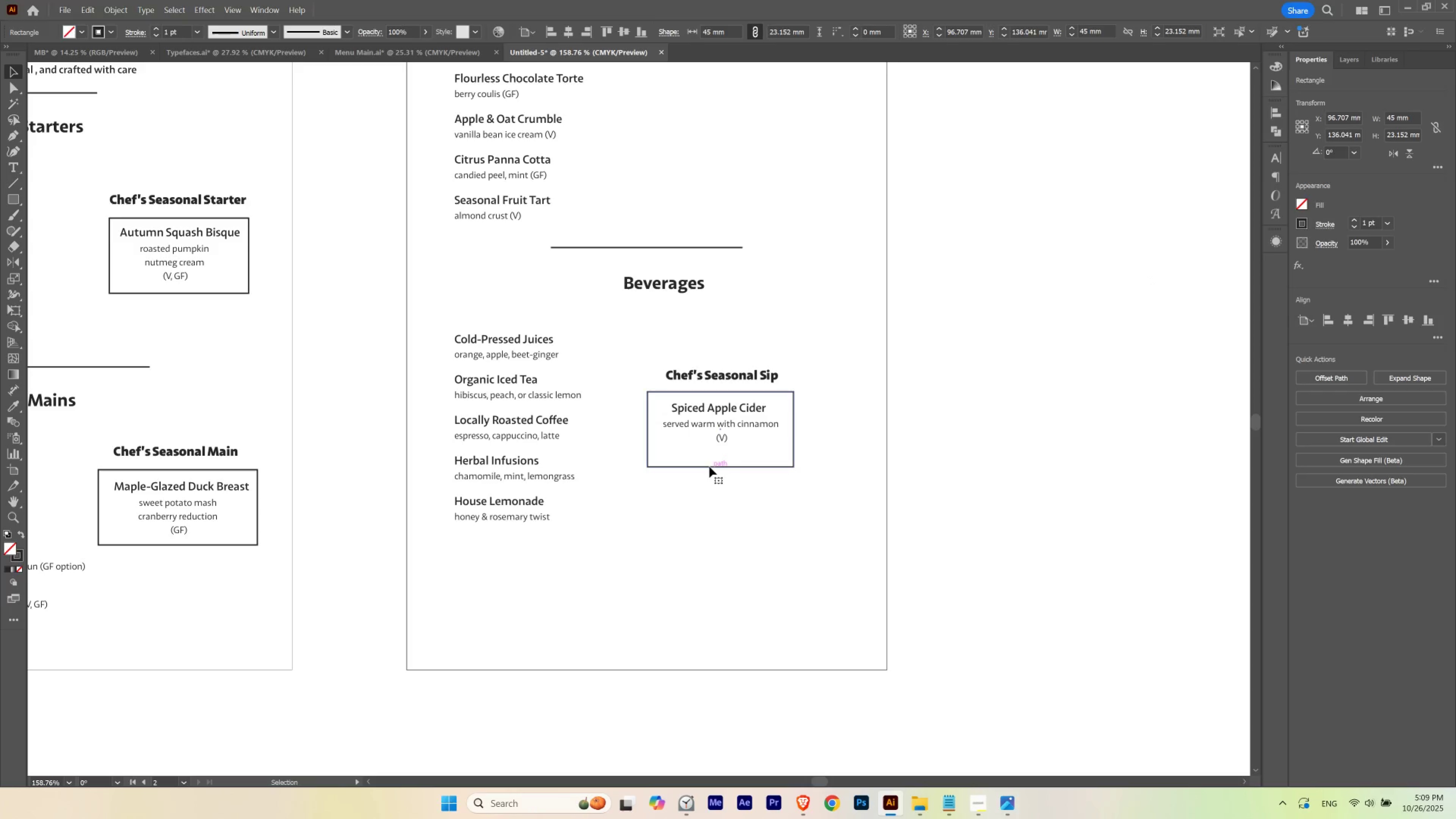 
key(Control+ControlLeft)
 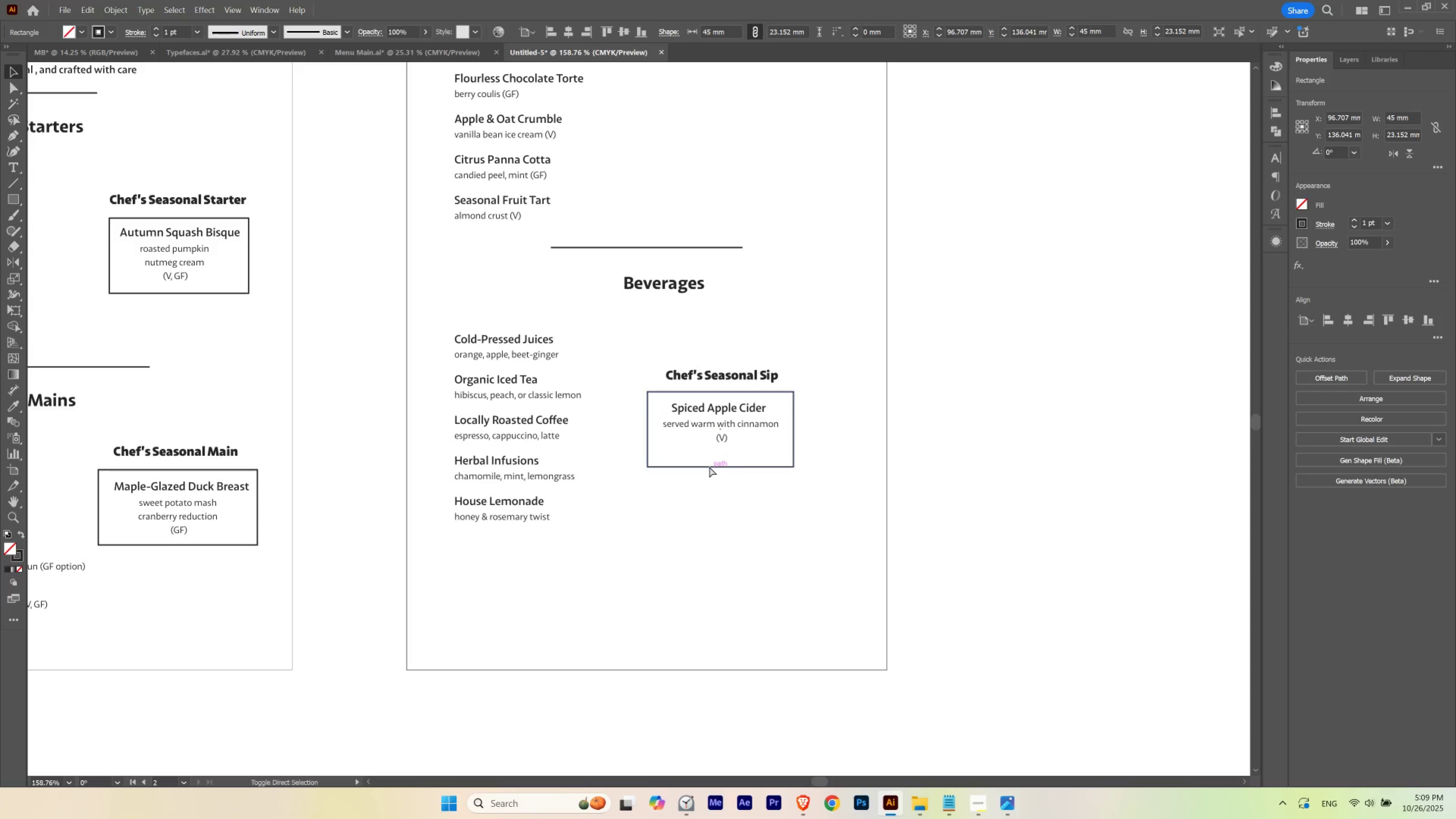 
key(Control+Shift+B)
 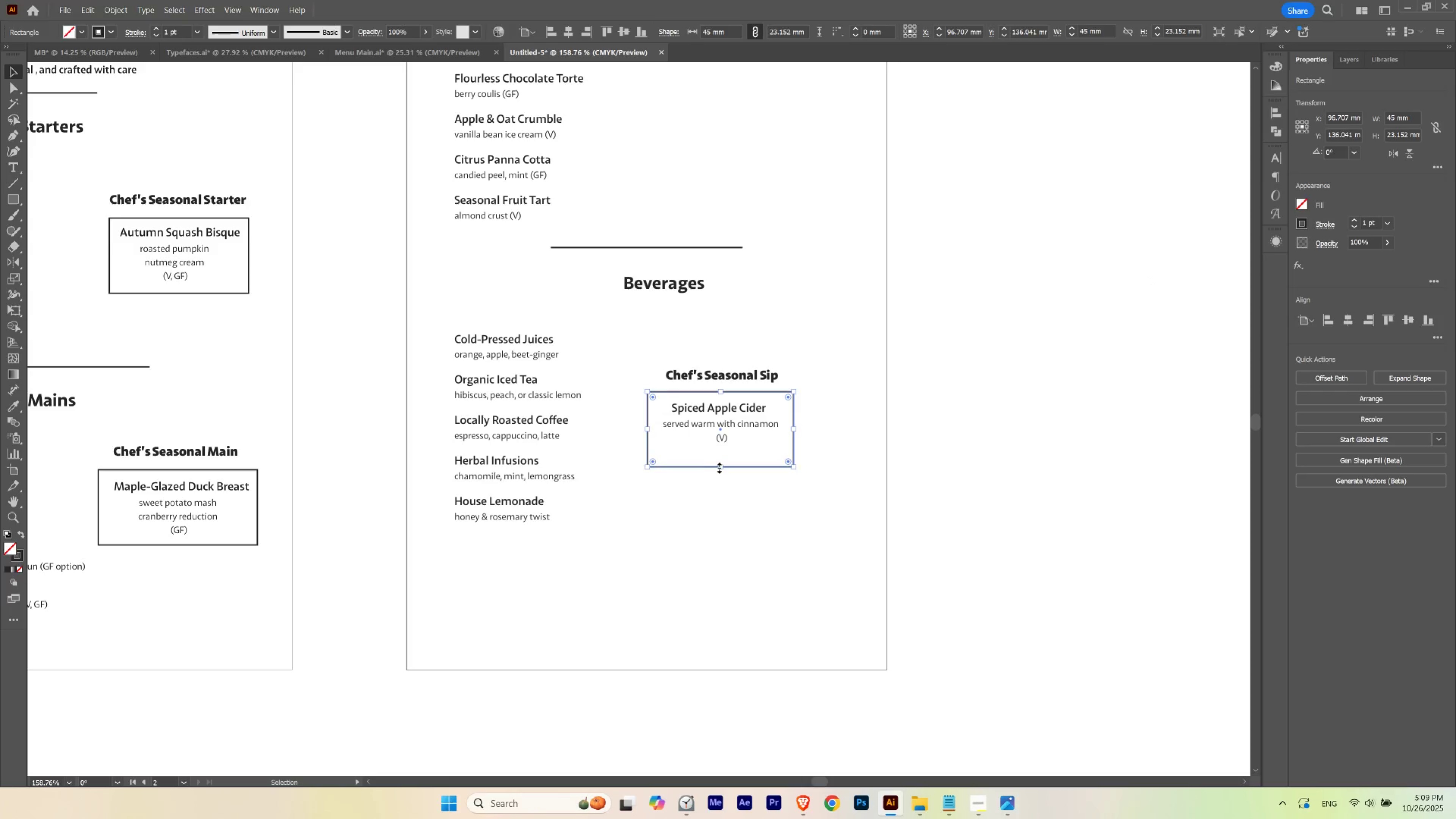 
key(Control+Shift+ShiftLeft)
 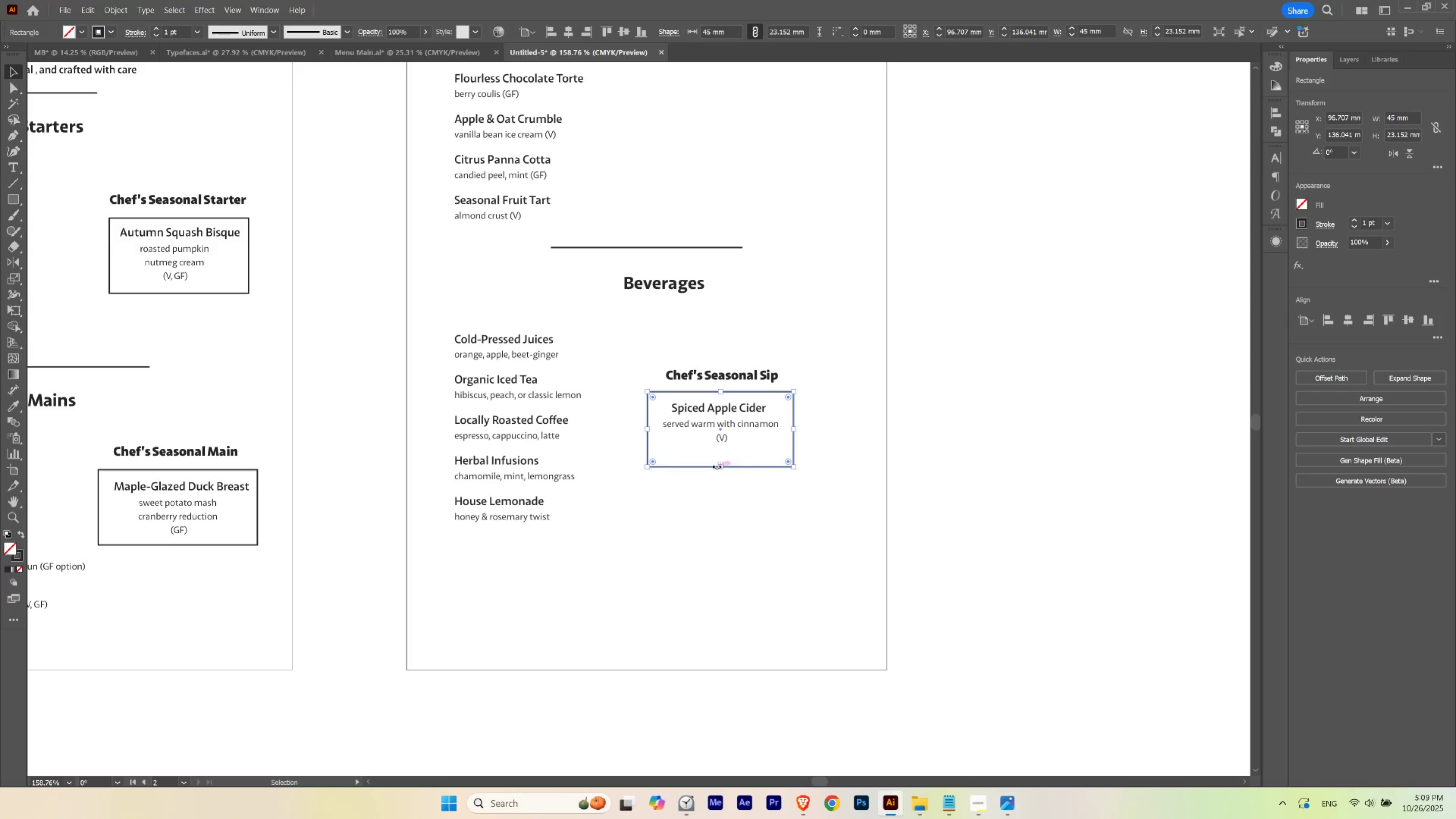 
left_click_drag(start_coordinate=[718, 467], to_coordinate=[724, 454])
 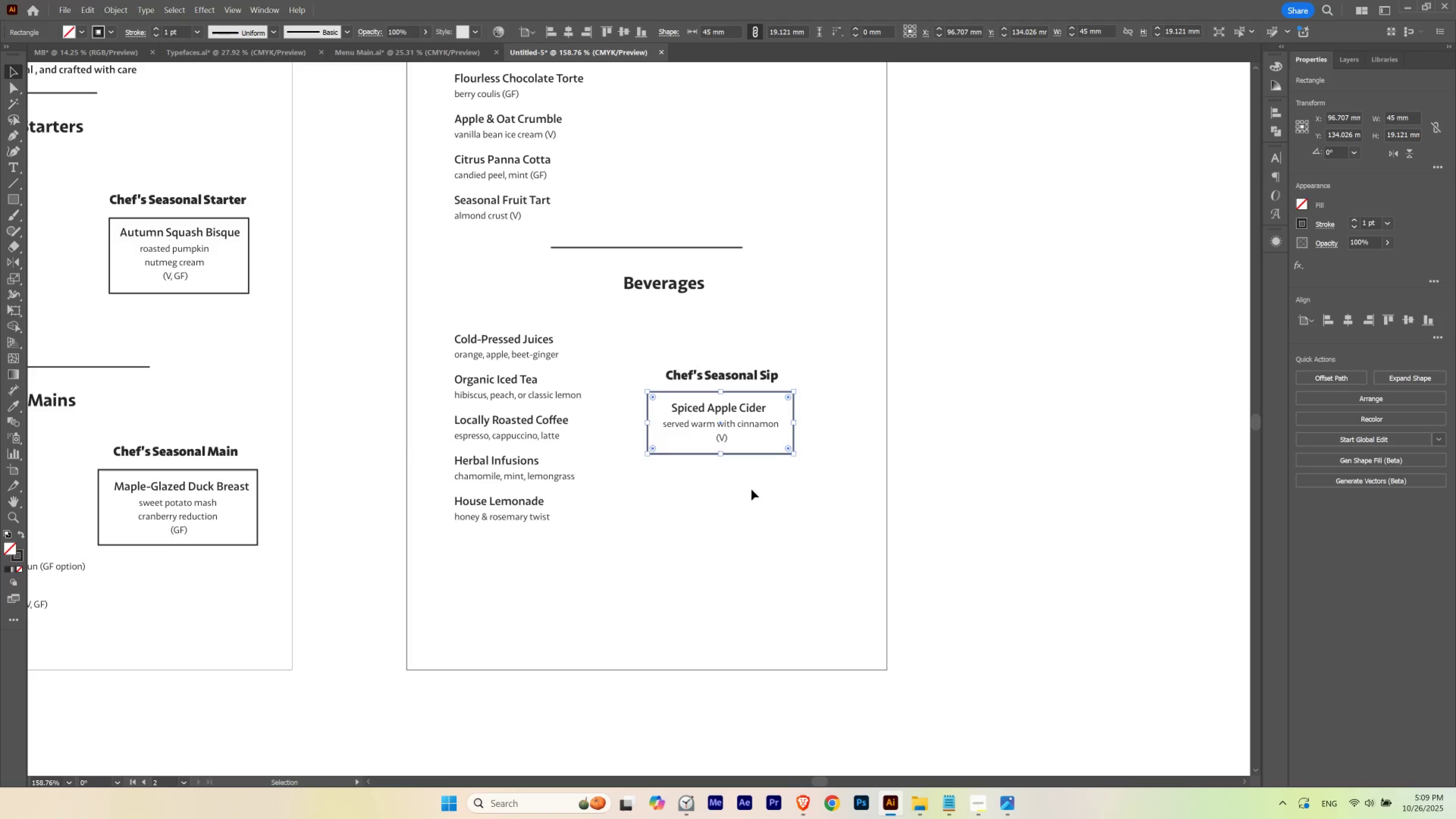 
left_click([751, 489])
 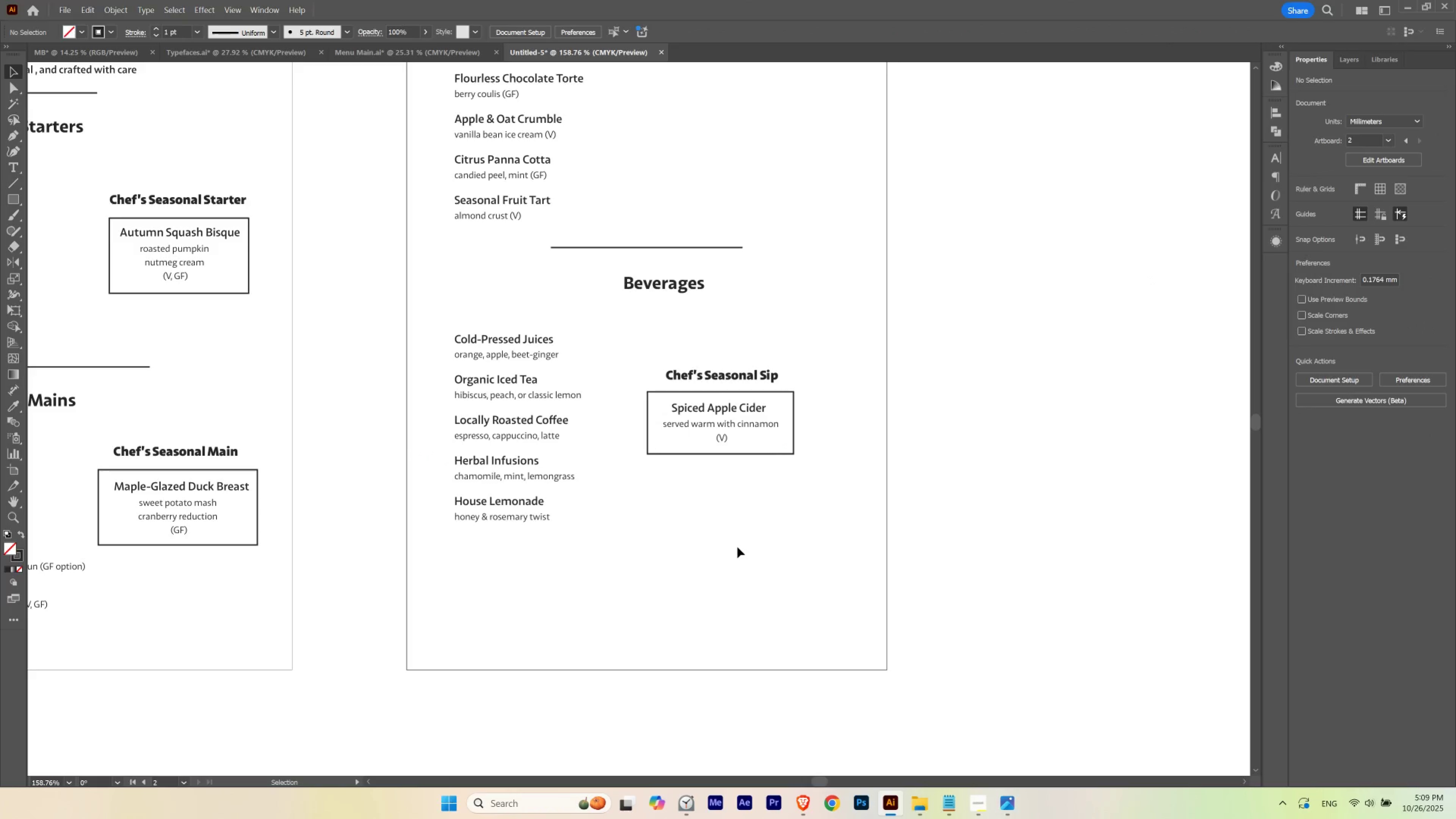 
hold_key(key=ControlLeft, duration=0.63)
 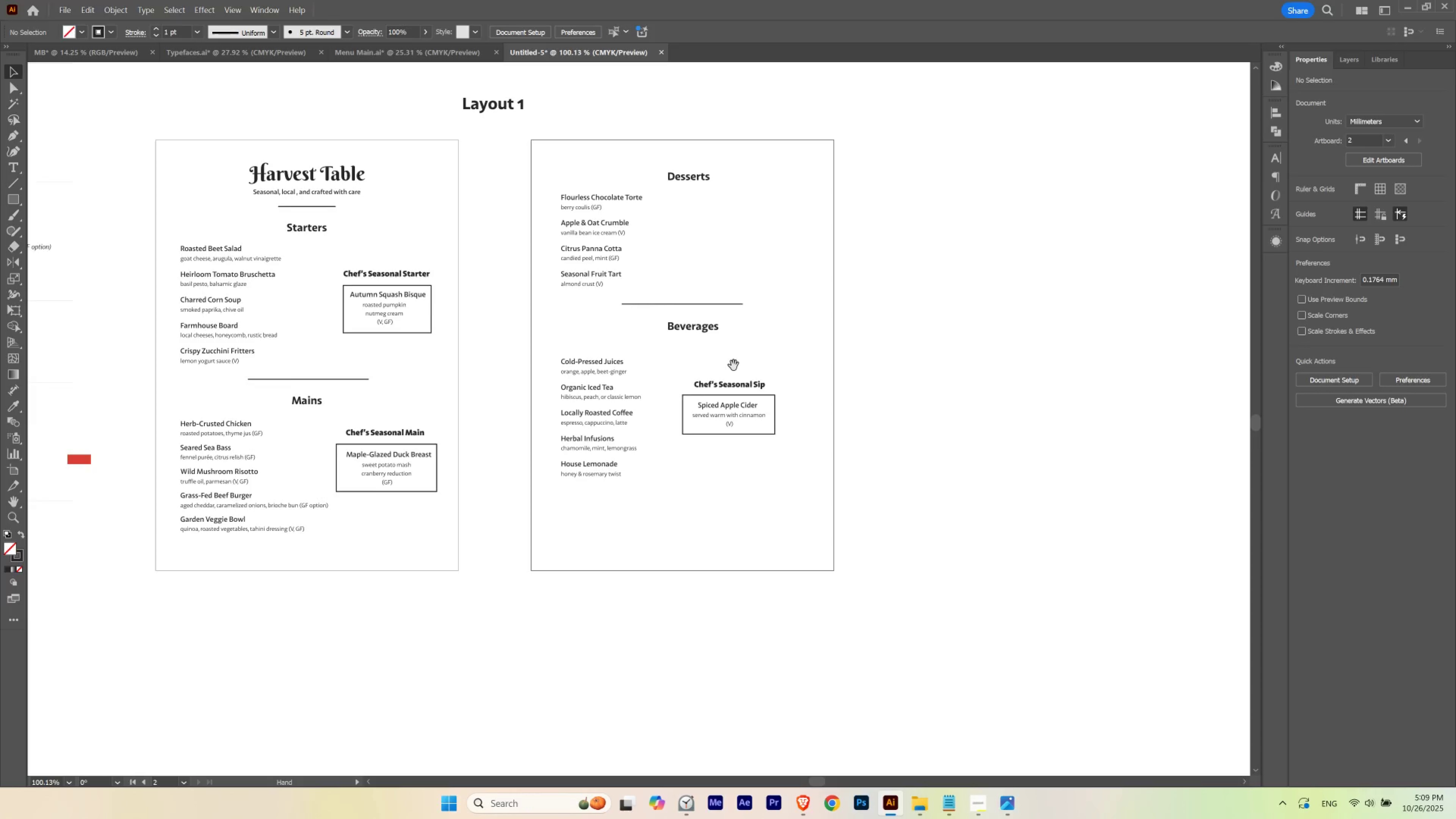 
hold_key(key=Space, duration=1.52)
 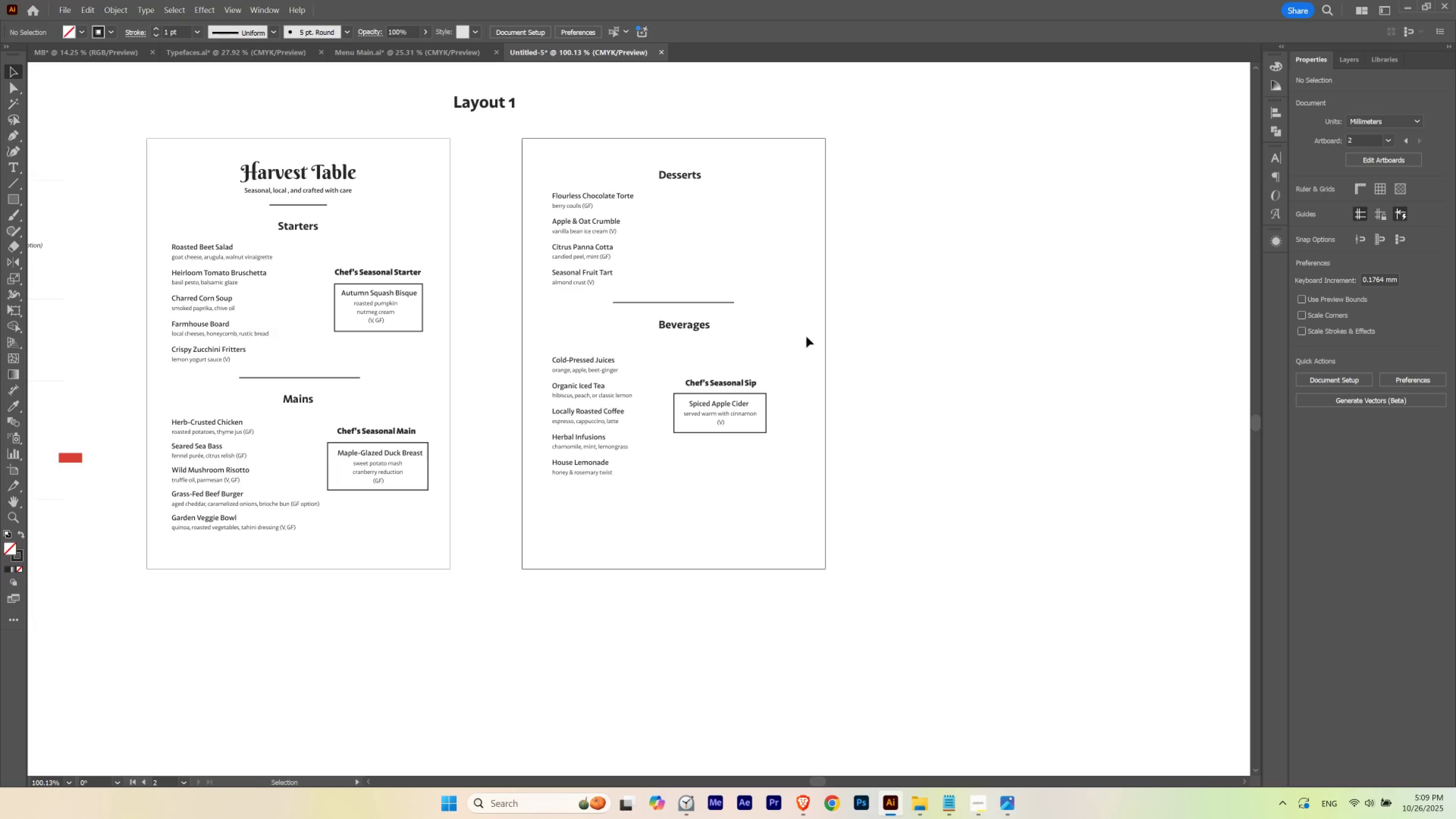 
left_click_drag(start_coordinate=[743, 400], to_coordinate=[692, 418])
 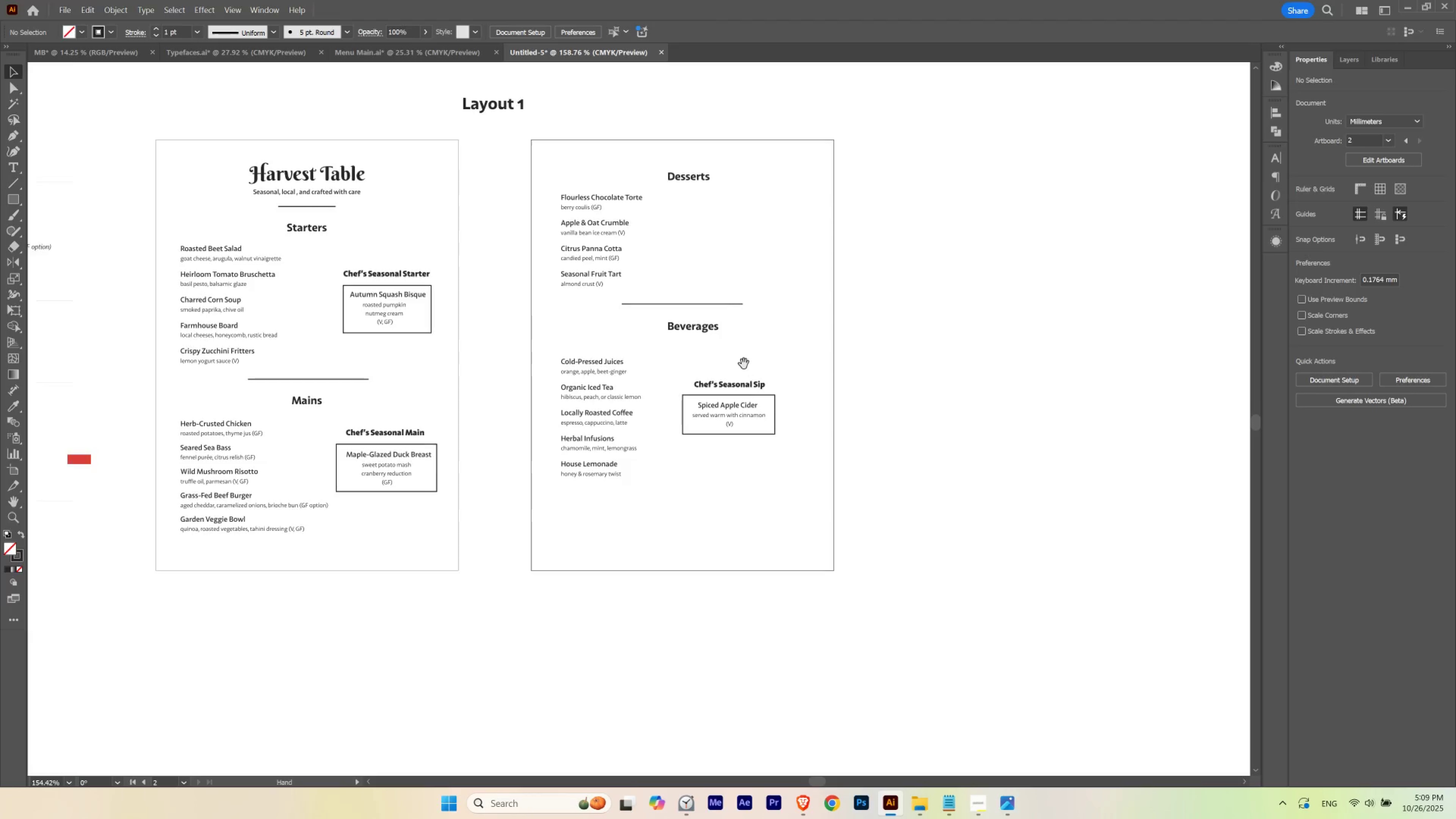 
left_click_drag(start_coordinate=[744, 364], to_coordinate=[735, 362])
 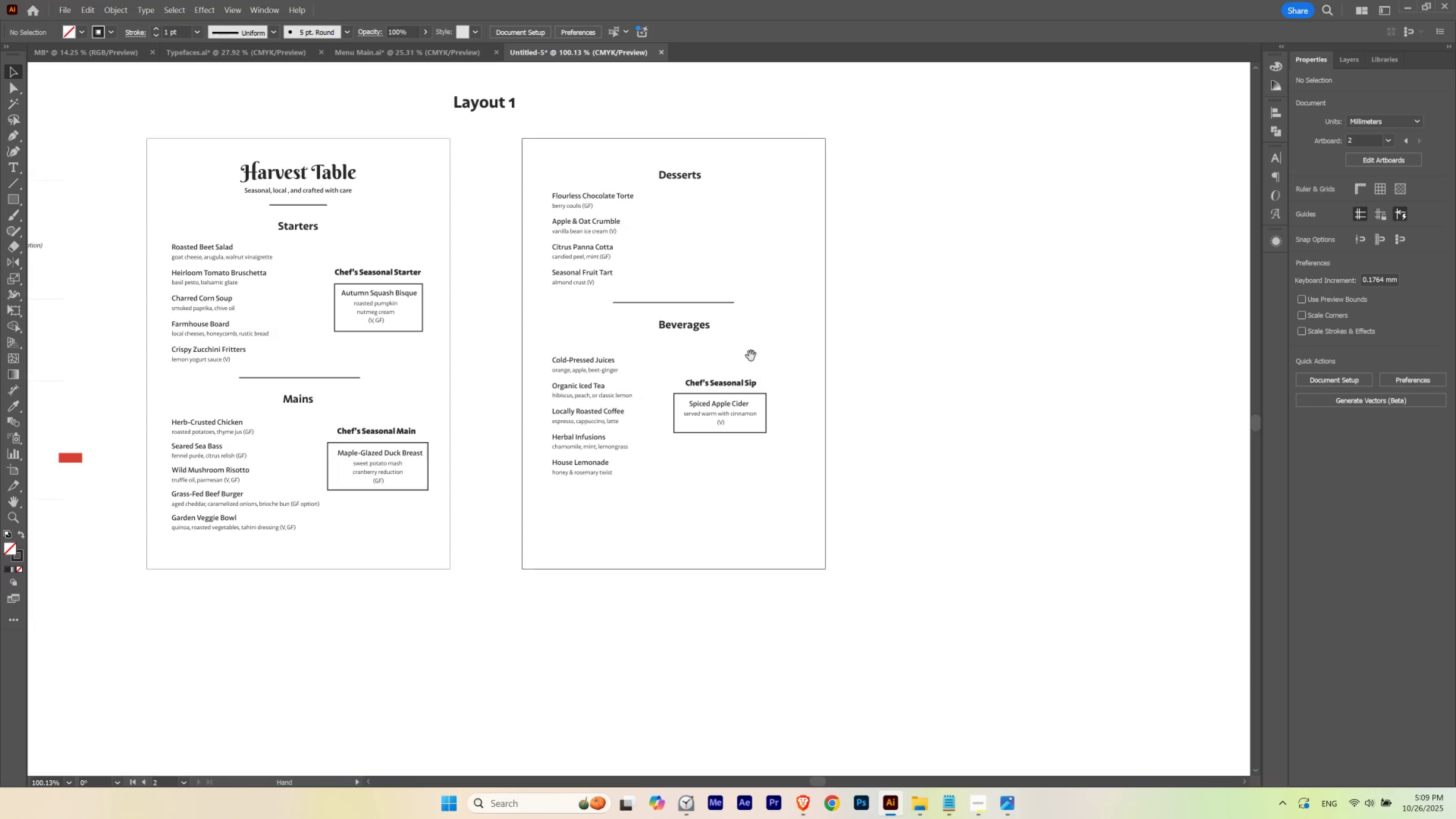 
key(Space)
 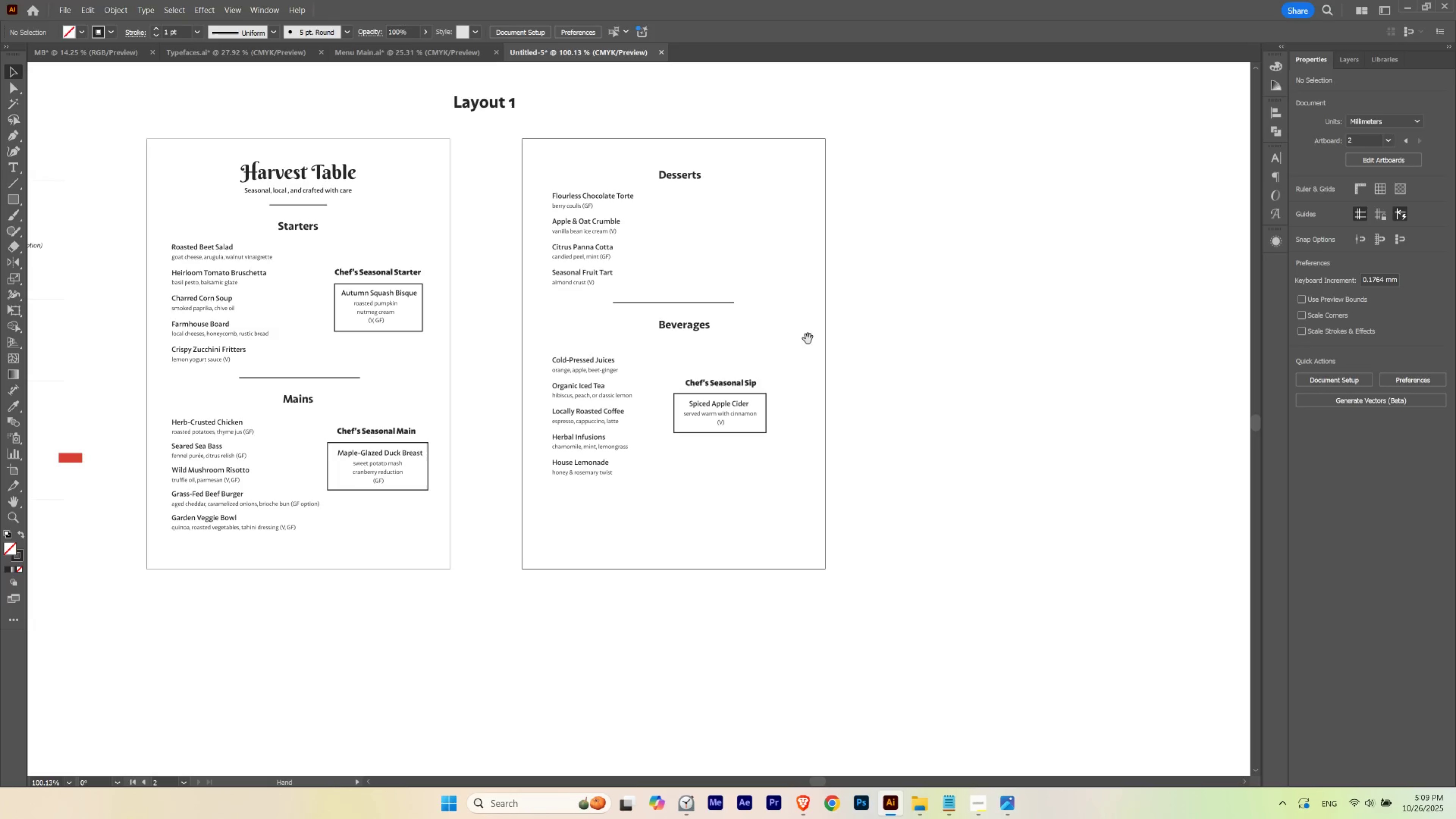 
key(Space)
 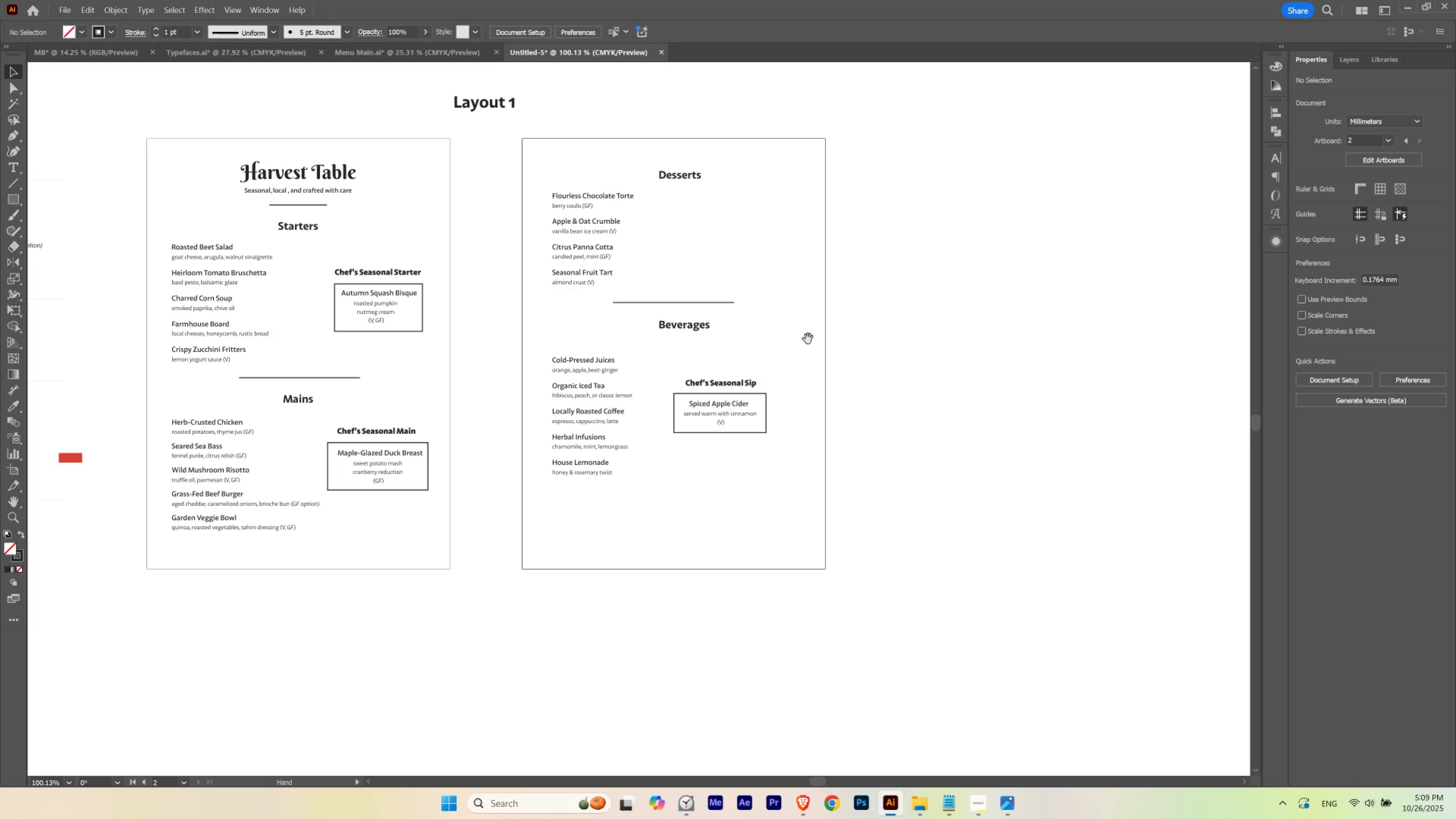 
key(Space)
 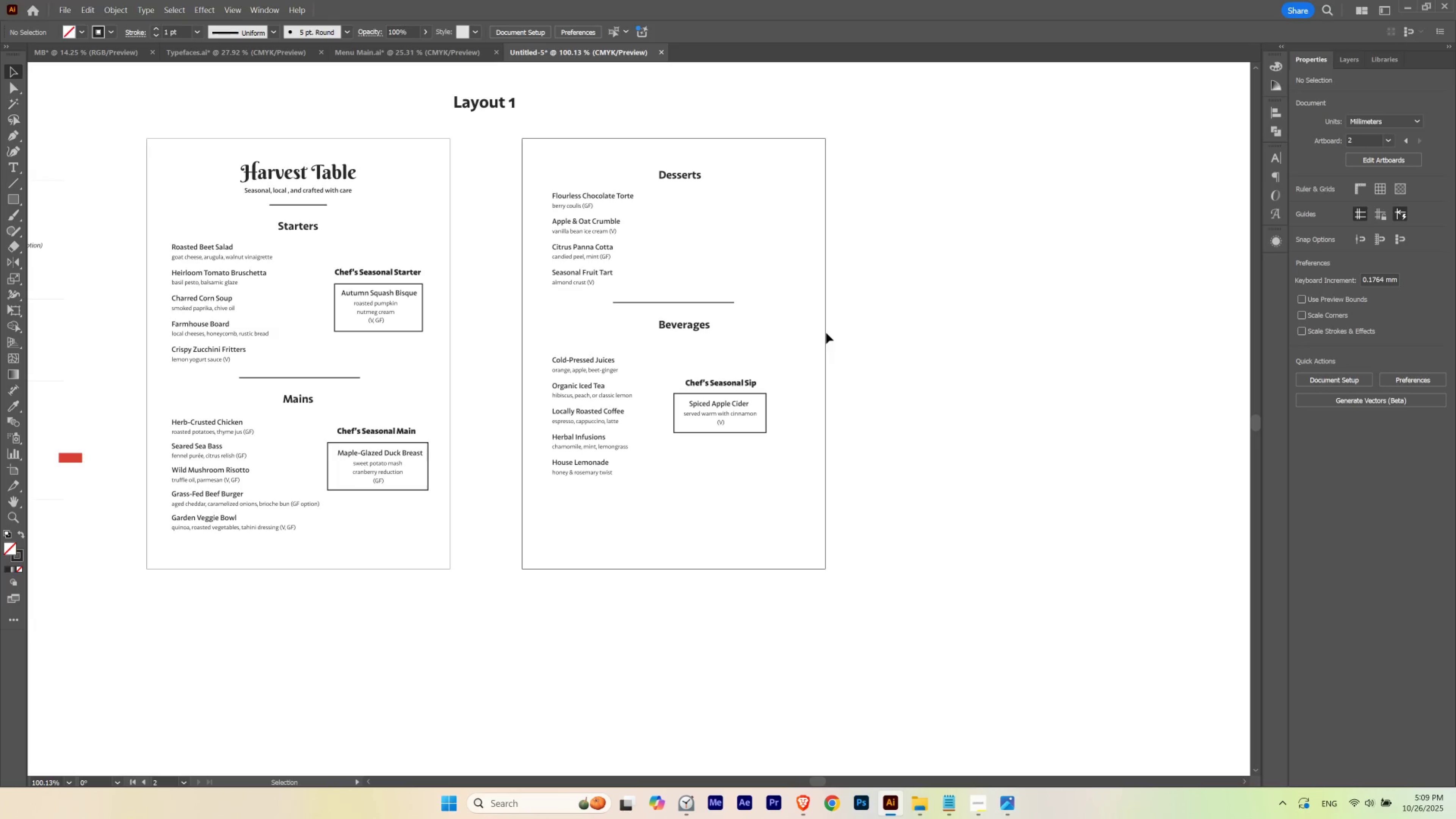 
left_click([826, 333])
 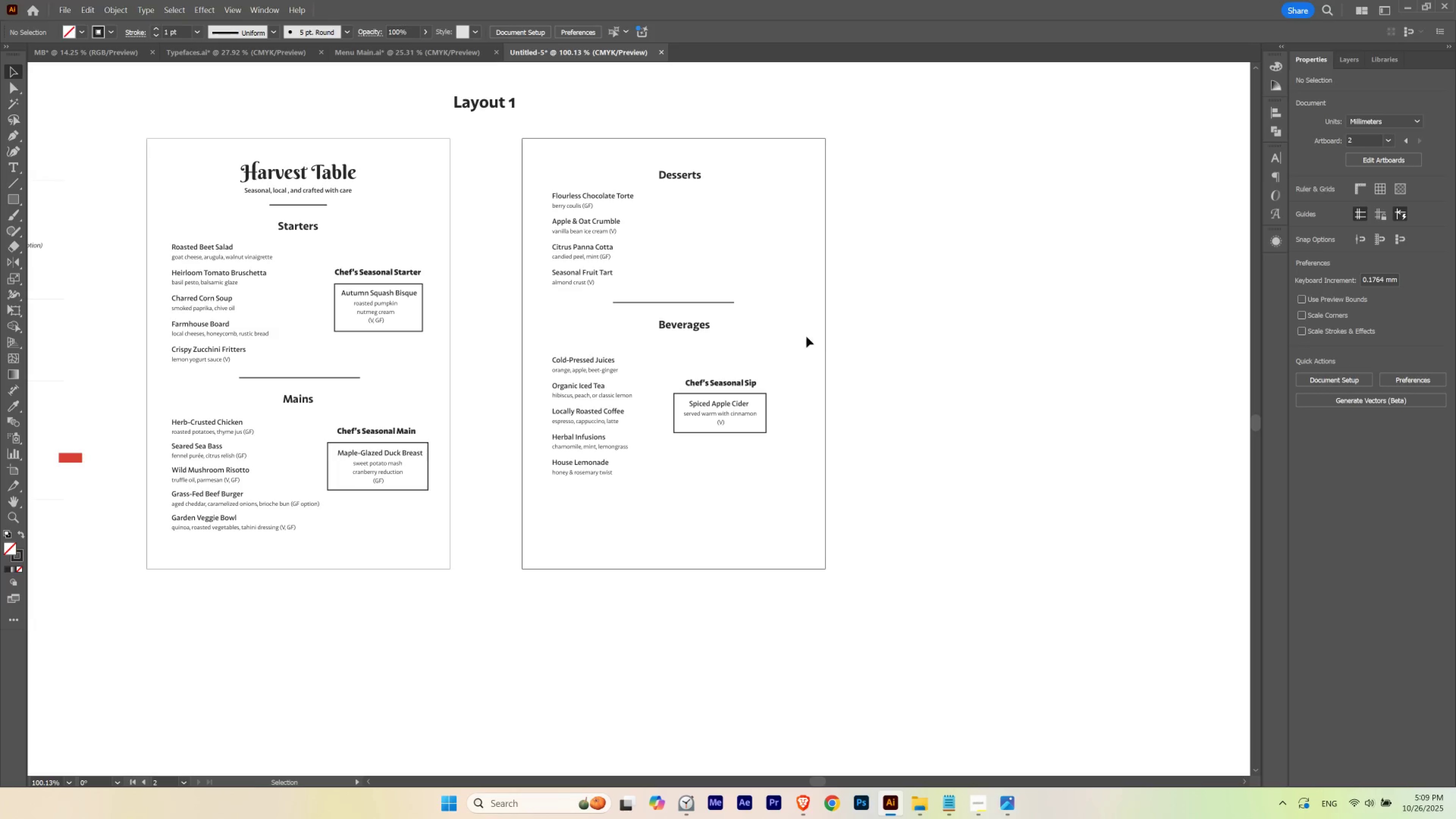 
hold_key(key=Space, duration=0.96)
 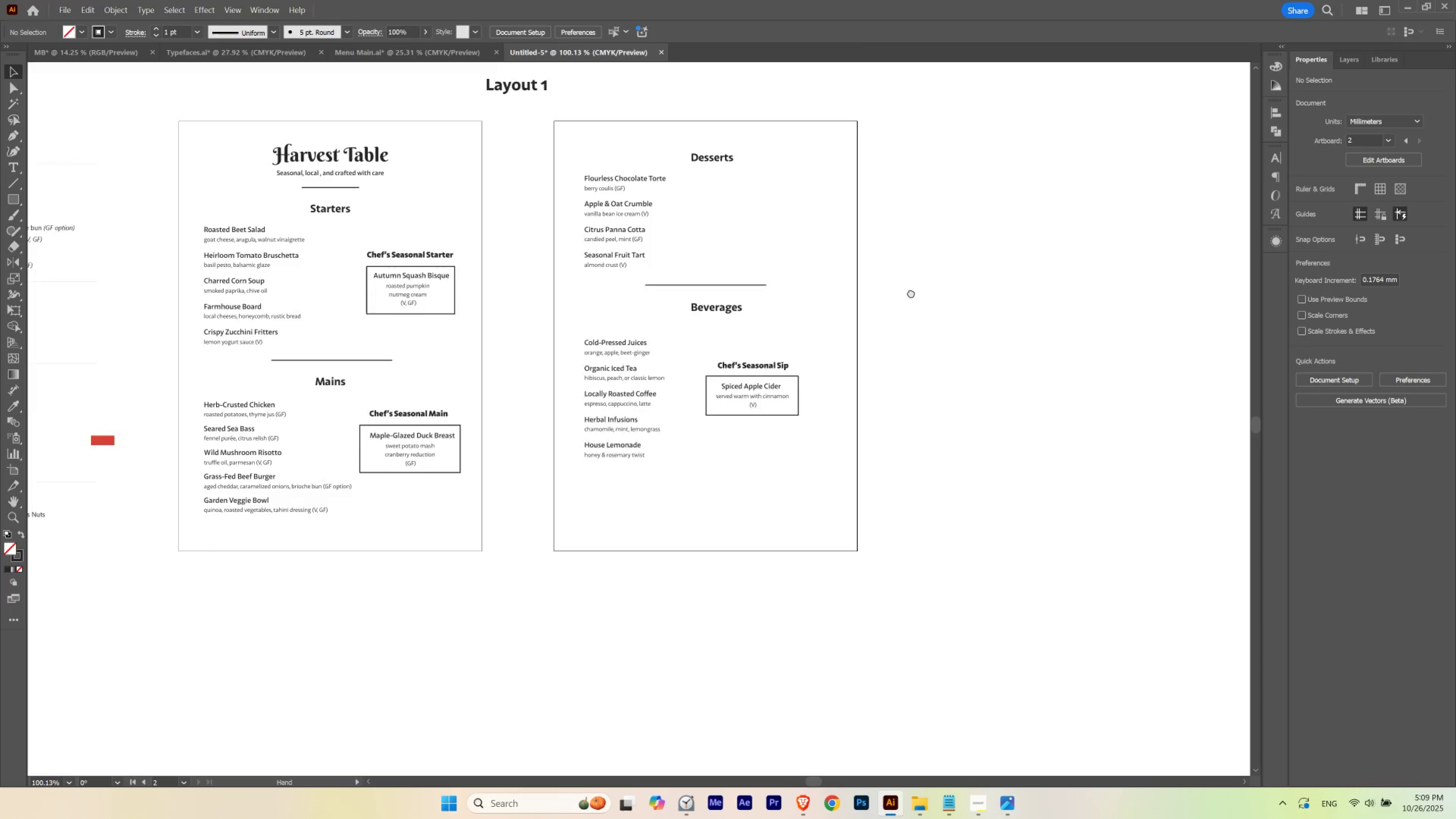 
left_click_drag(start_coordinate=[751, 336], to_coordinate=[802, 304])
 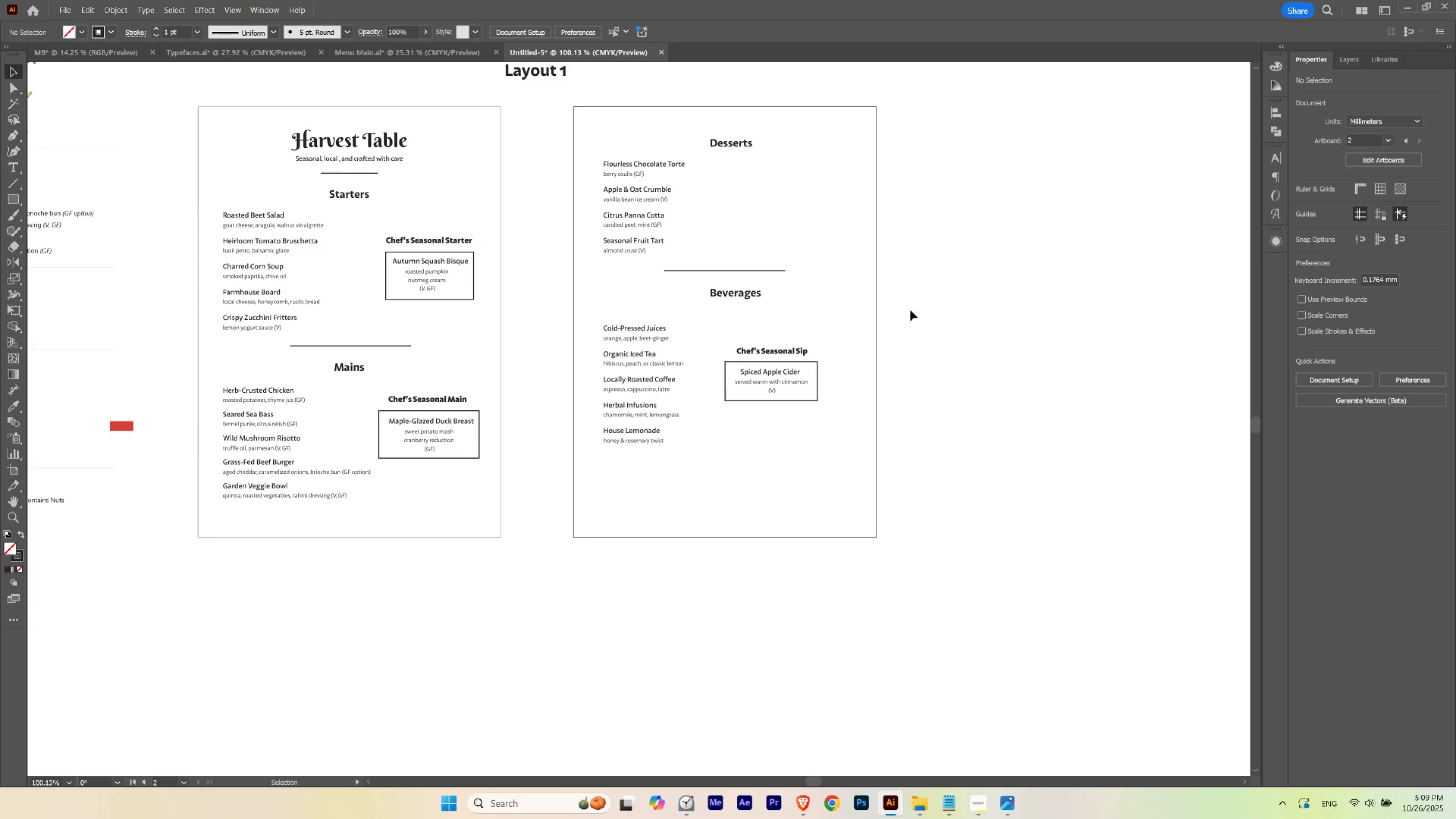 
left_click([910, 310])
 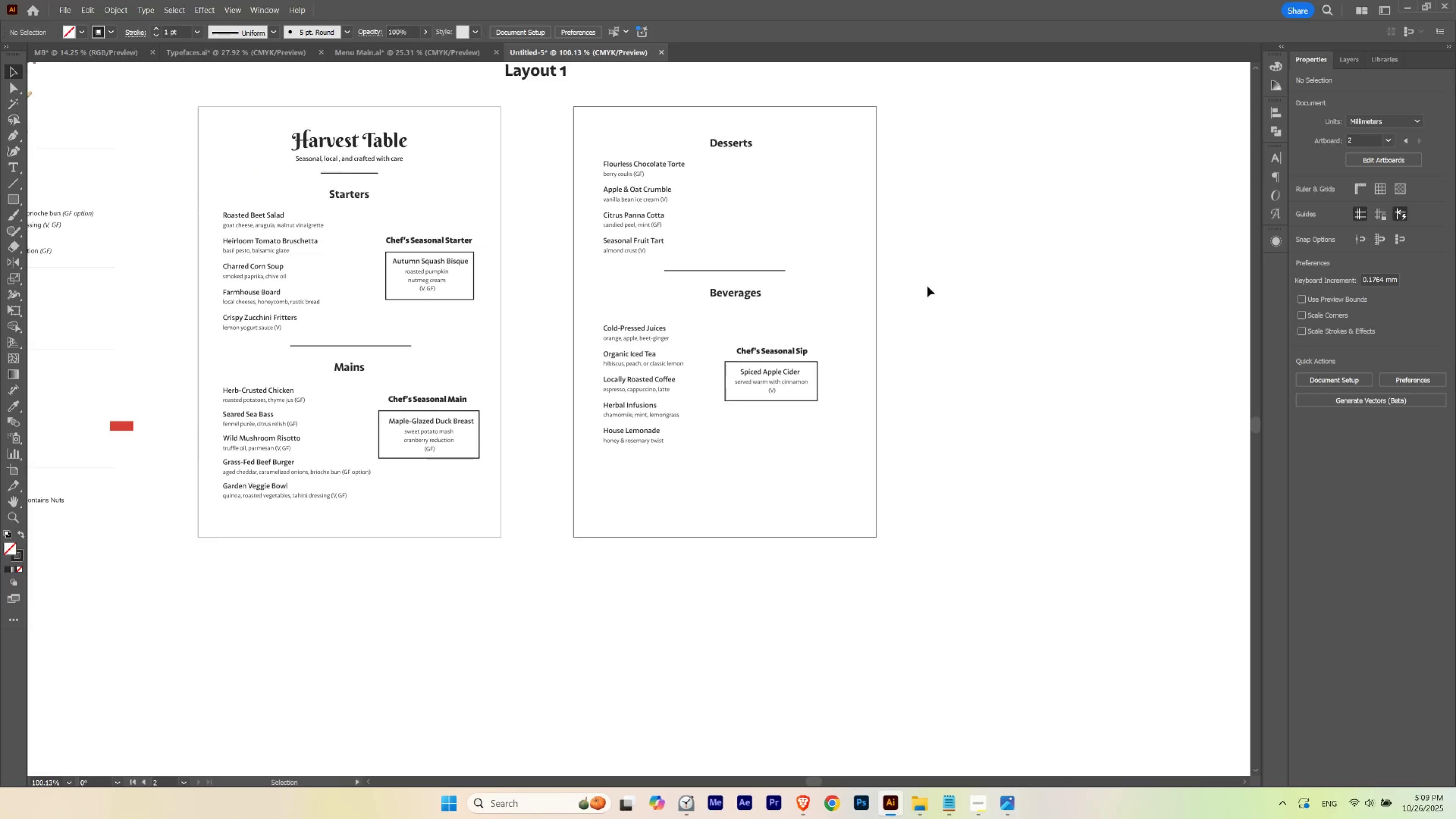 
hold_key(key=Space, duration=0.69)
 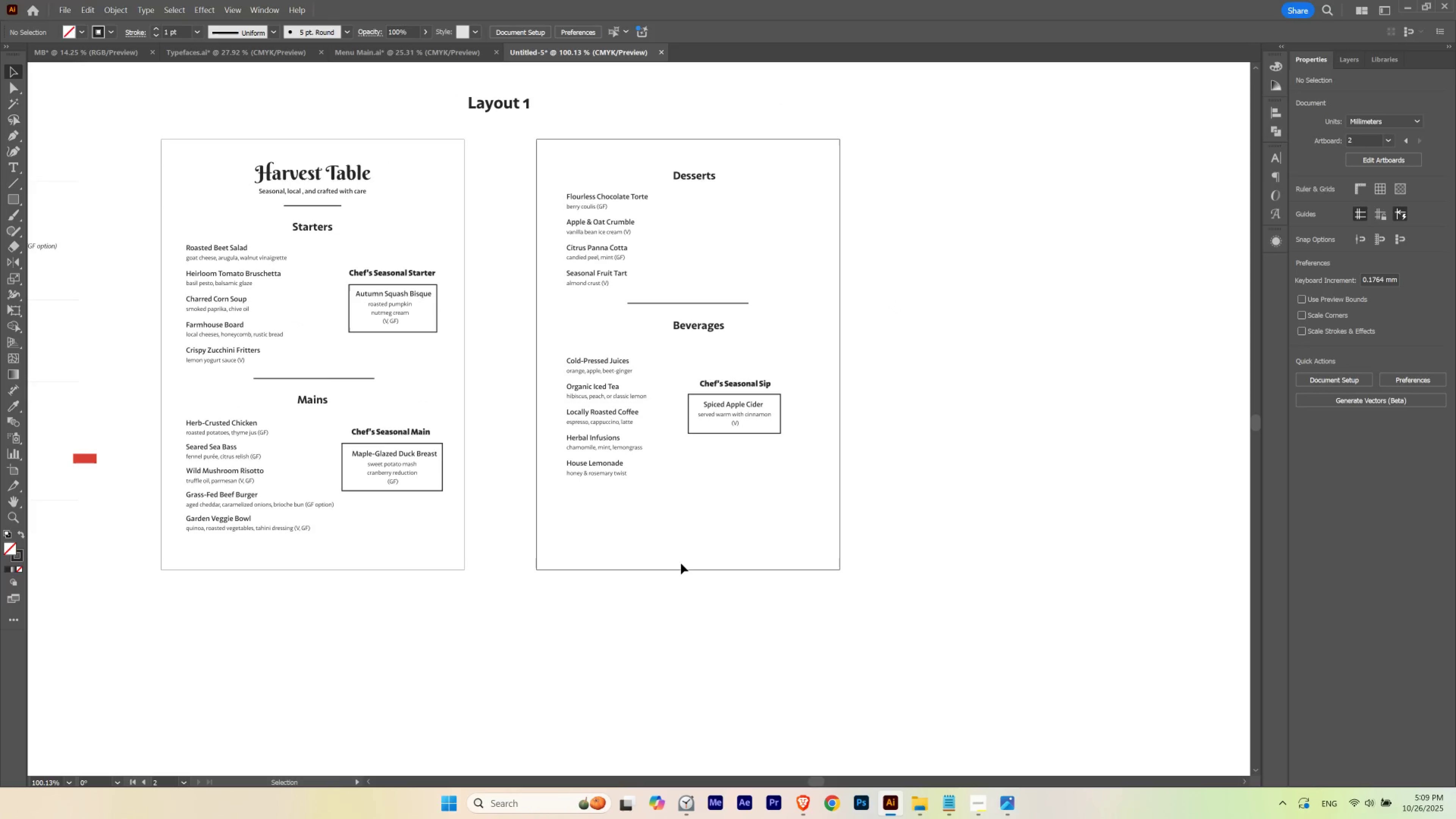 
left_click_drag(start_coordinate=[935, 272], to_coordinate=[898, 305])
 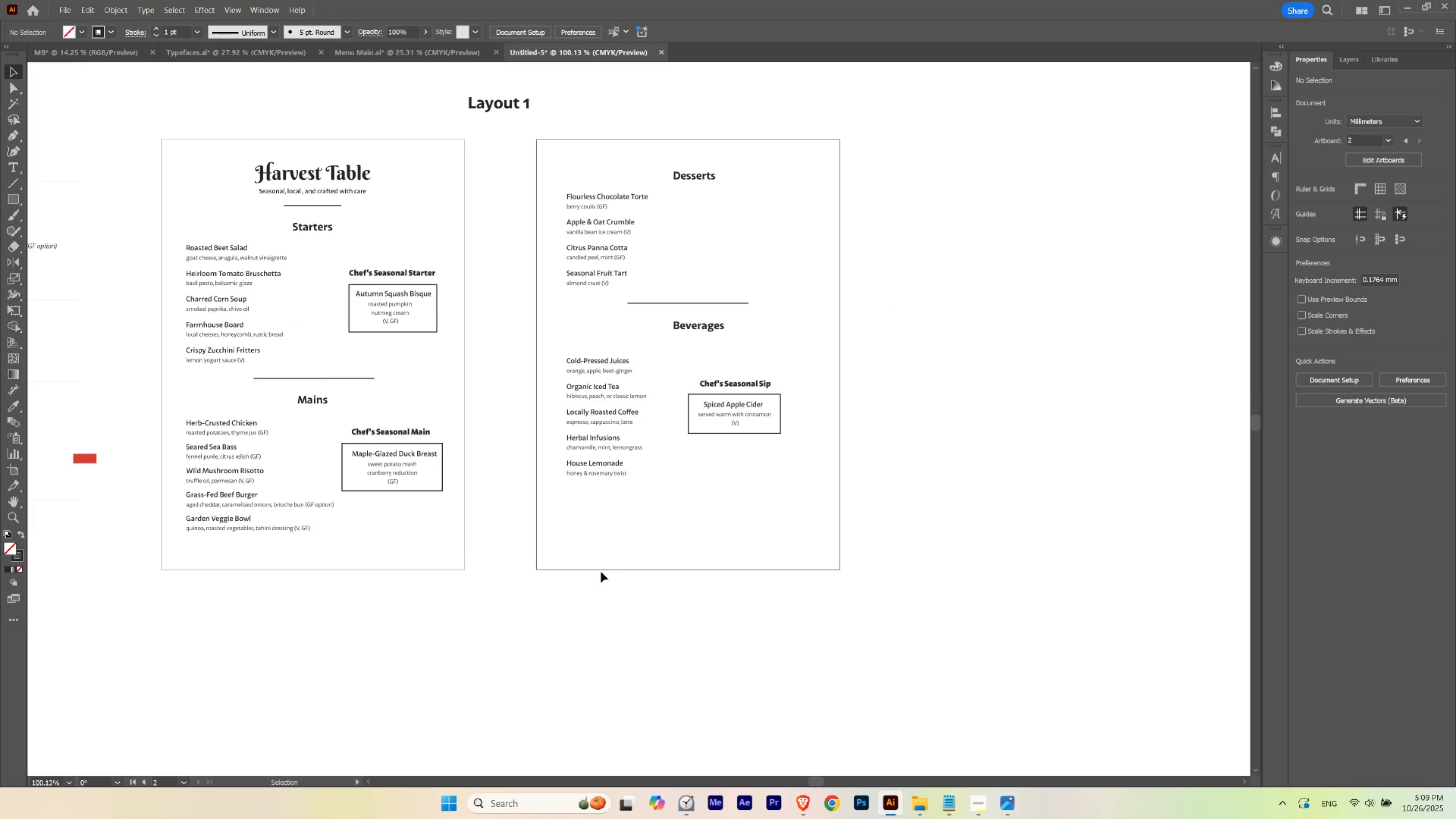 
left_click_drag(start_coordinate=[556, 570], to_coordinate=[849, 327])
 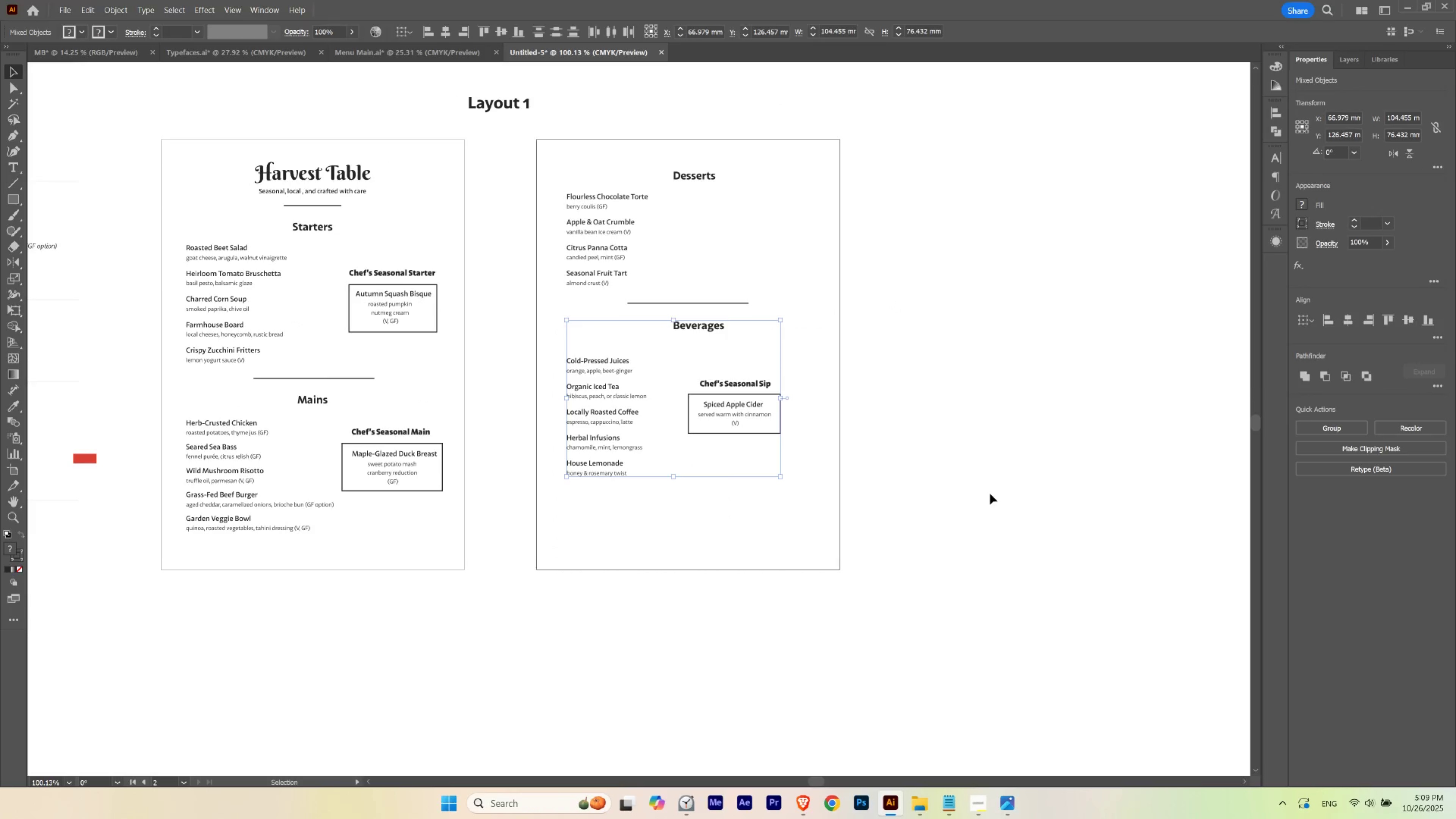 
left_click_drag(start_coordinate=[988, 493], to_coordinate=[978, 484])
 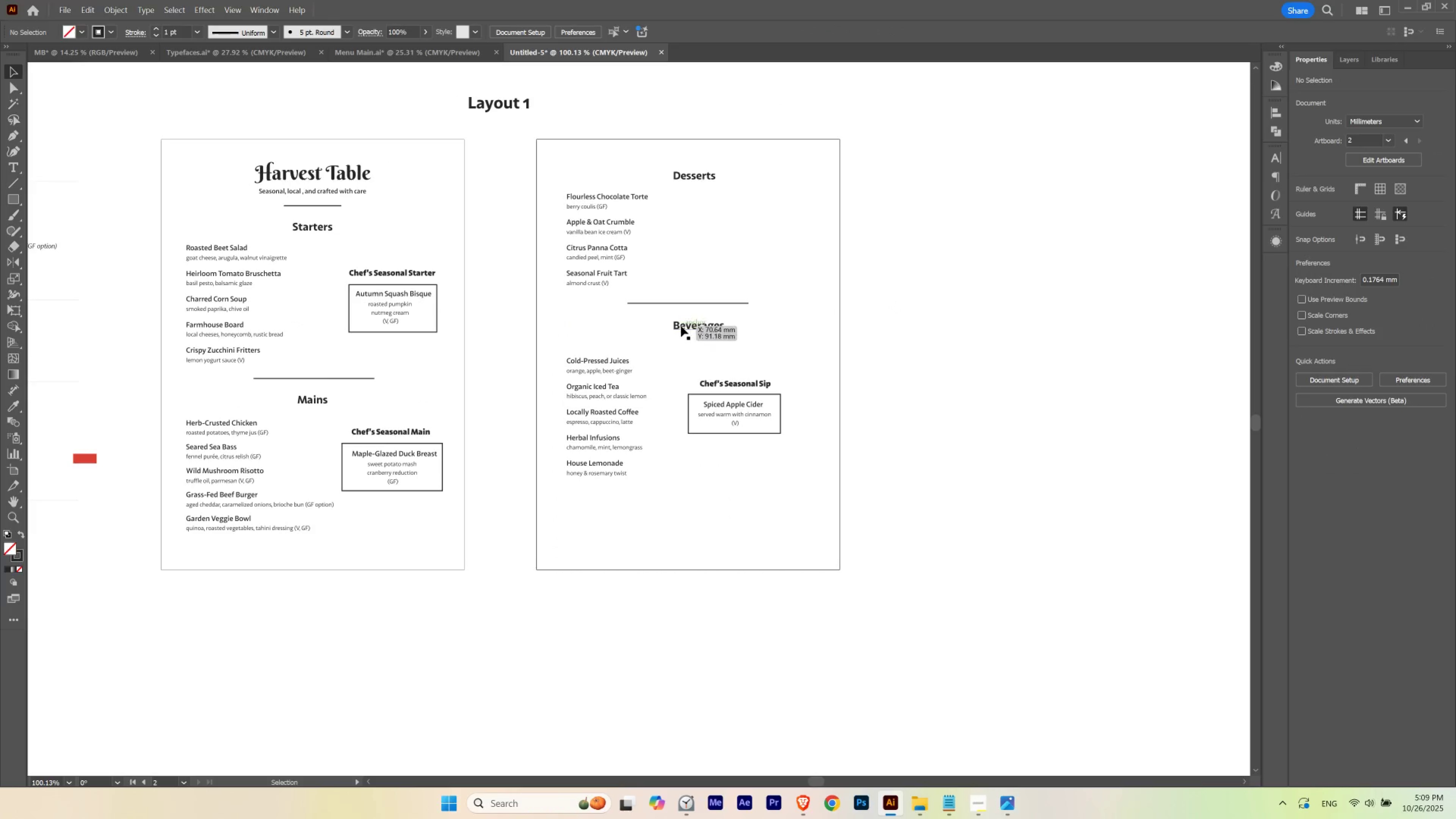 
left_click([681, 326])
 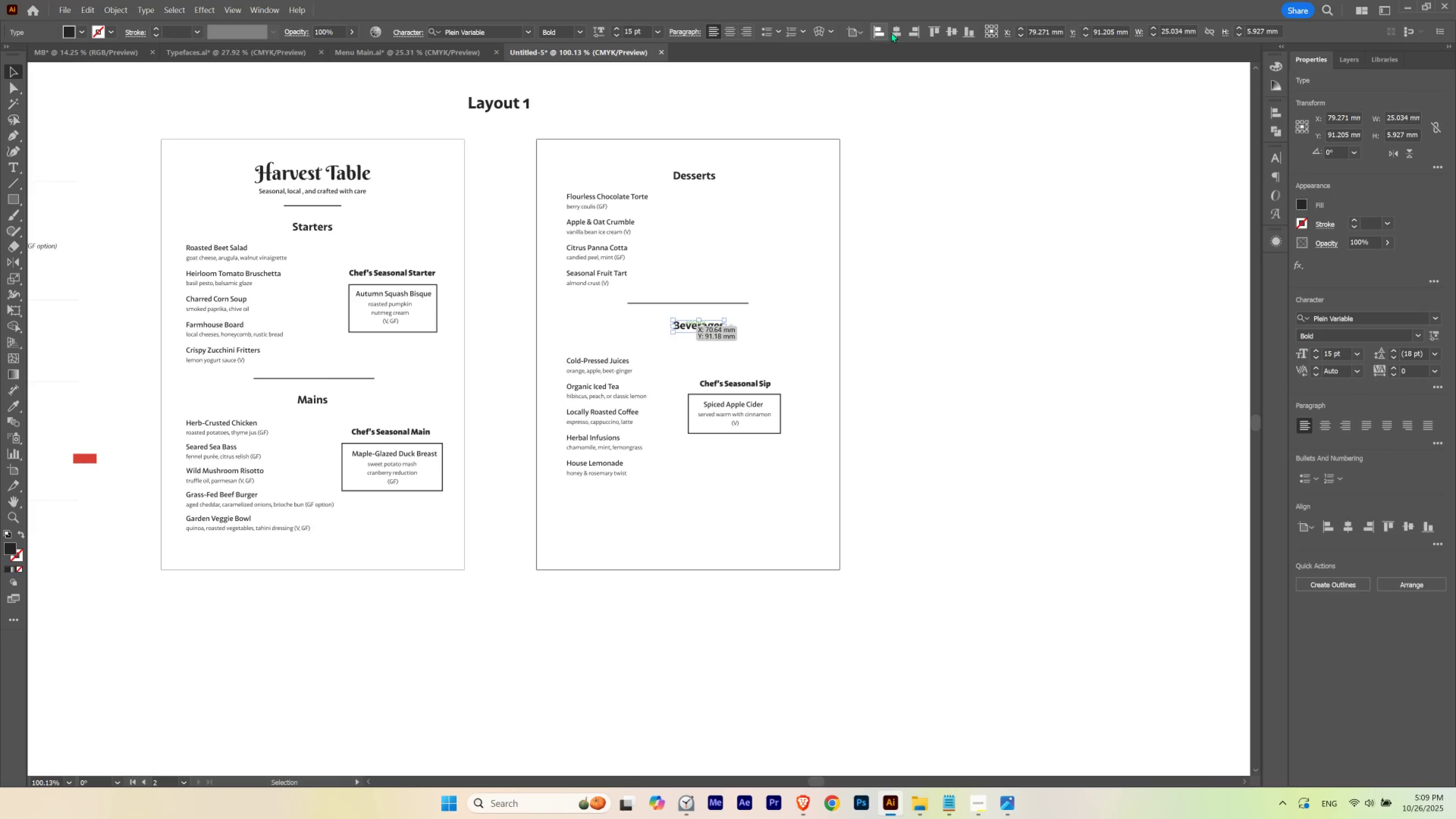 
left_click([893, 30])
 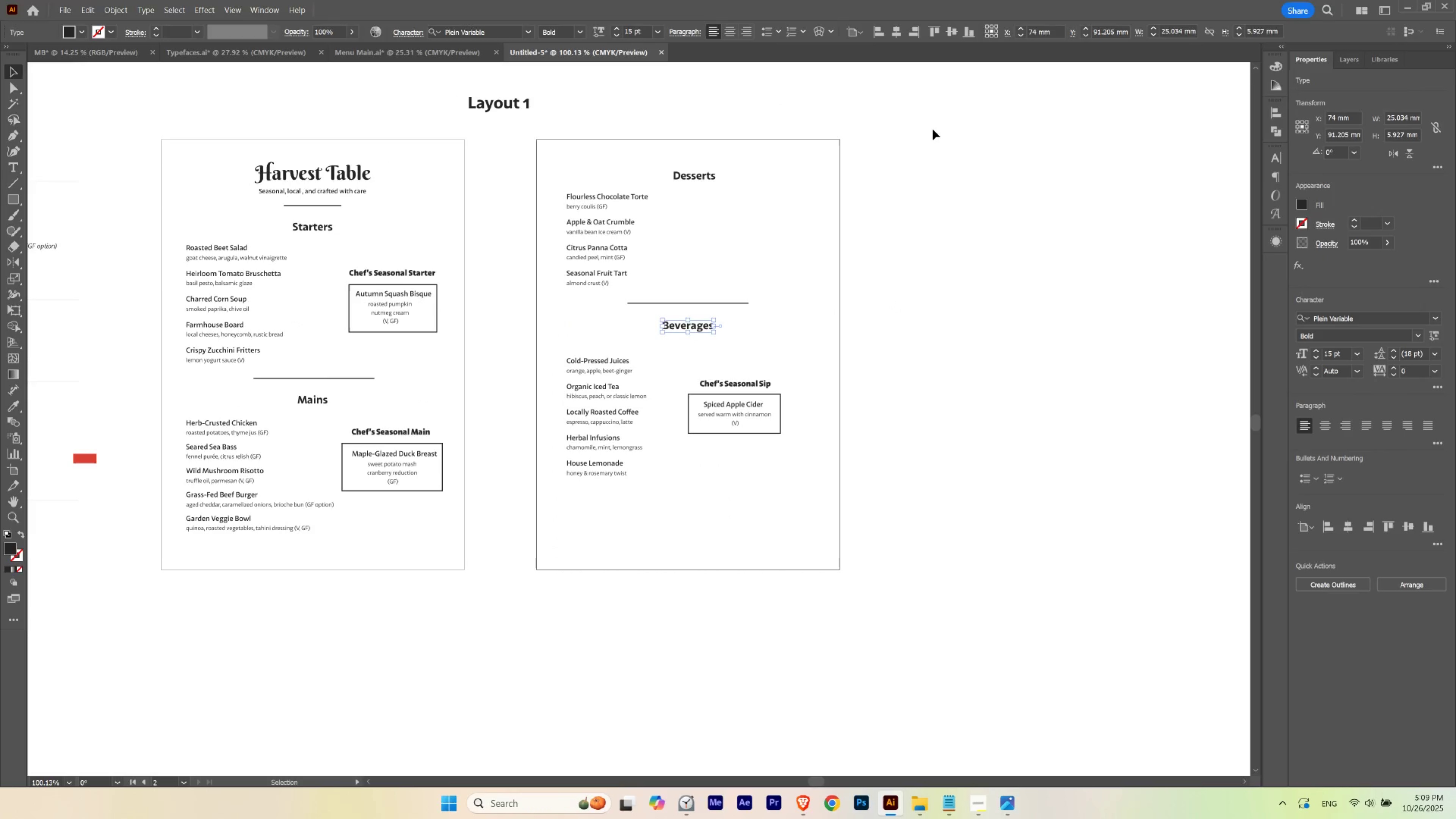 
left_click([933, 129])
 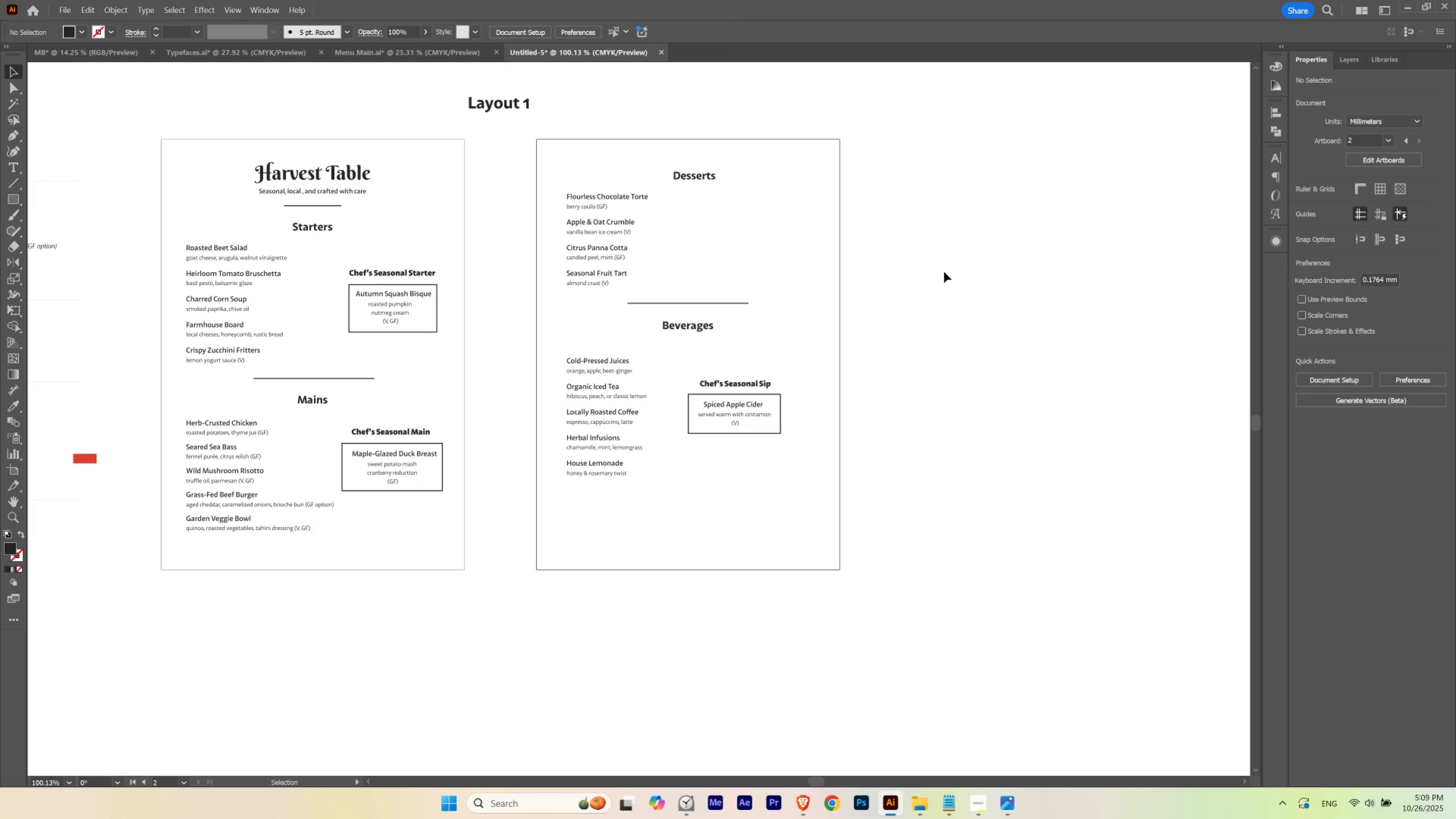 
double_click([944, 272])
 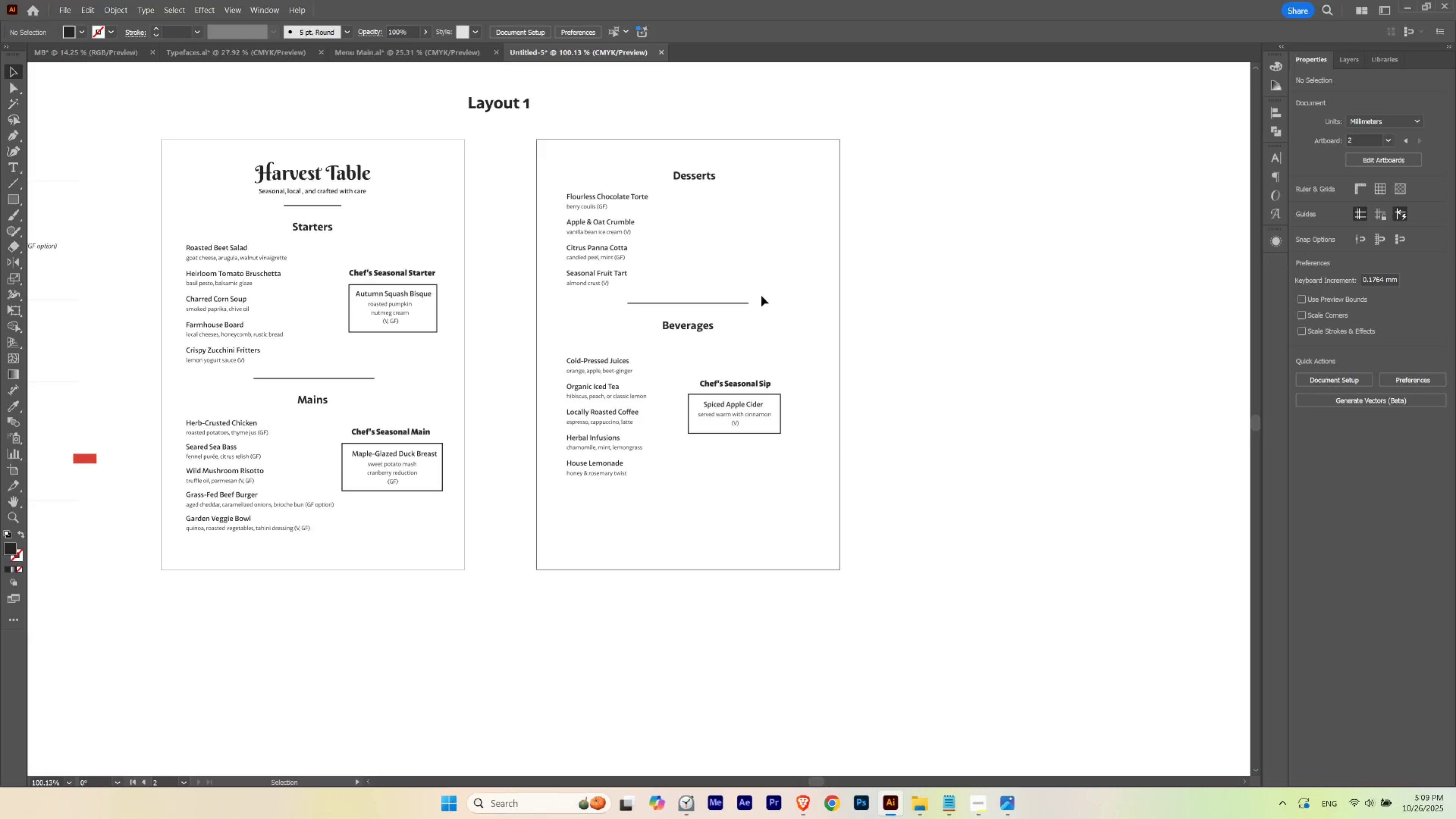 
left_click_drag(start_coordinate=[736, 287], to_coordinate=[767, 328])
 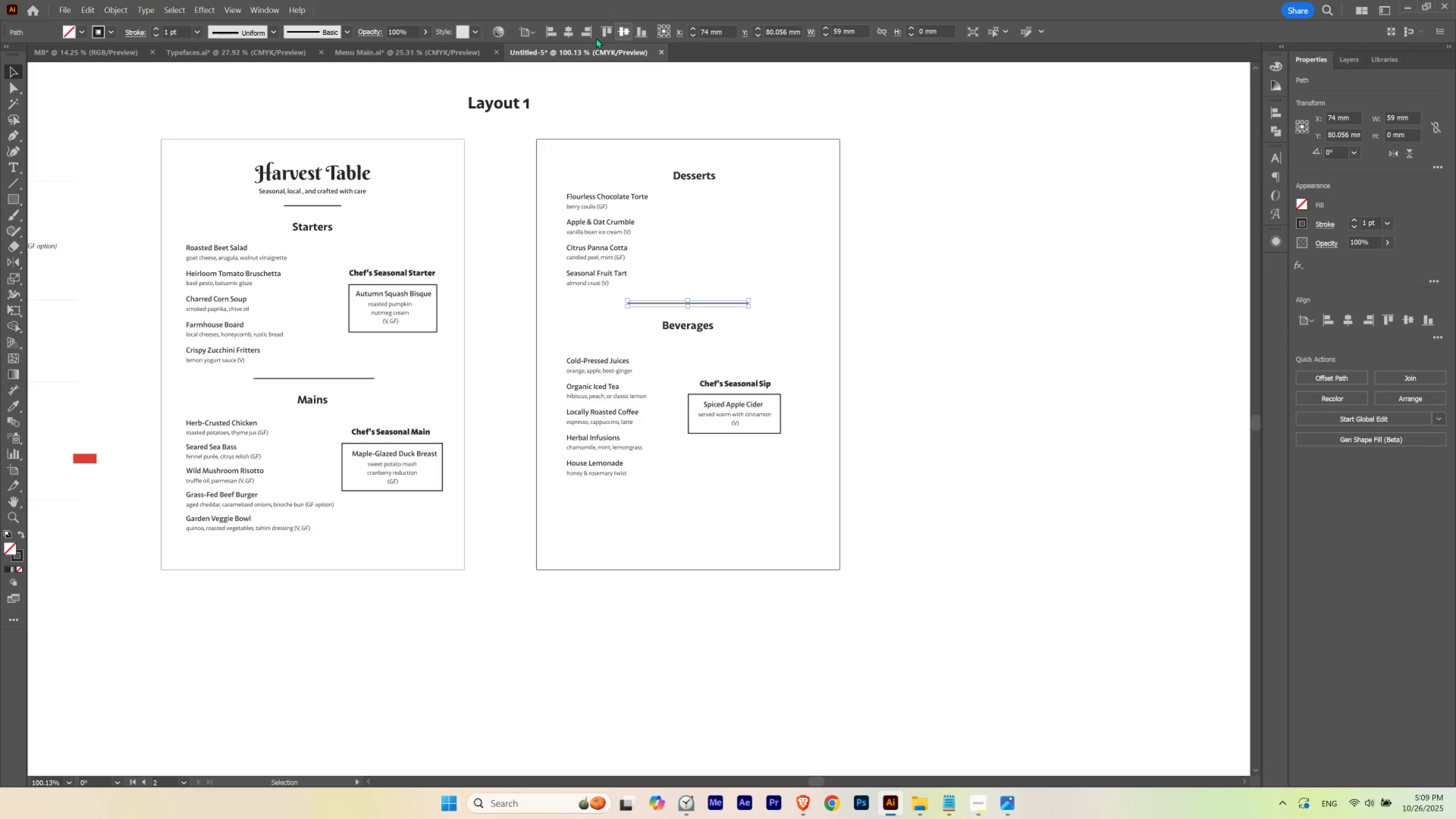 
hold_key(key=ShiftLeft, duration=0.65)
left_click_drag(start_coordinate=[678, 152], to_coordinate=[711, 186])
 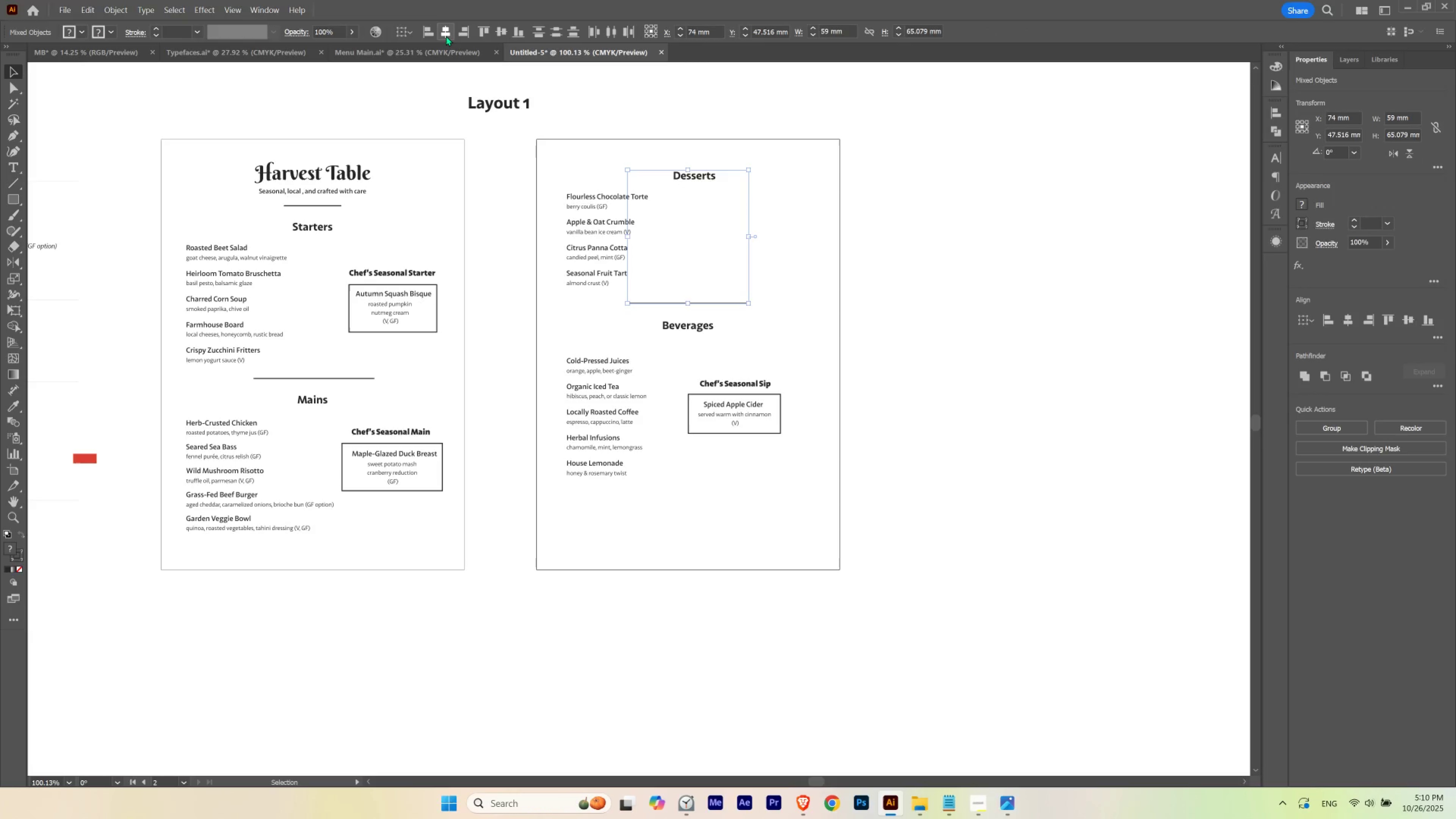 
left_click([446, 34])
 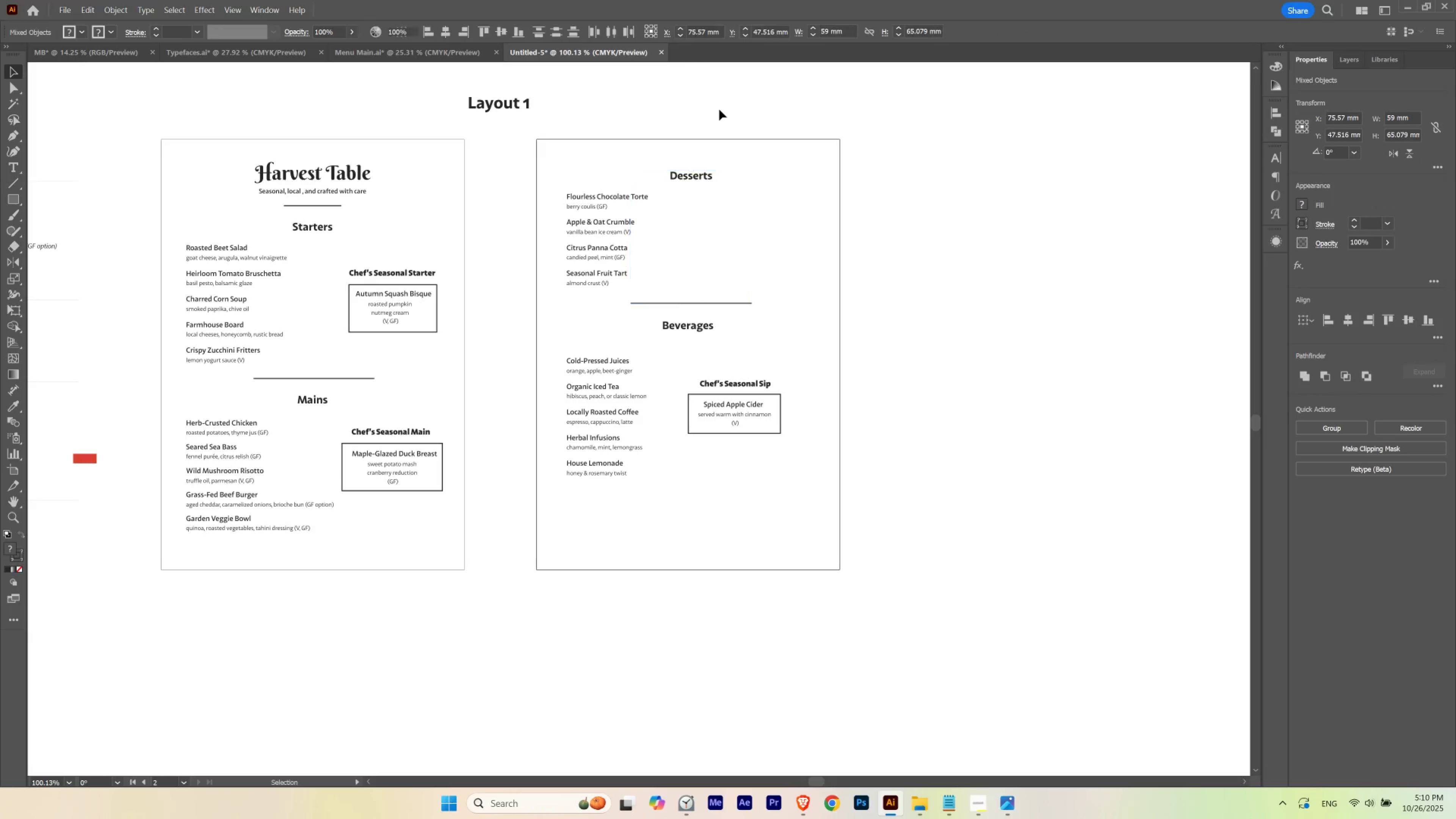 
double_click([805, 159])
 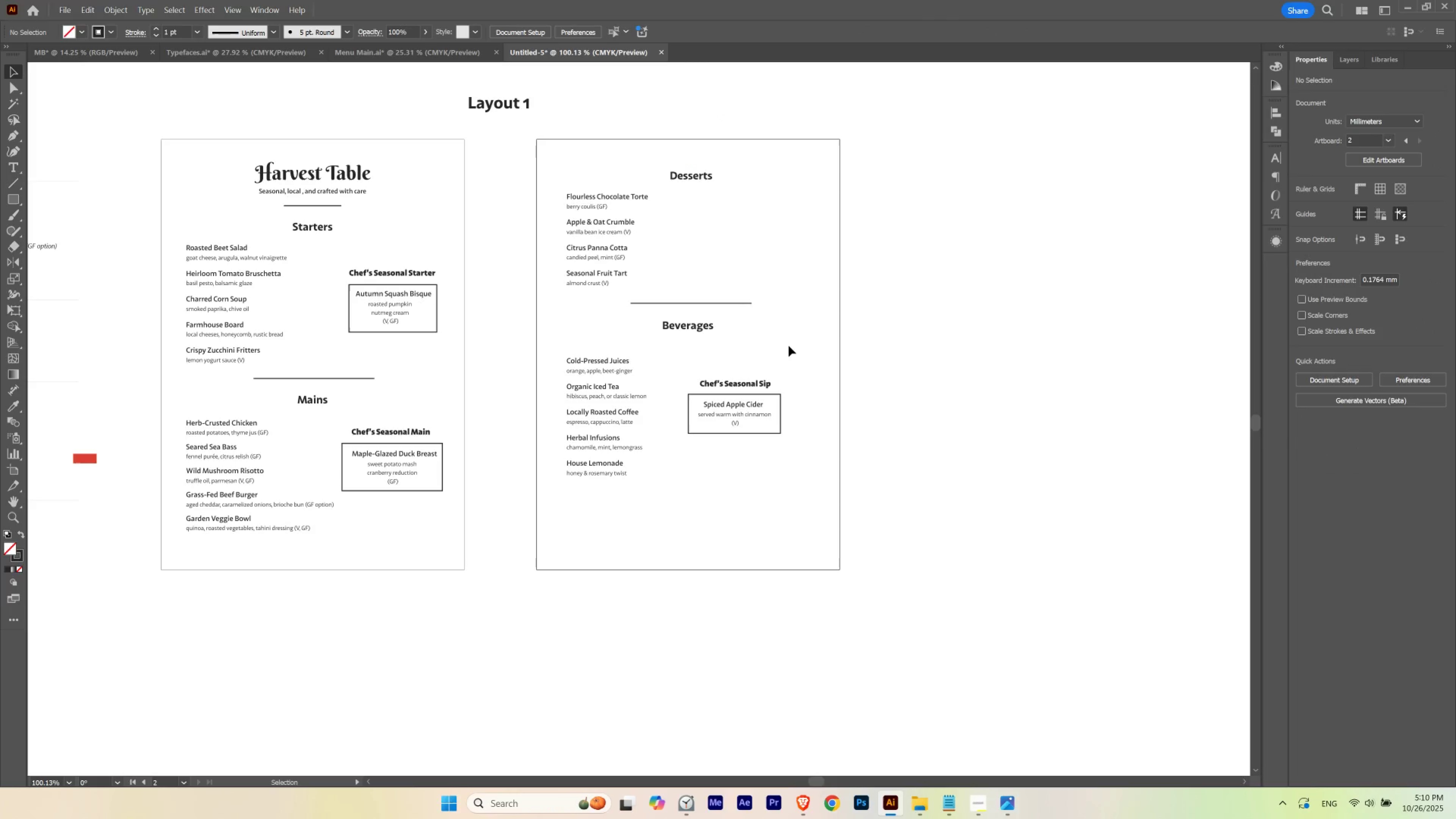 
left_click([788, 346])
 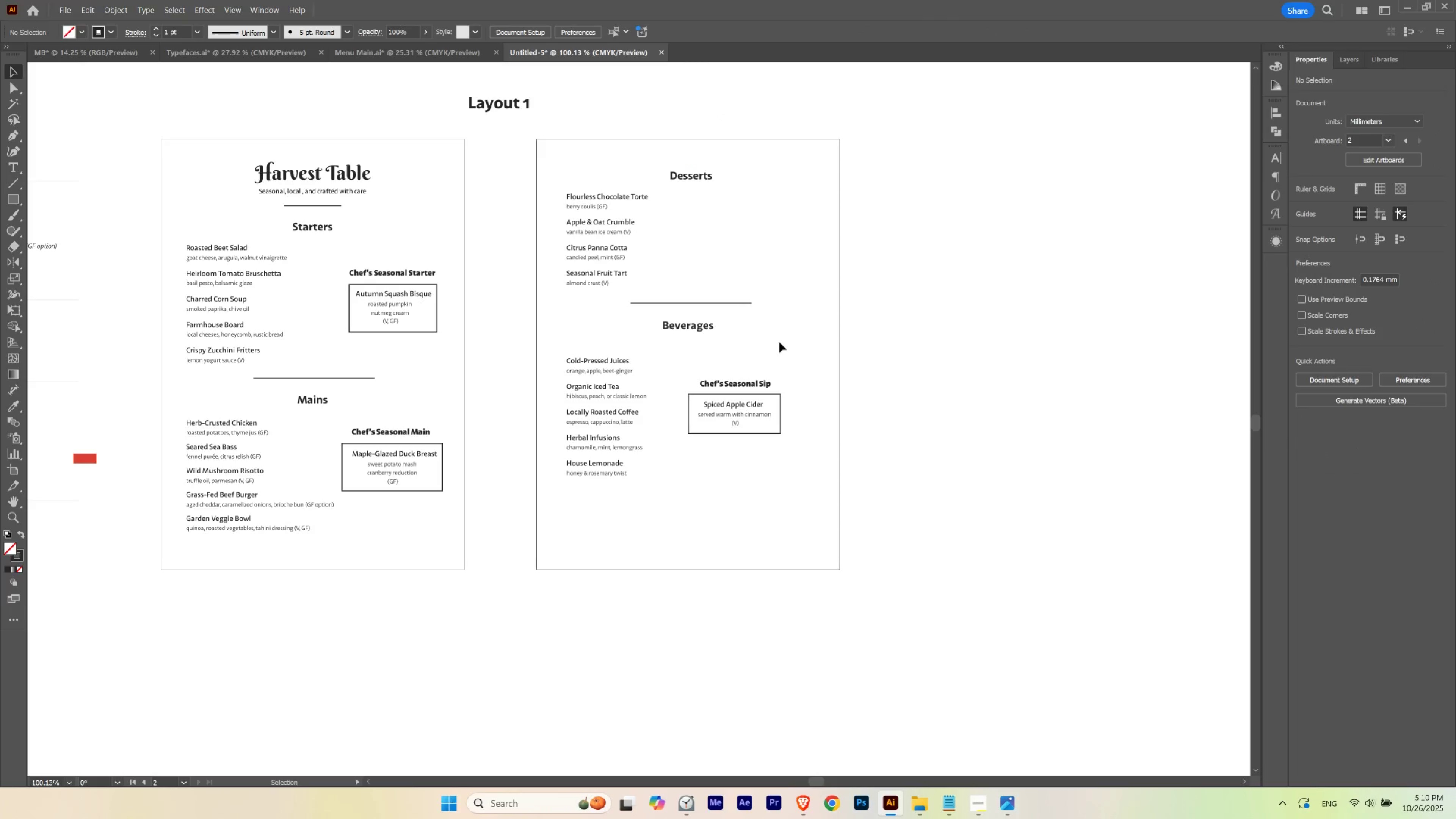 
left_click_drag(start_coordinate=[703, 356], to_coordinate=[723, 122])
 